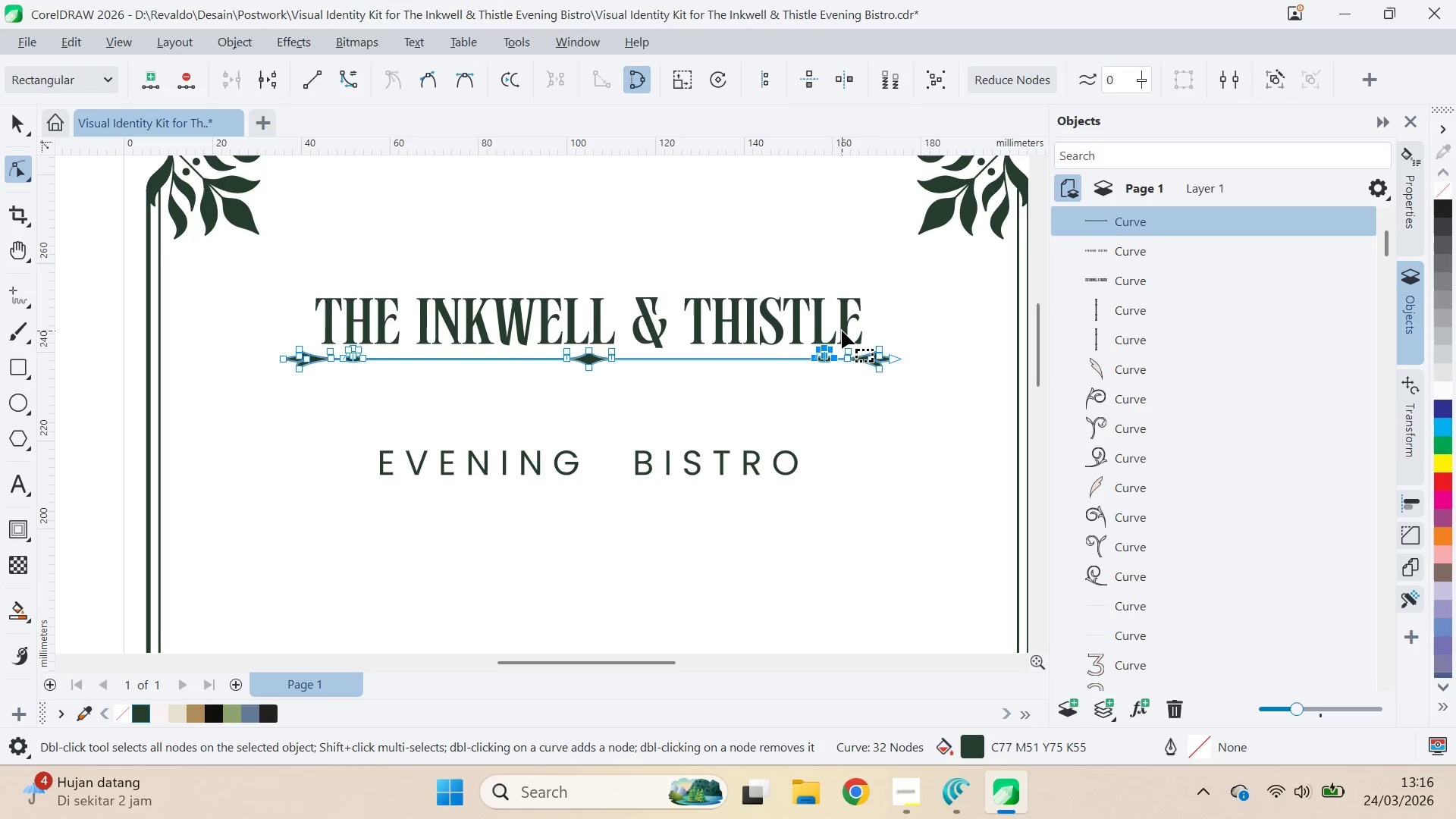 
triple_click([842, 331])
 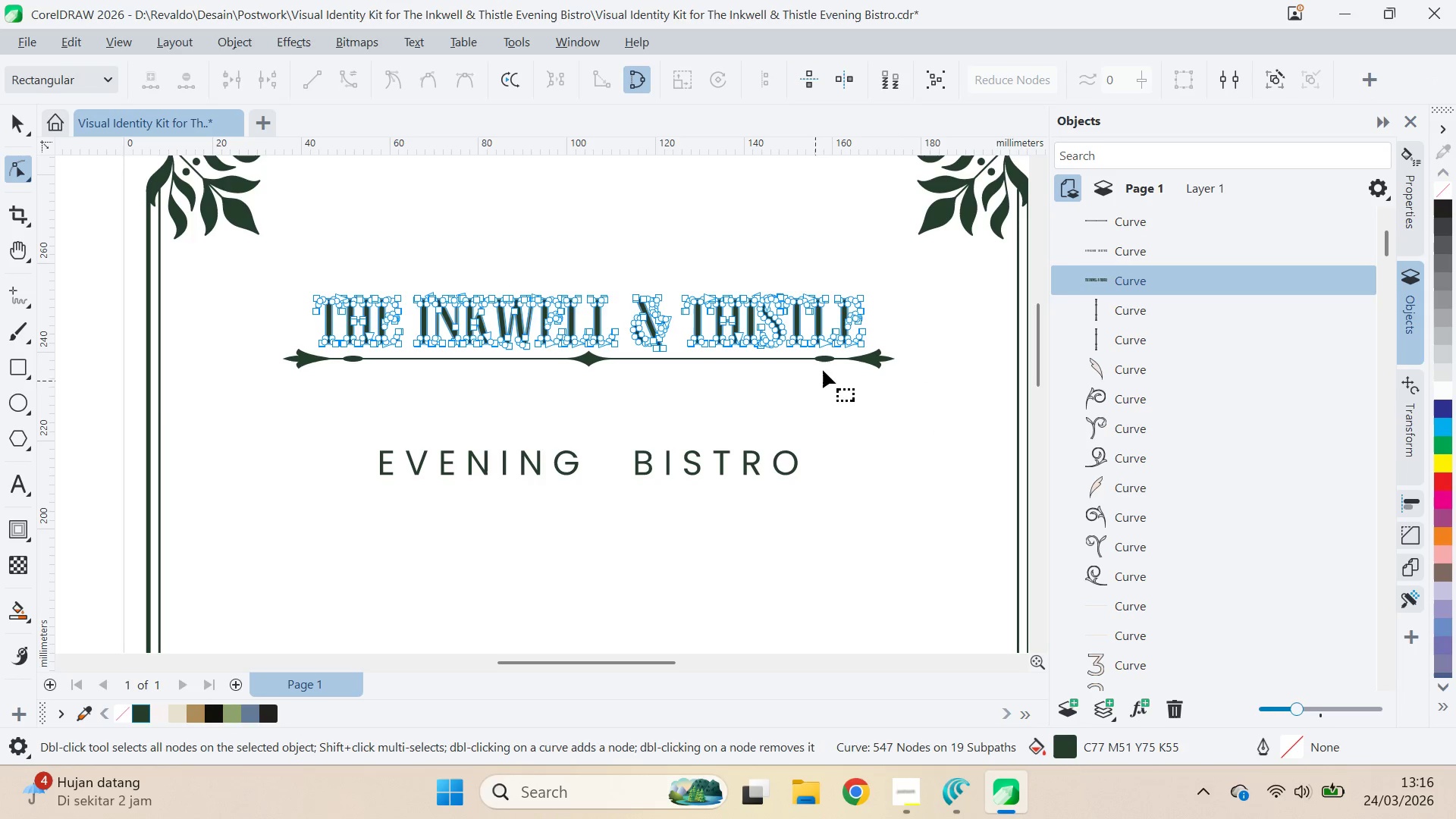 
left_click([829, 361])
 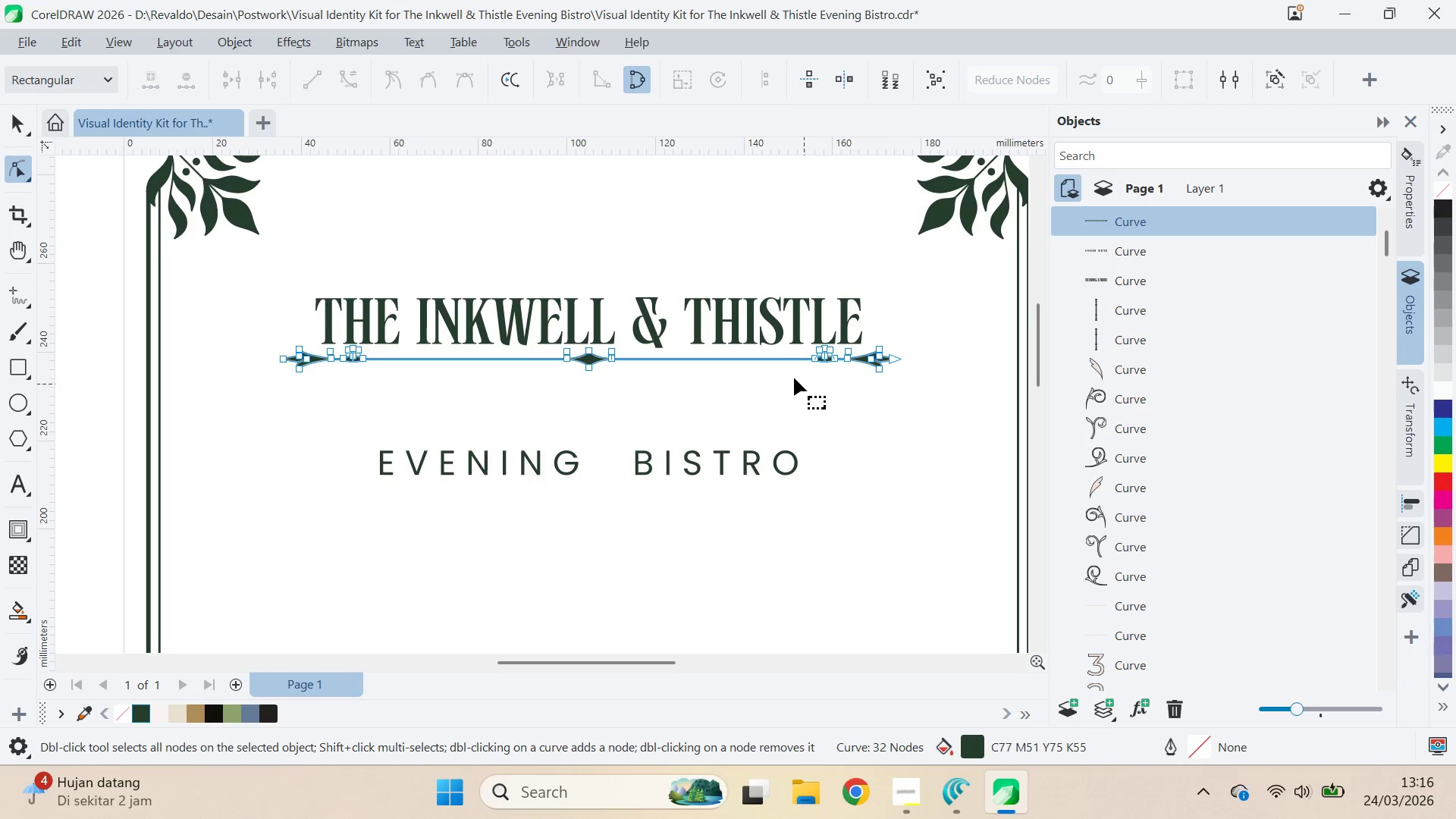 
left_click_drag(start_coordinate=[793, 378], to_coordinate=[849, 329])
 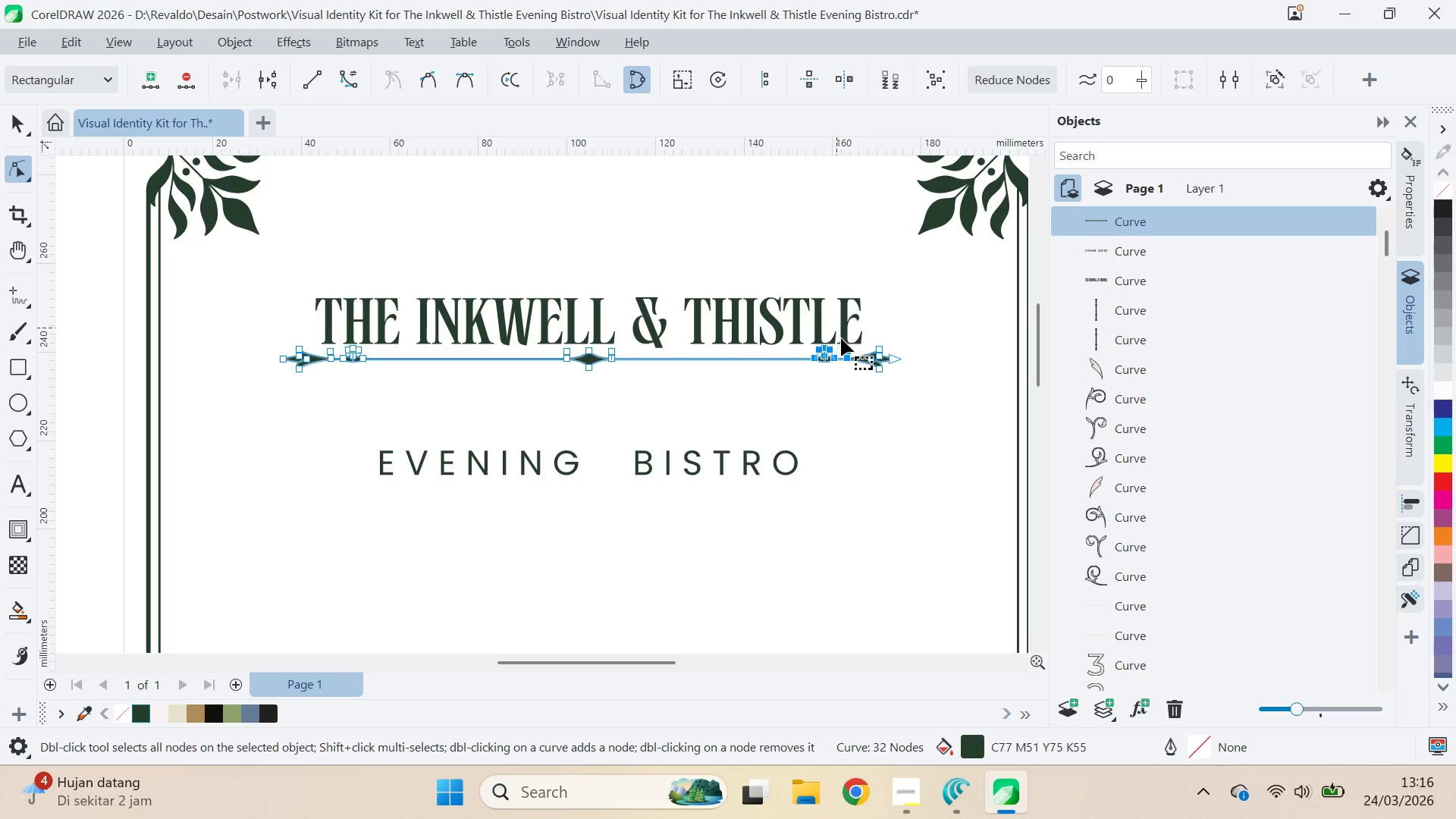 
left_click([840, 357])
 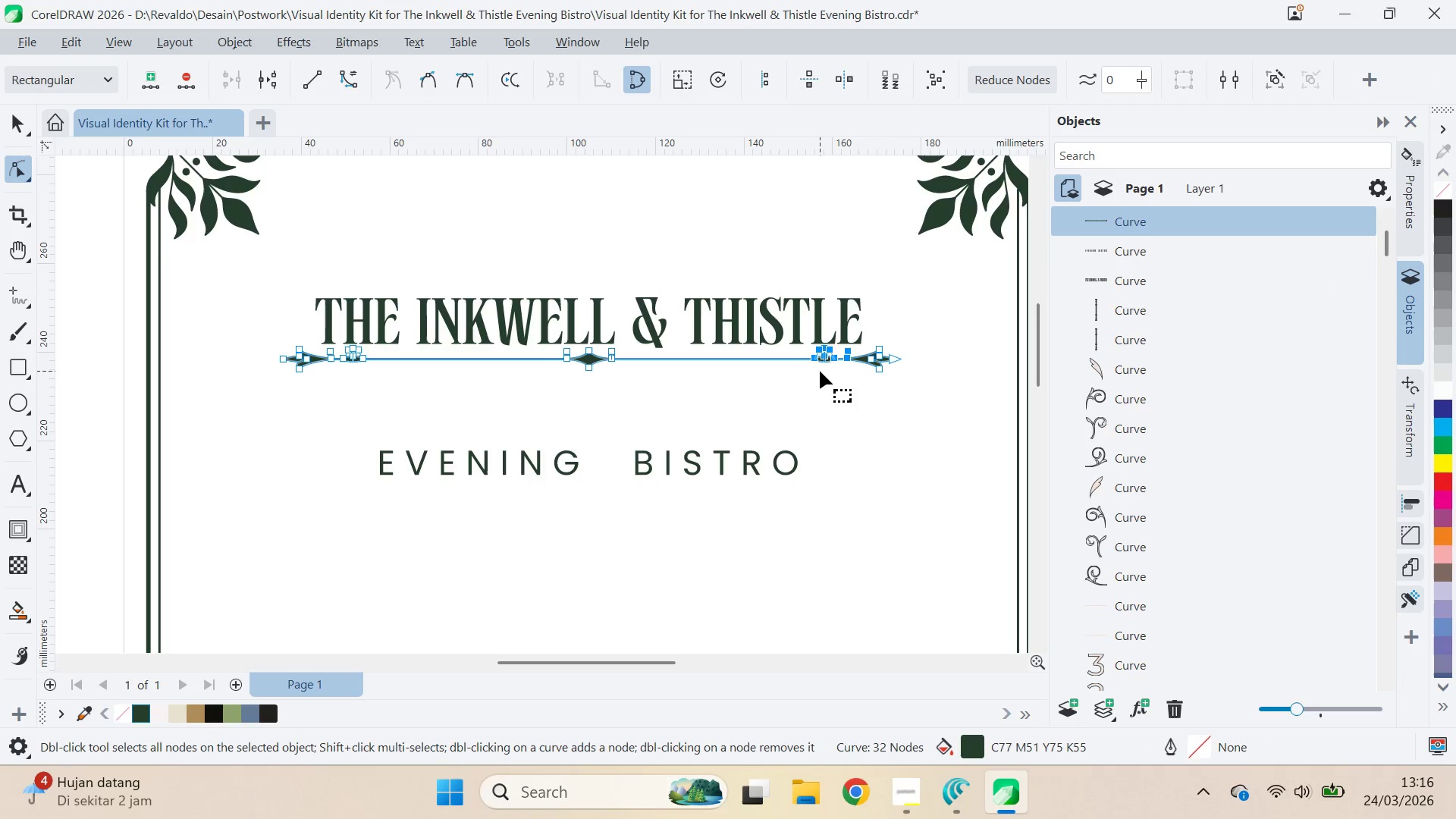 
scroll: coordinate [827, 353], scroll_direction: up, amount: 3.0
 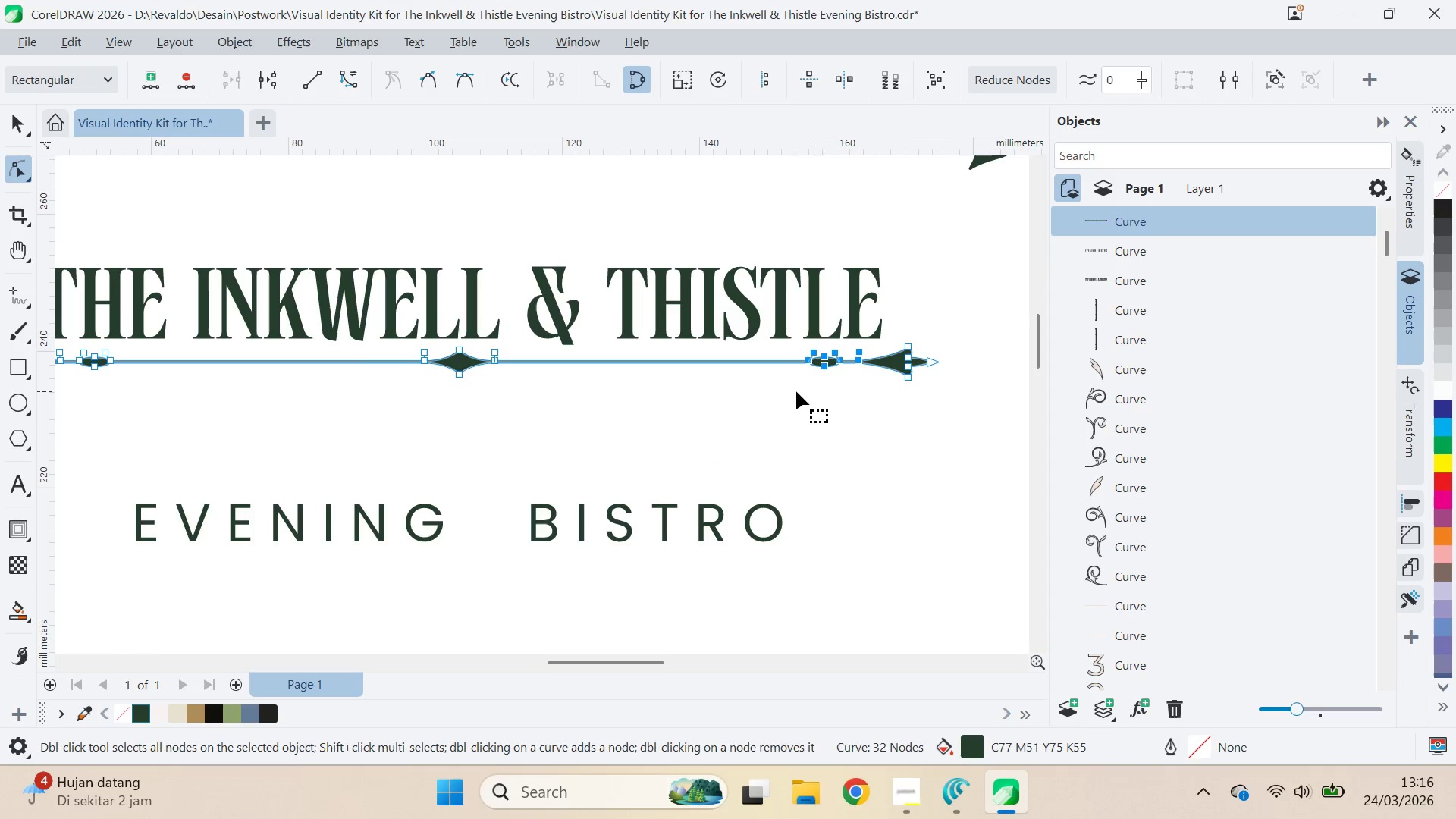 
left_click([794, 387])
 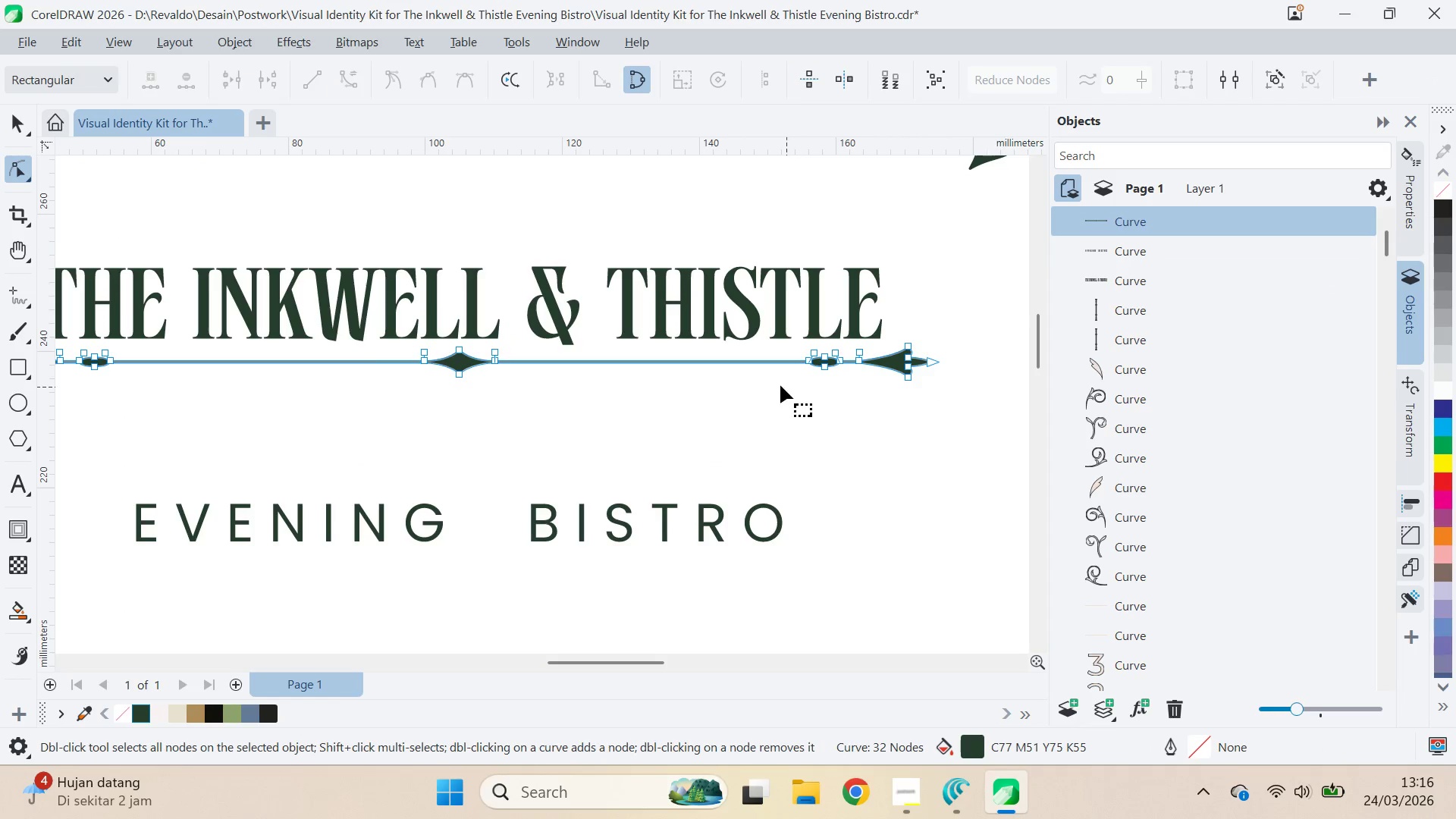 
left_click_drag(start_coordinate=[780, 384], to_coordinate=[785, 382])
 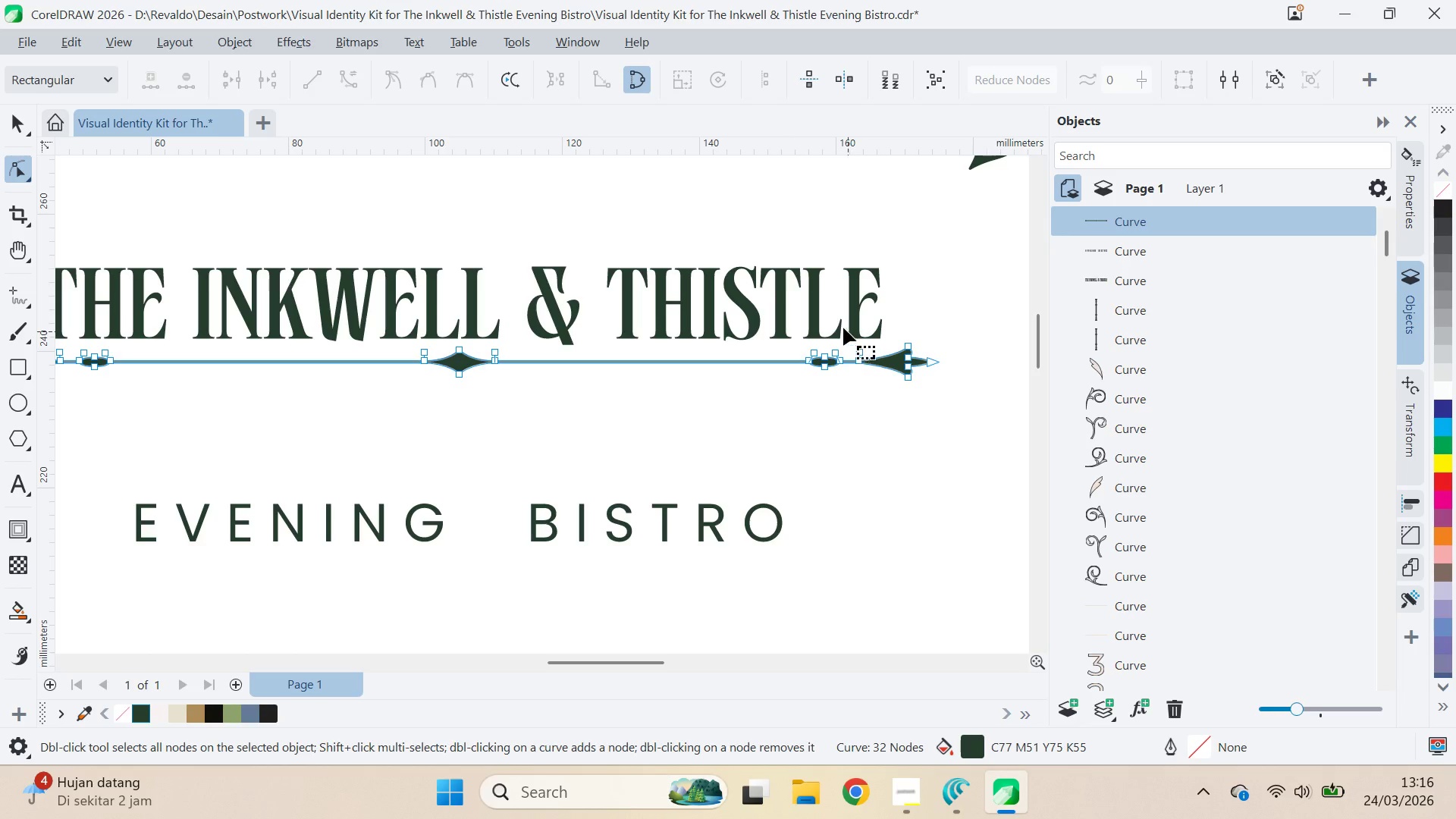 
triple_click([843, 328])
 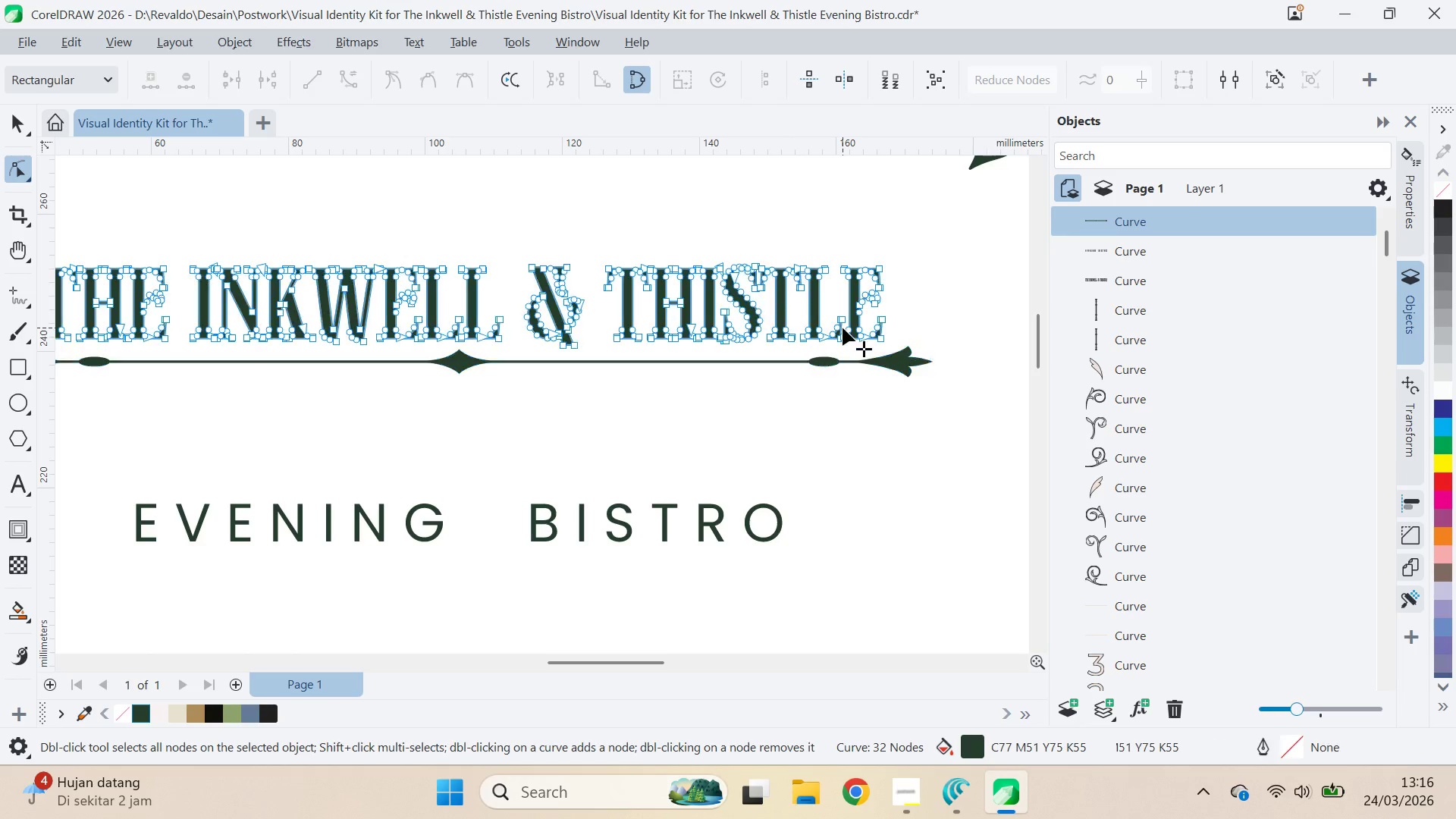 
triple_click([843, 328])
 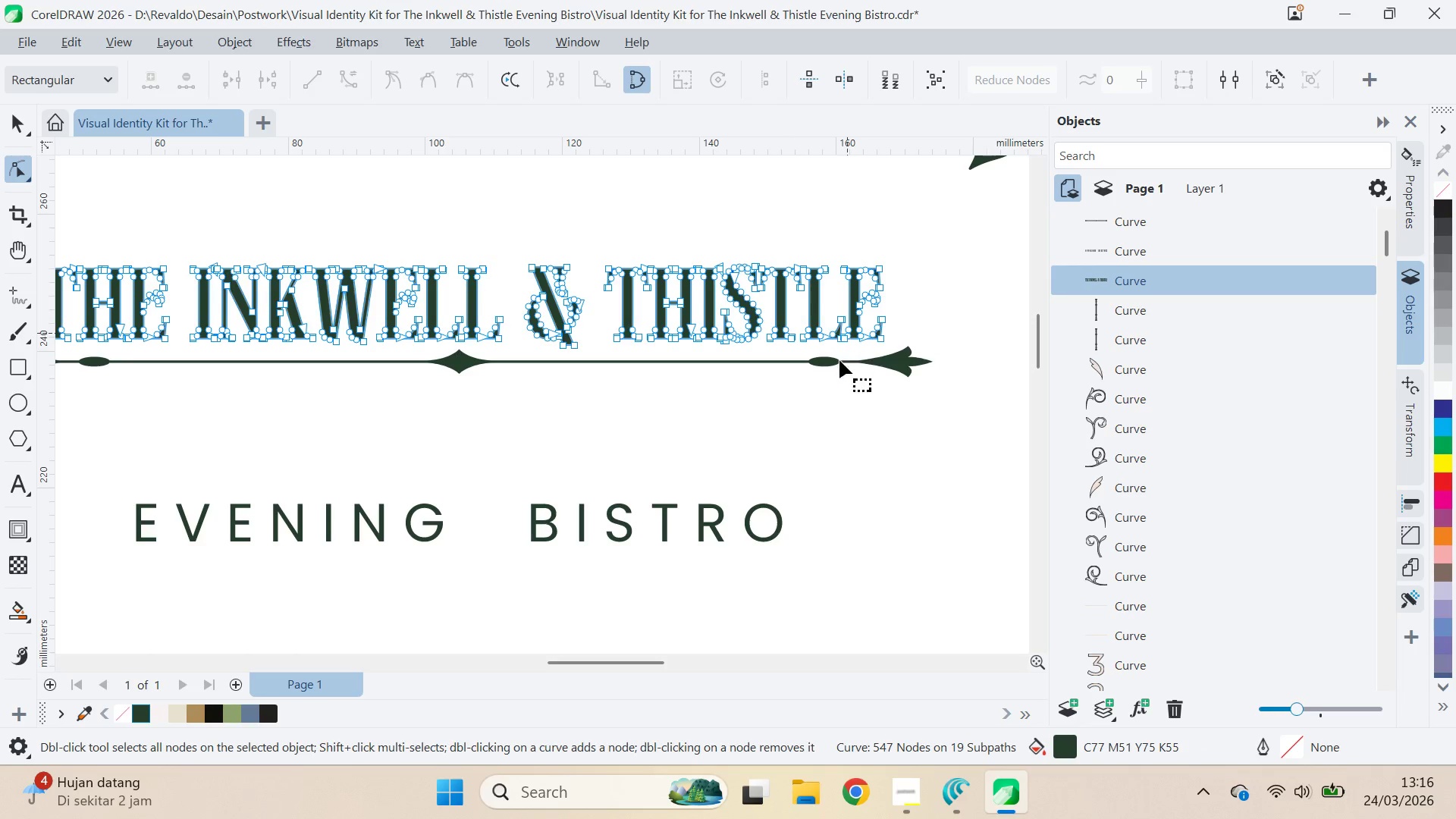 
triple_click([838, 359])
 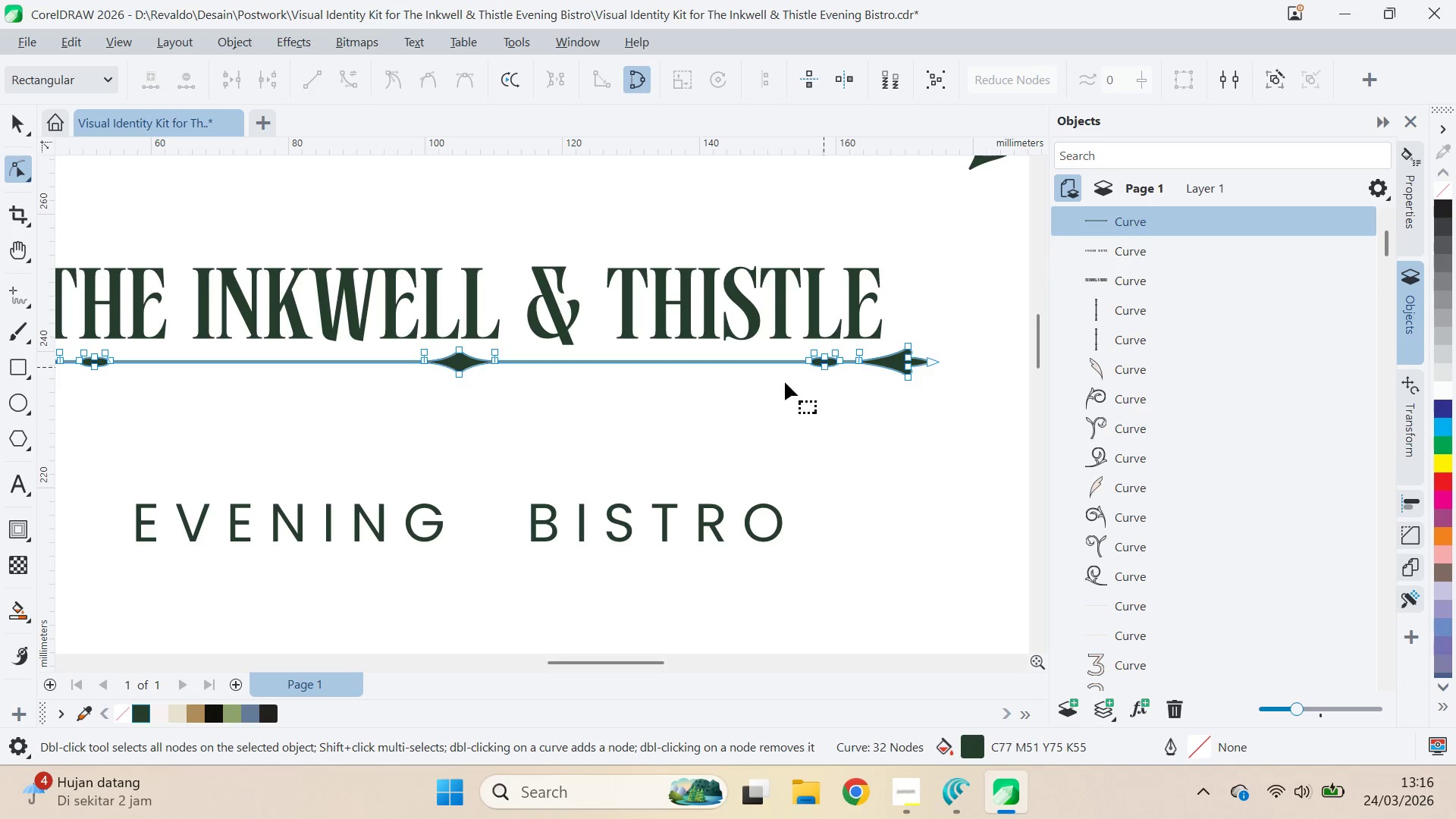 
left_click_drag(start_coordinate=[782, 383], to_coordinate=[851, 328])
 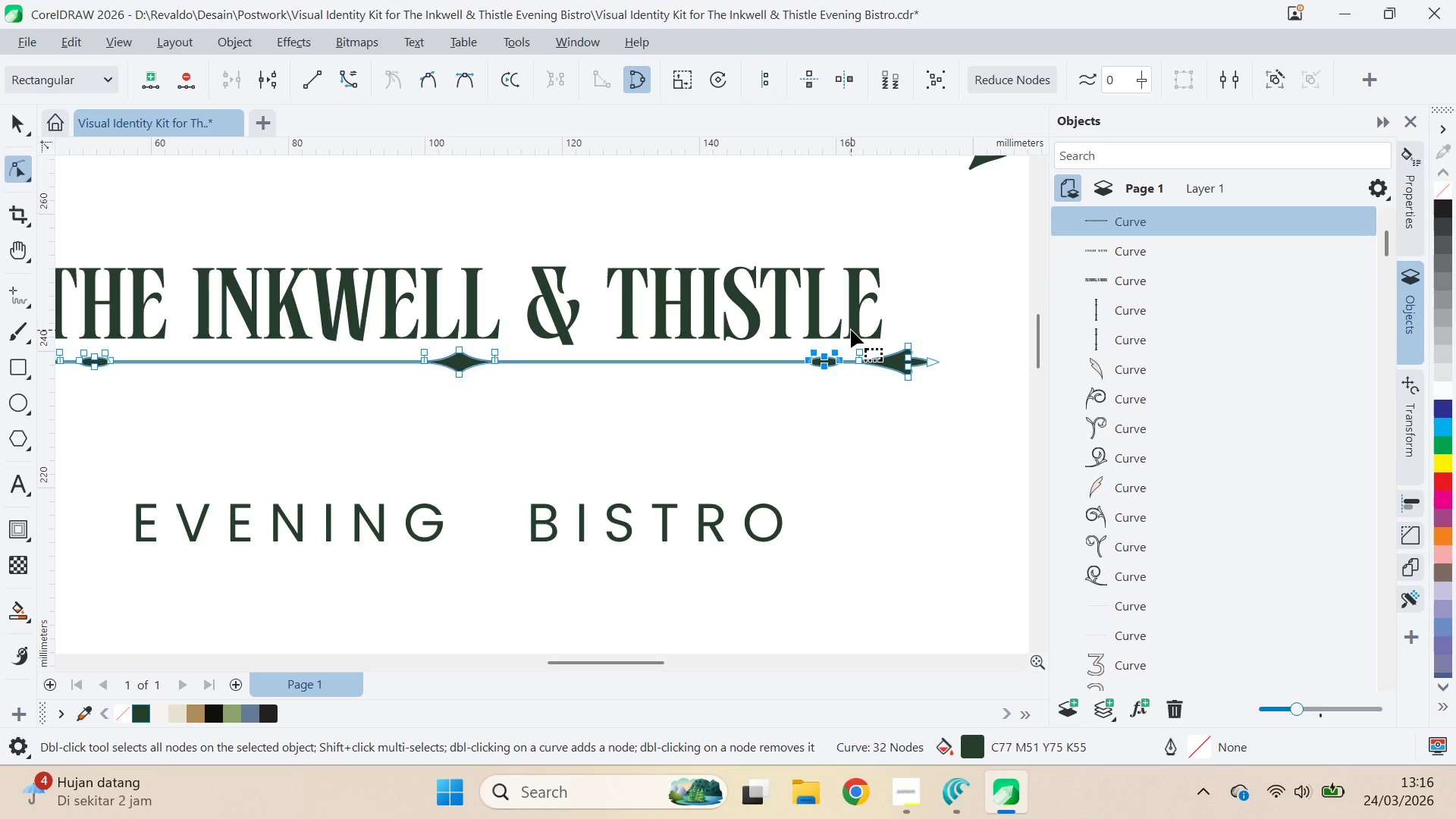 
key(Delete)
 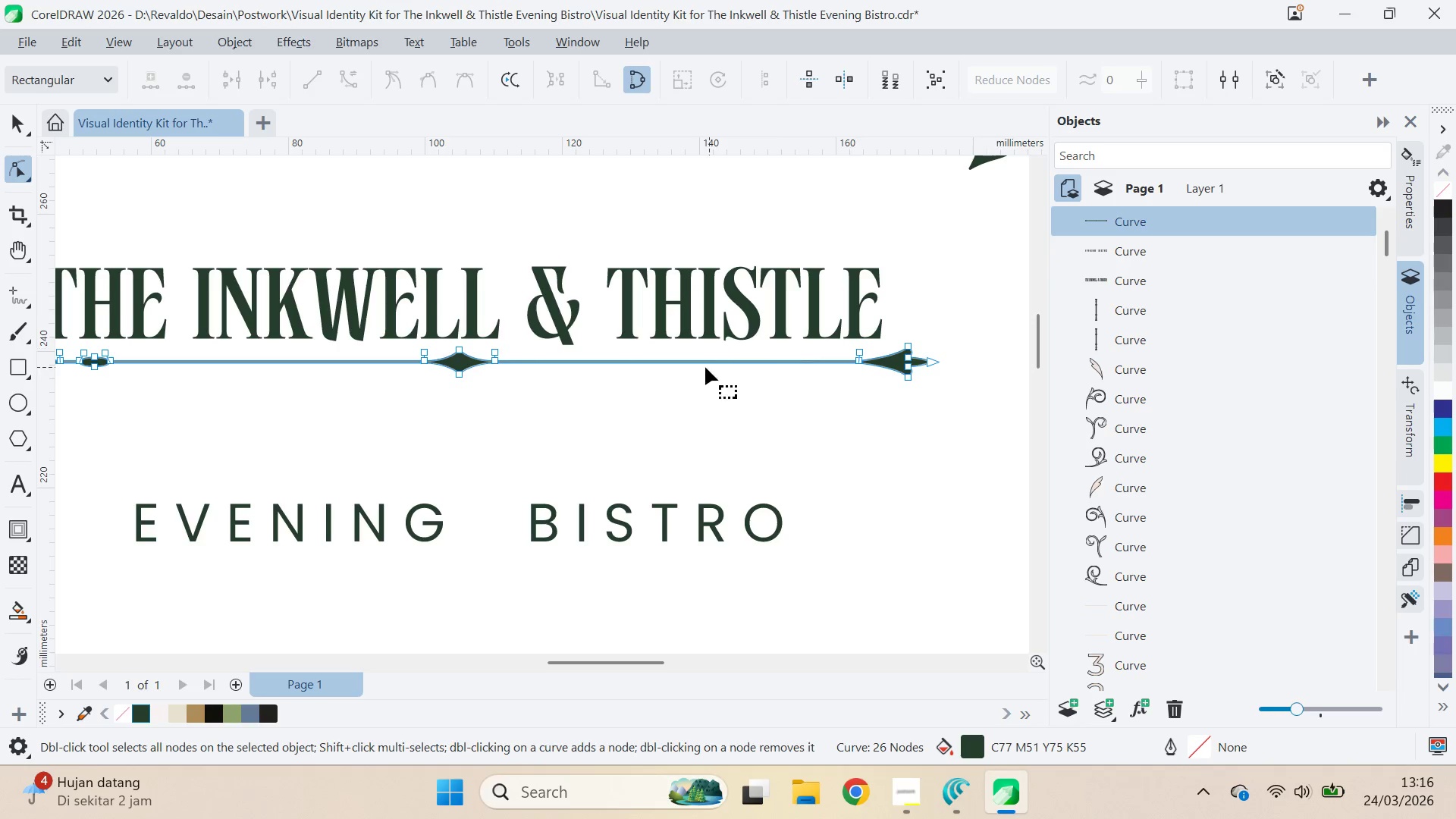 
type(qv[Delete])
key(Tab)
 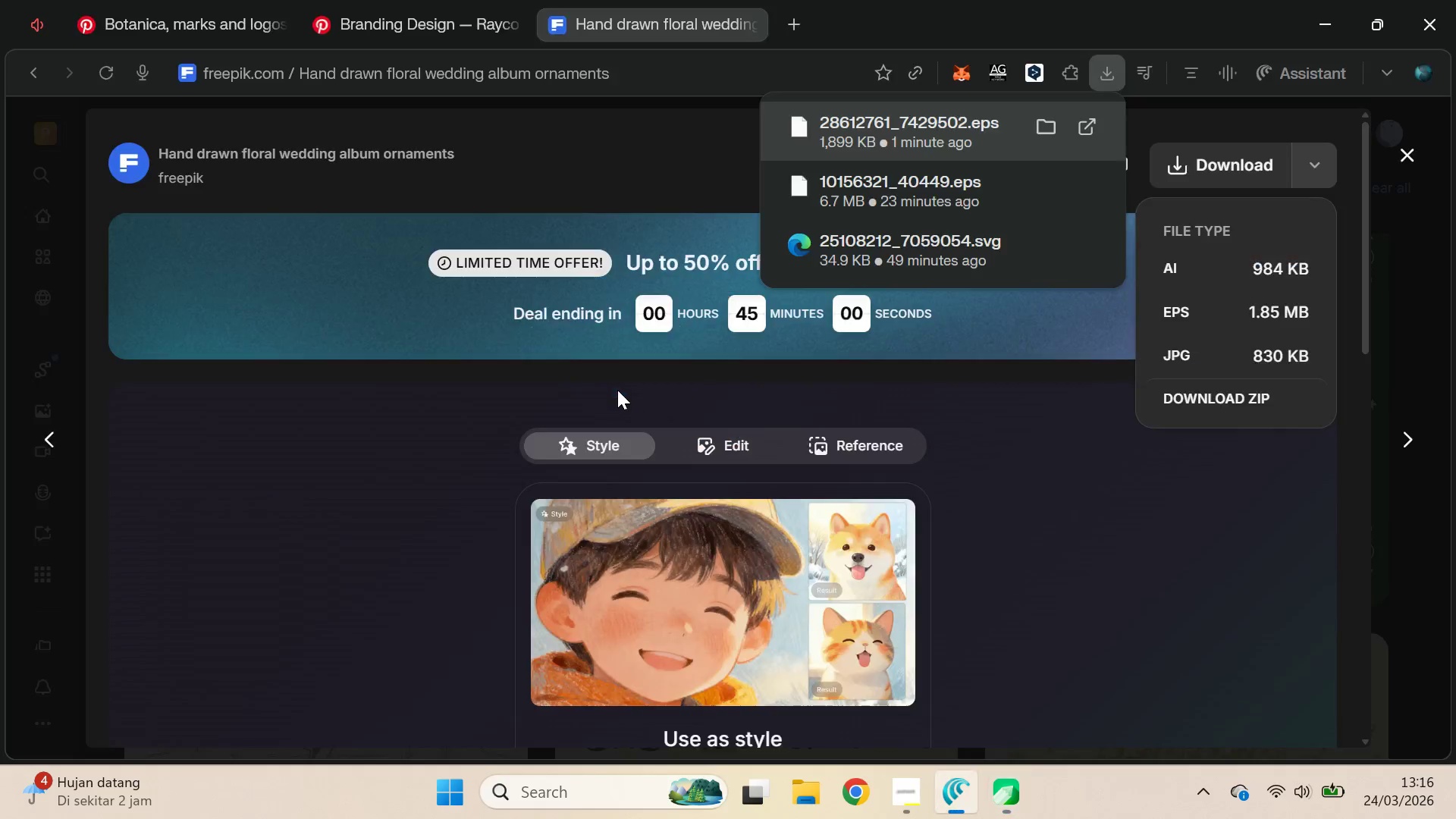 
left_click_drag(start_coordinate=[551, 406], to_coordinate=[724, 419])
 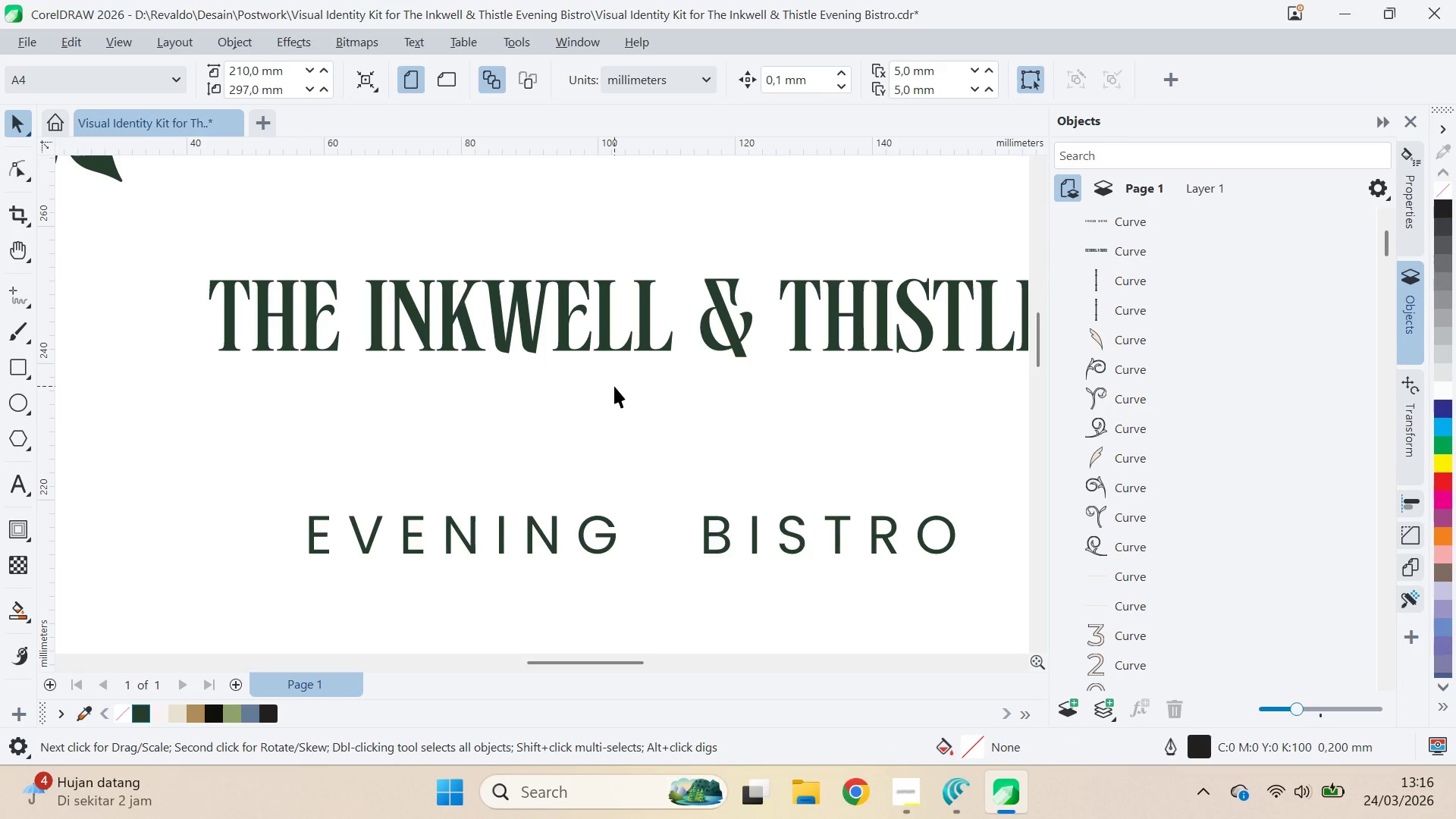 
hold_key(key=AltLeft, duration=0.56)
 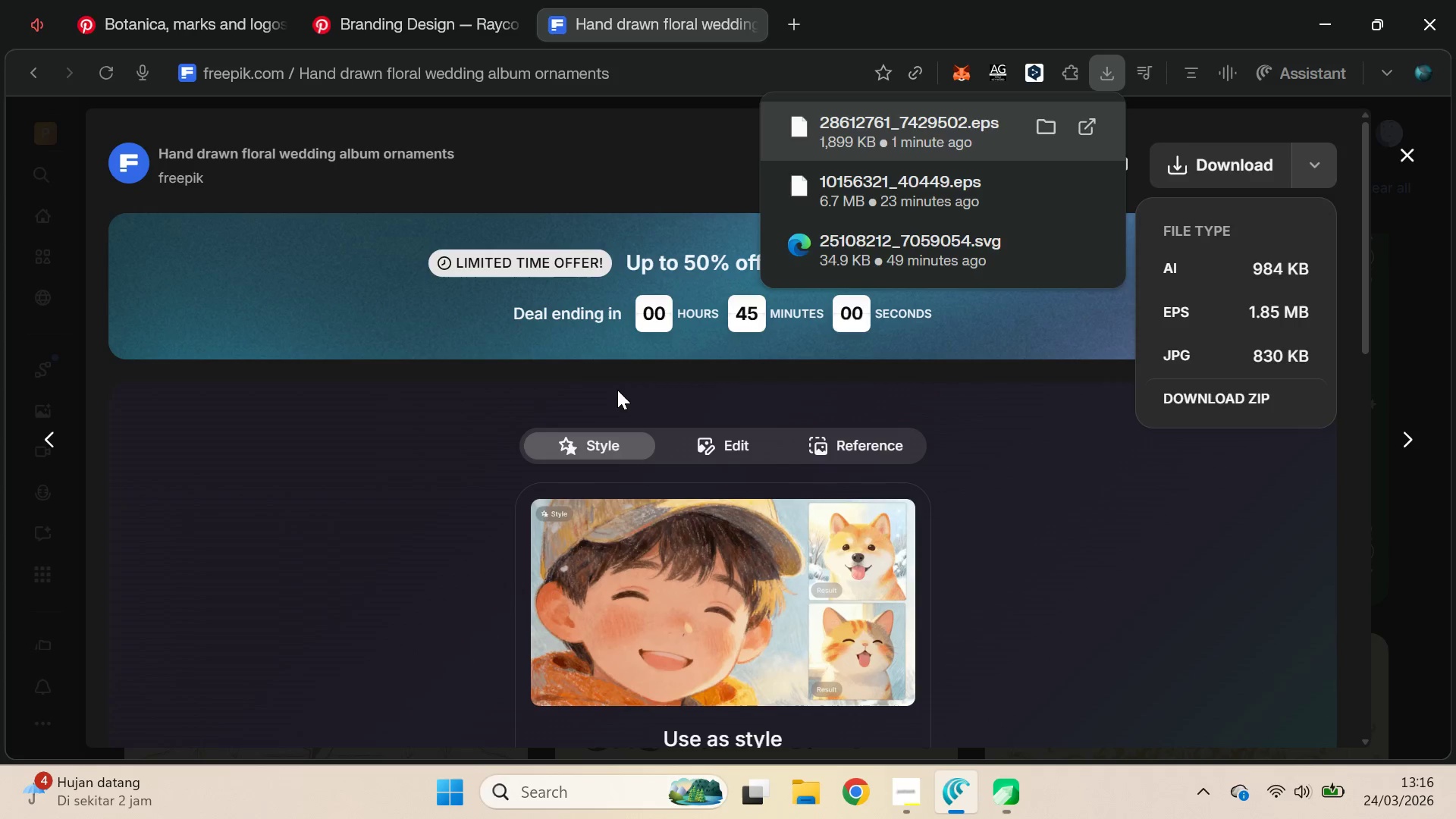 
key(Alt+AltLeft)
 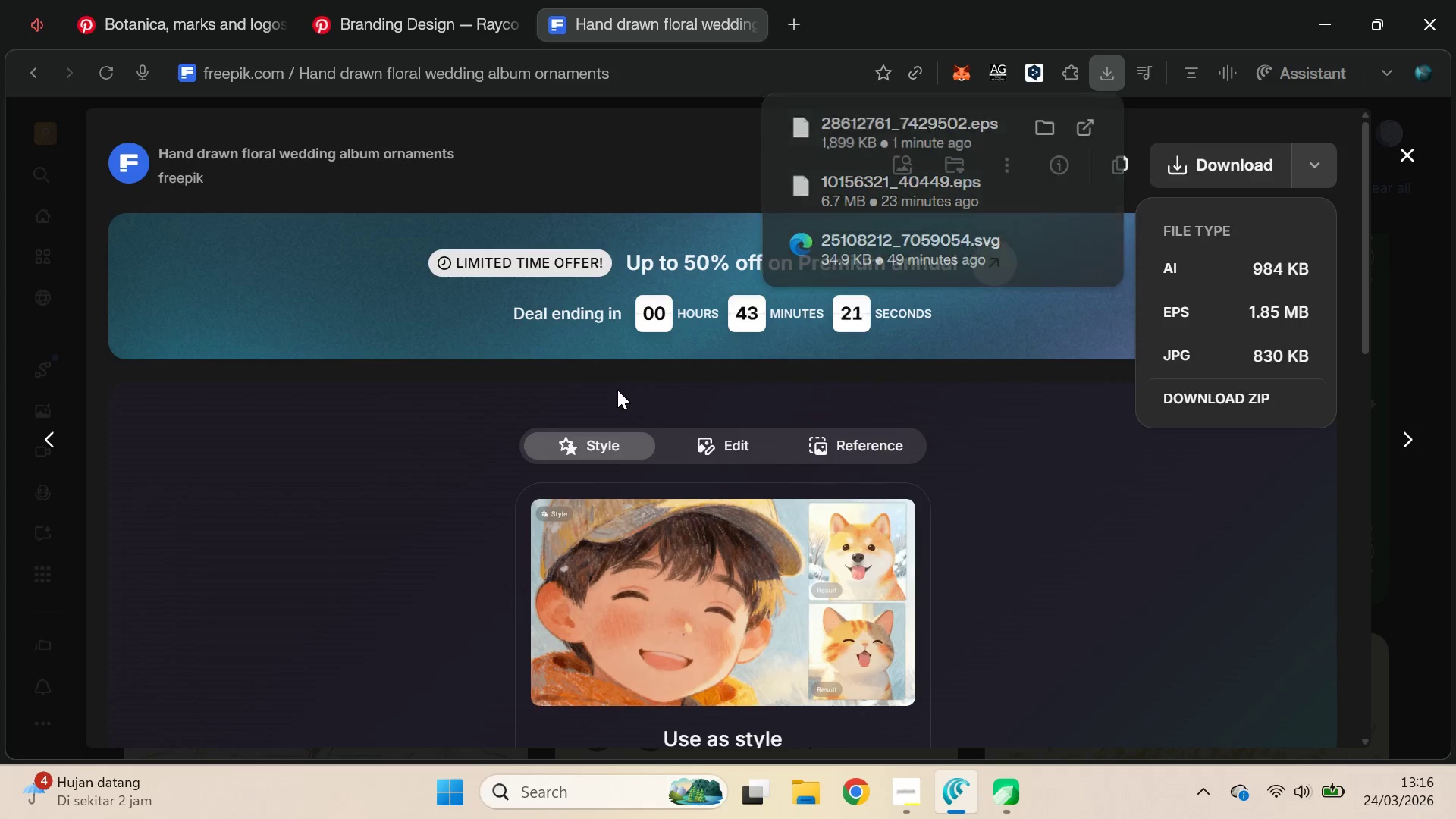 
key(Alt+Tab)
 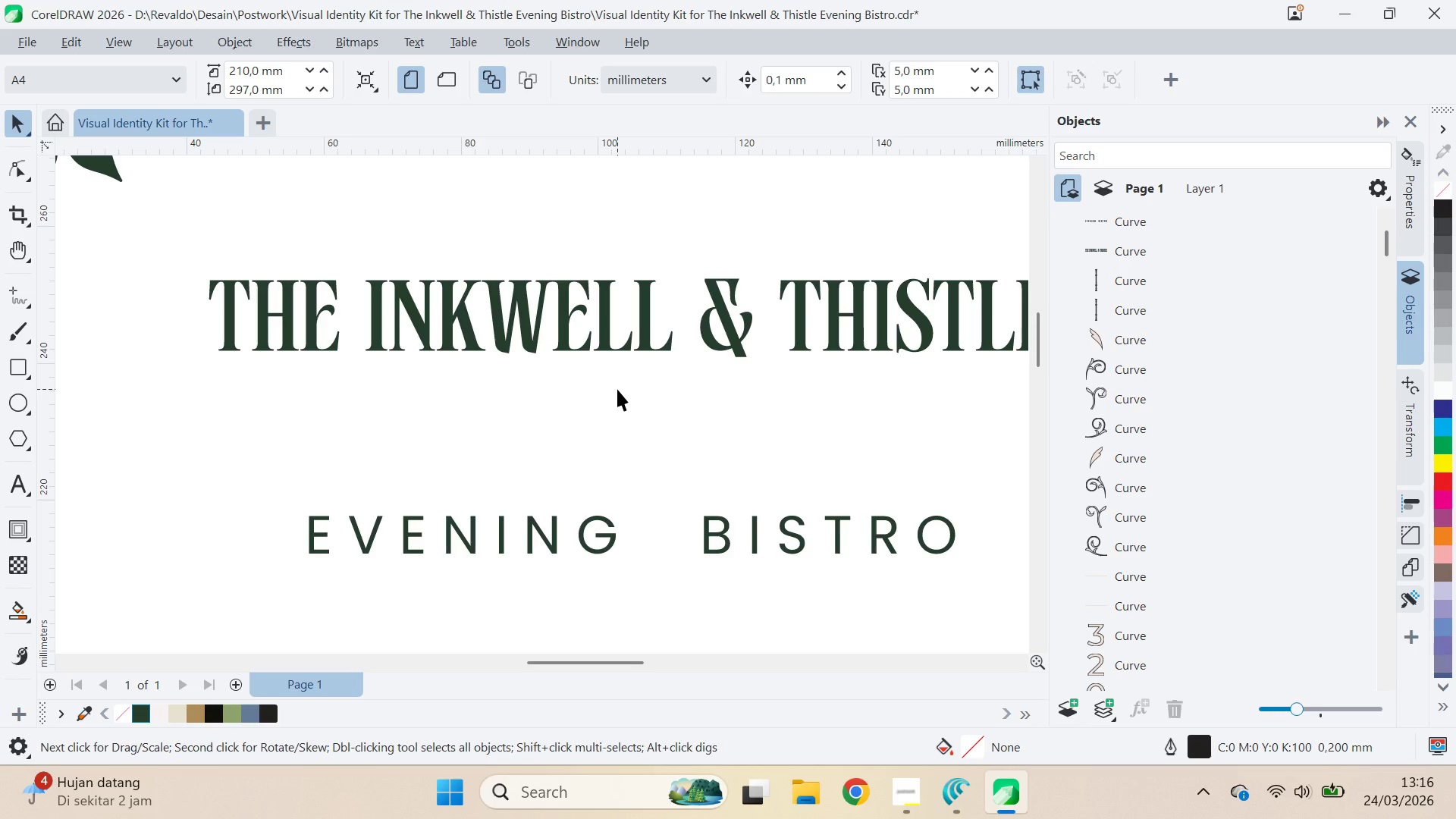 
wait(16.88)
 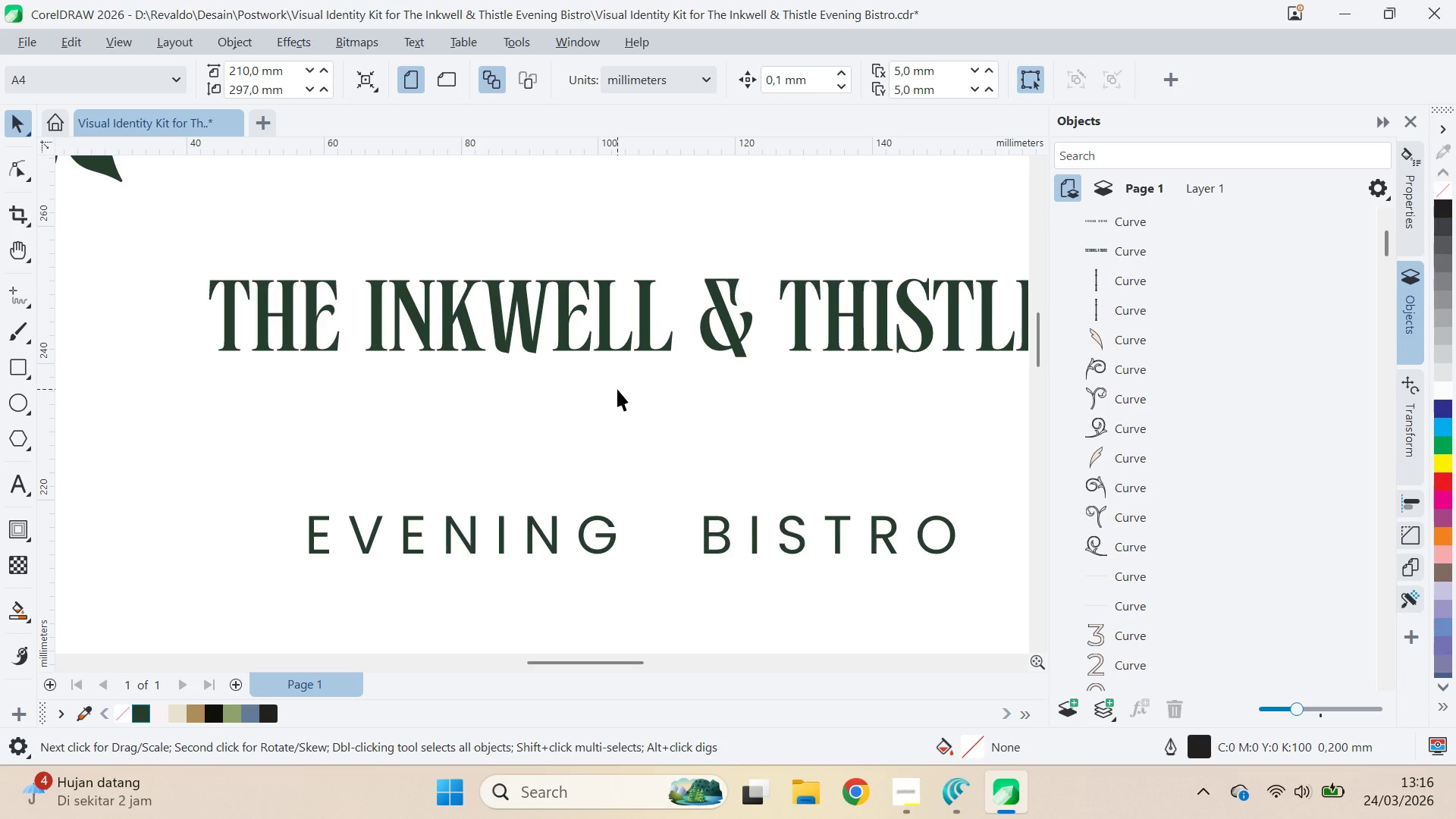 
hold_key(key=ShiftLeft, duration=1.5)
left_click([197, 376])
 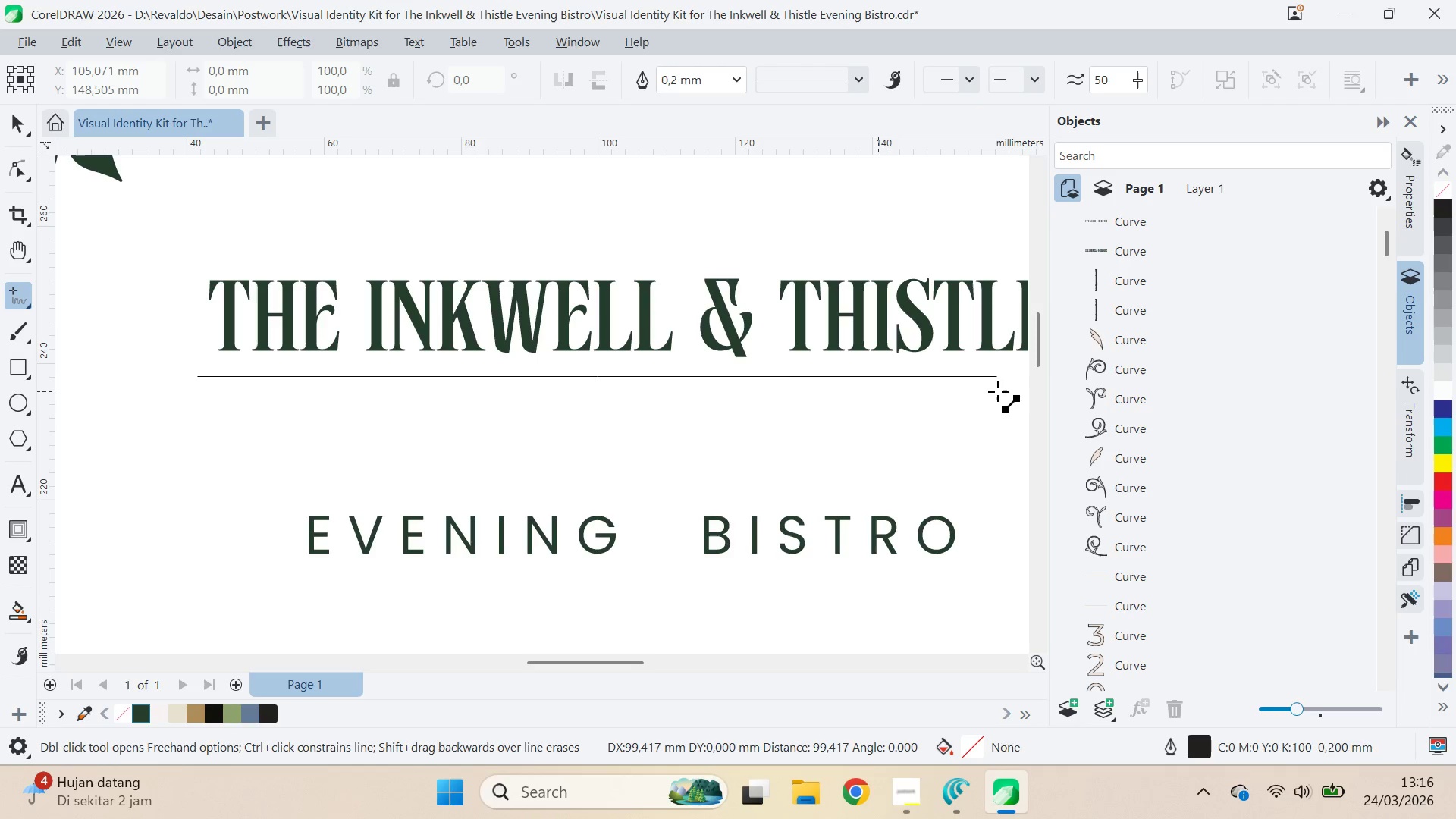 
hold_key(key=ShiftLeft, duration=1.14)
left_click([975, 376])
 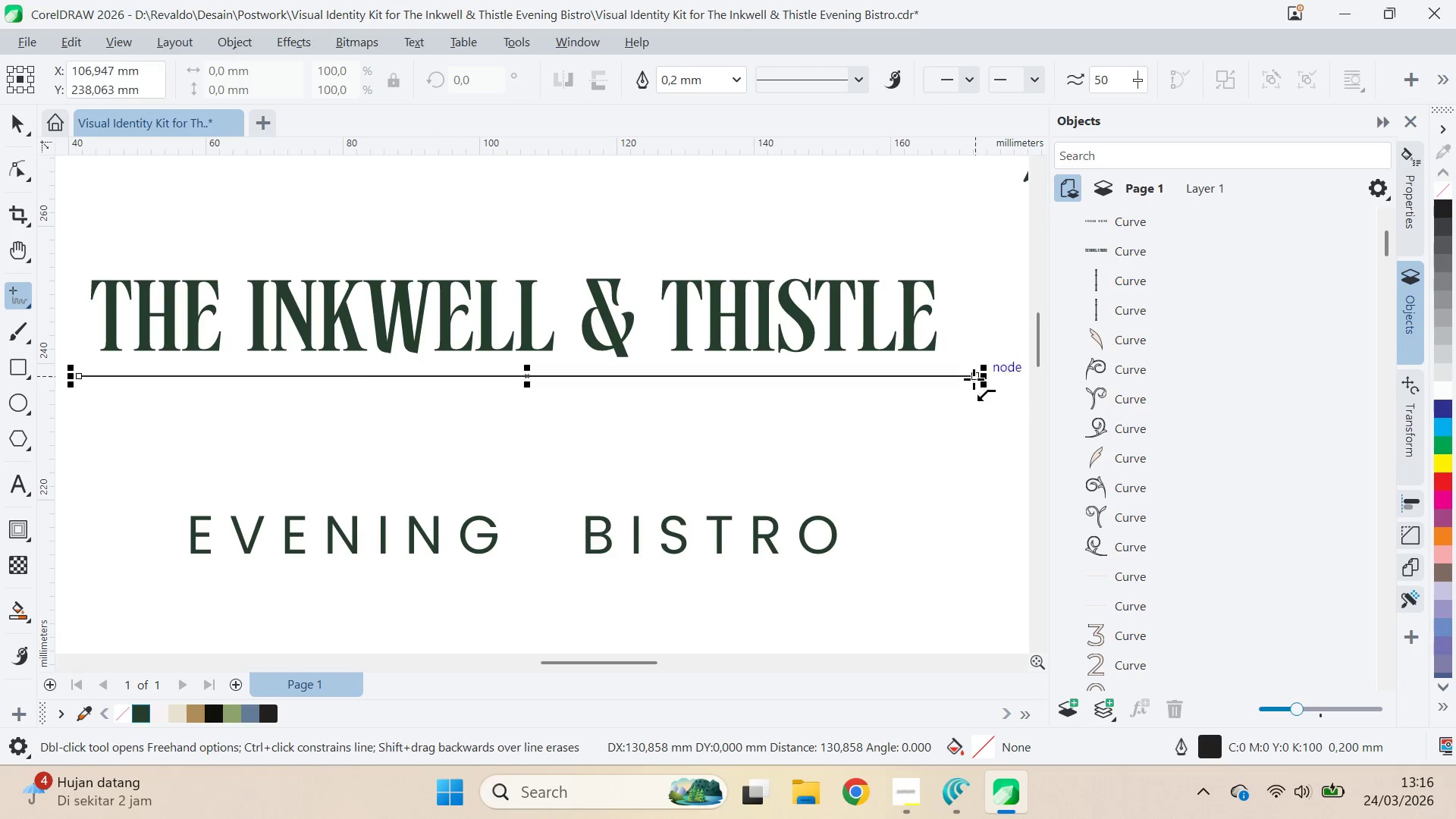 
key(V)
 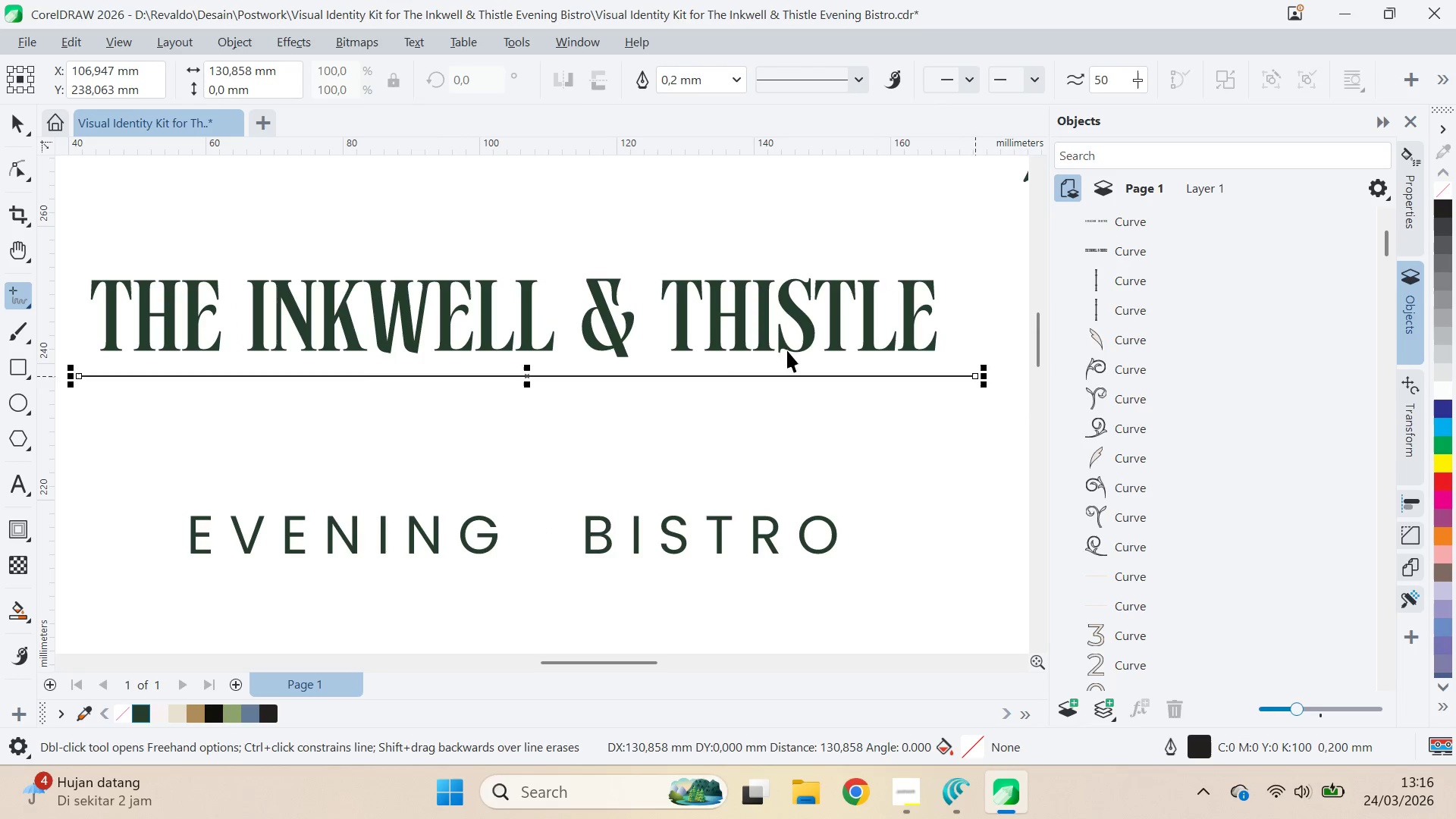 
hold_key(key=ShiftLeft, duration=0.36)
left_click([716, 346])
 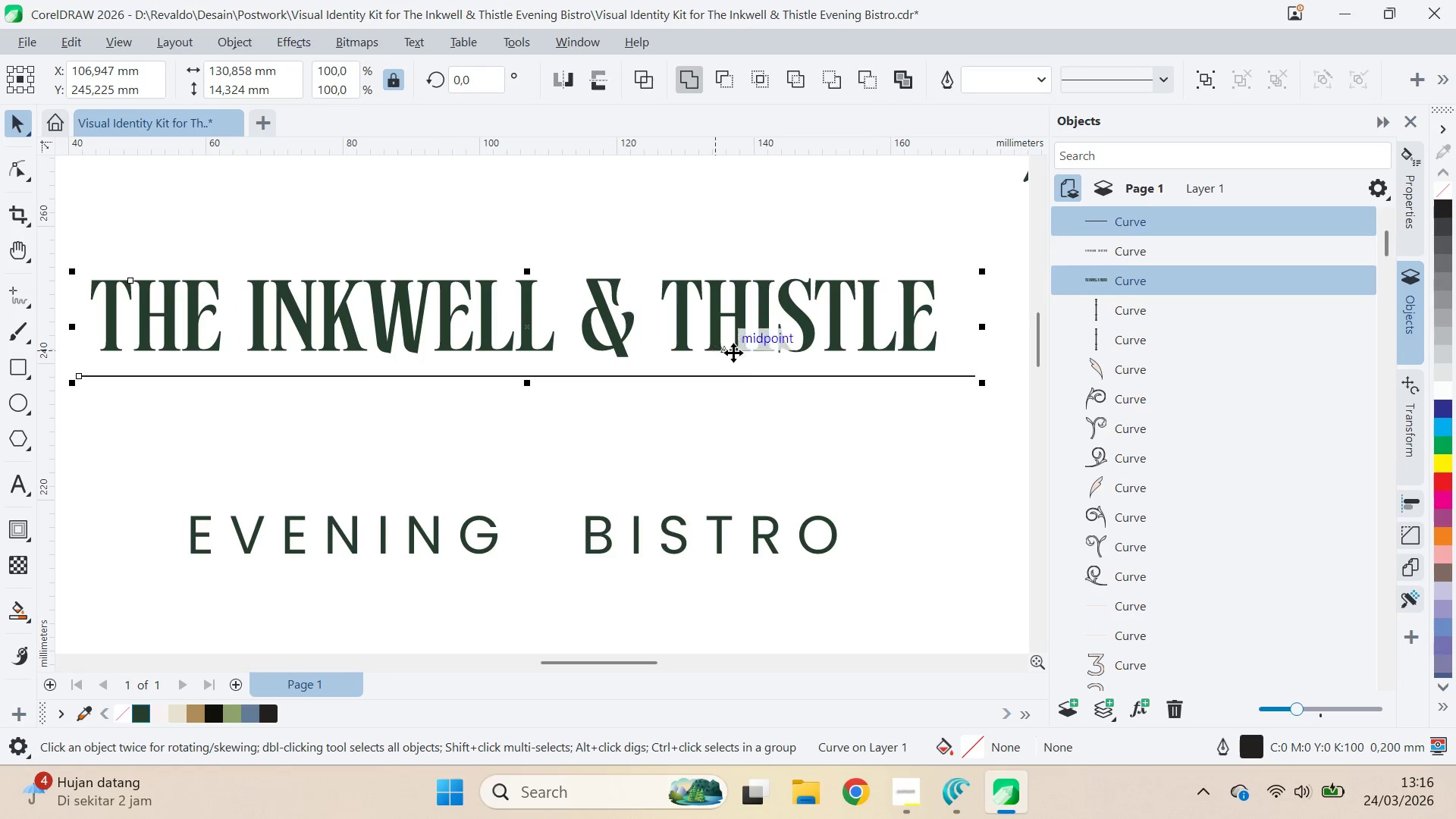 
type(cqv)
 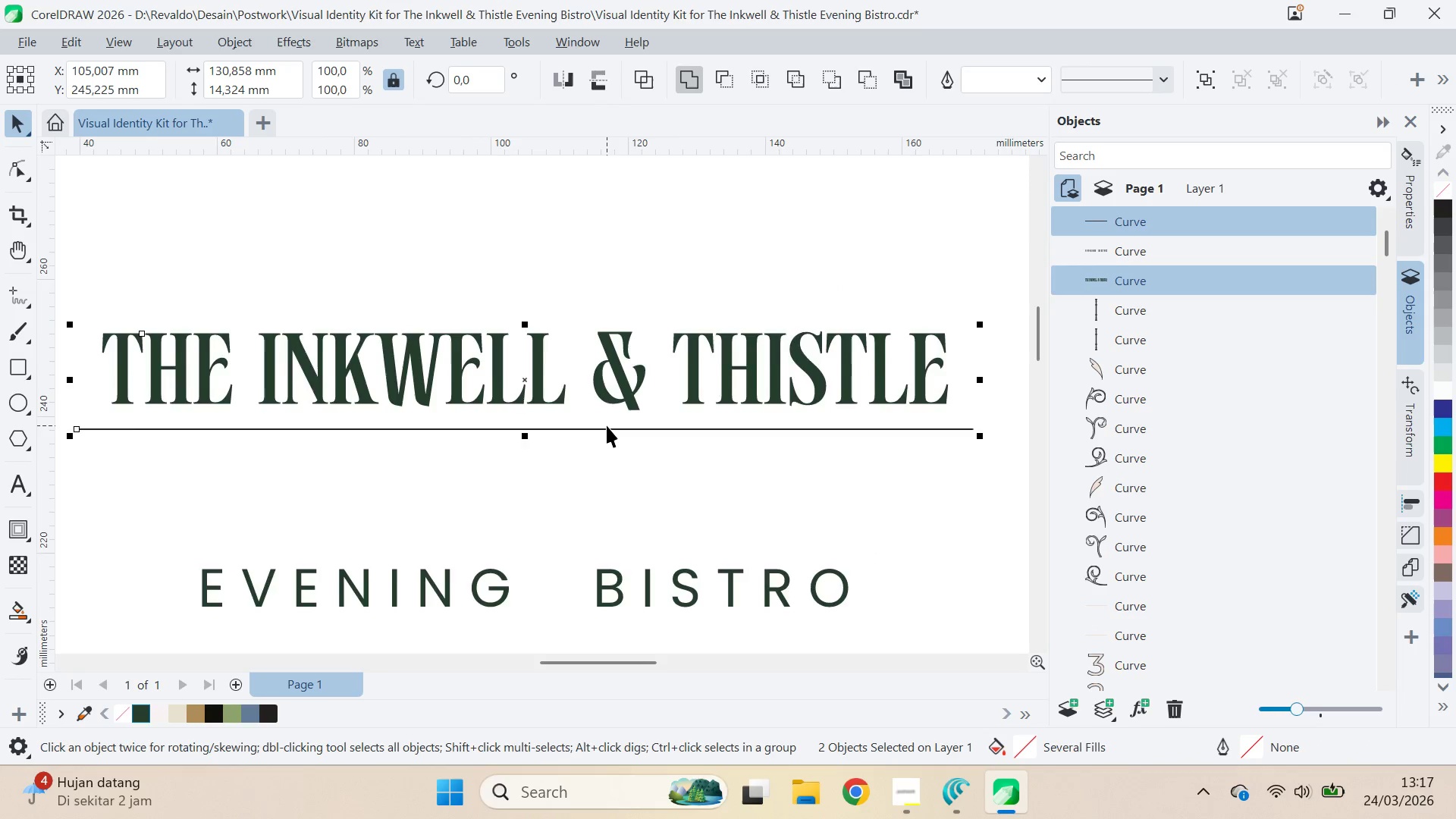 
left_click_drag(start_coordinate=[663, 394], to_coordinate=[674, 447])
 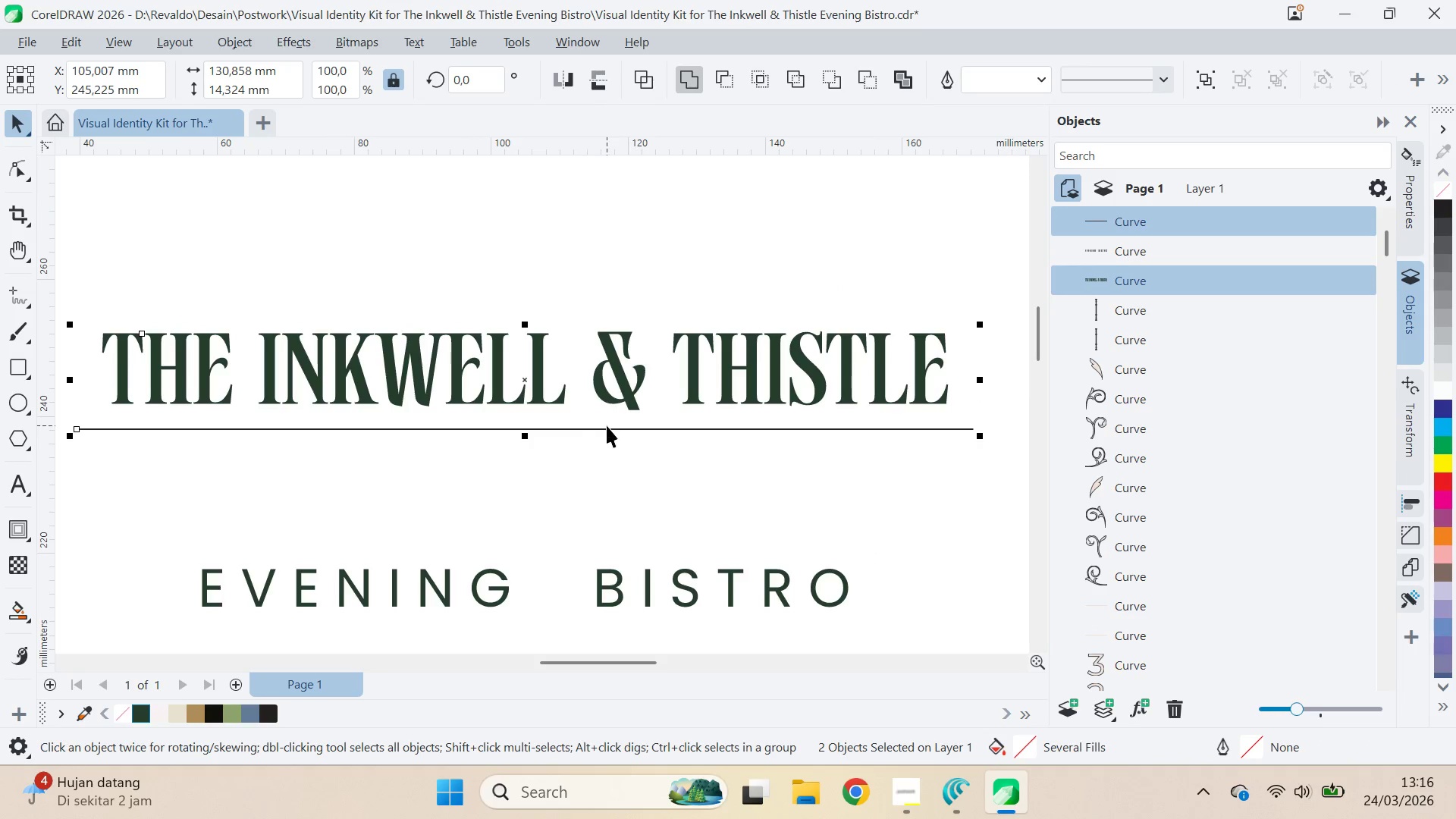 
scroll: coordinate [607, 425], scroll_direction: none, amount: 0.0
 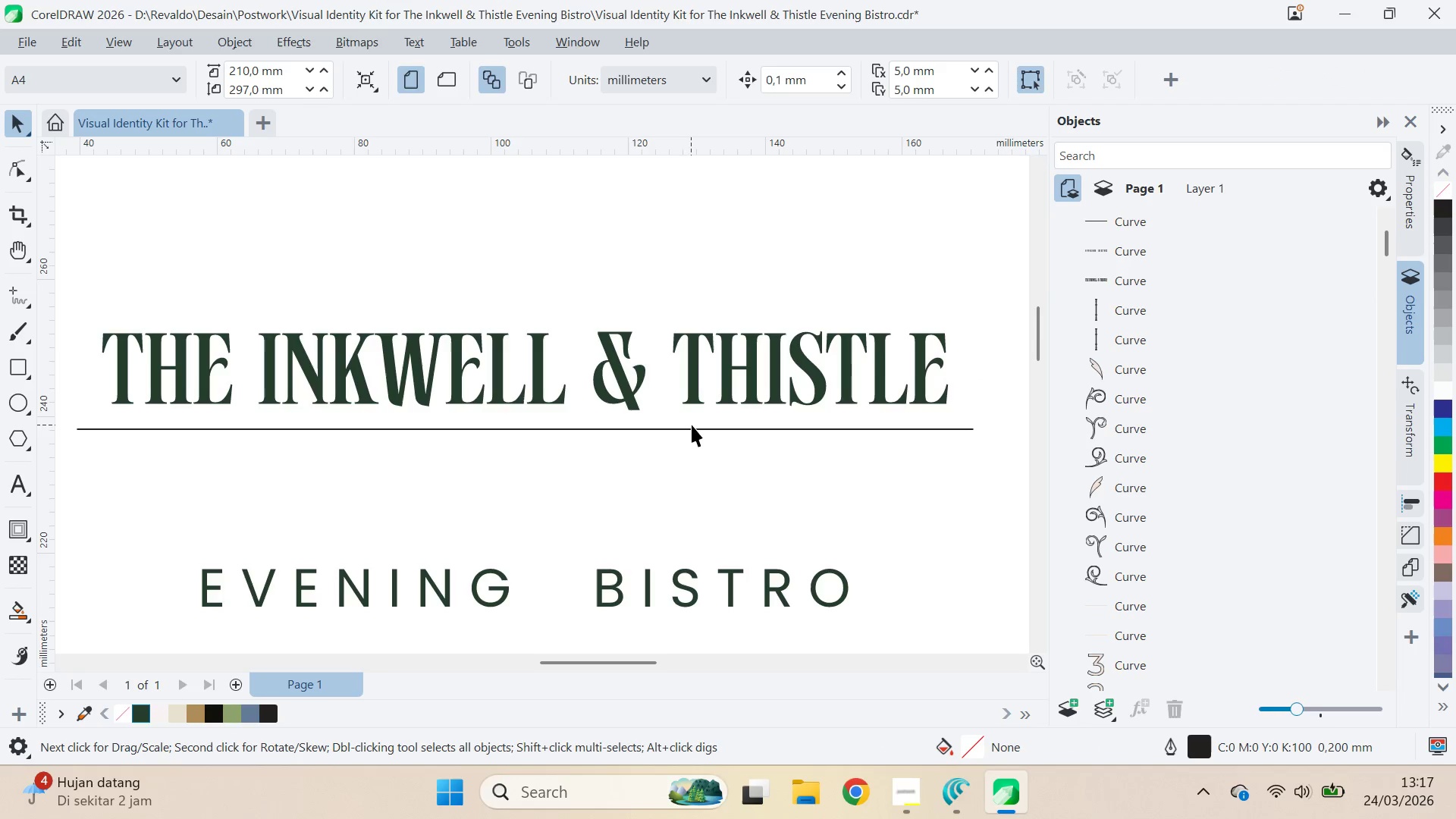 
left_click([696, 428])
 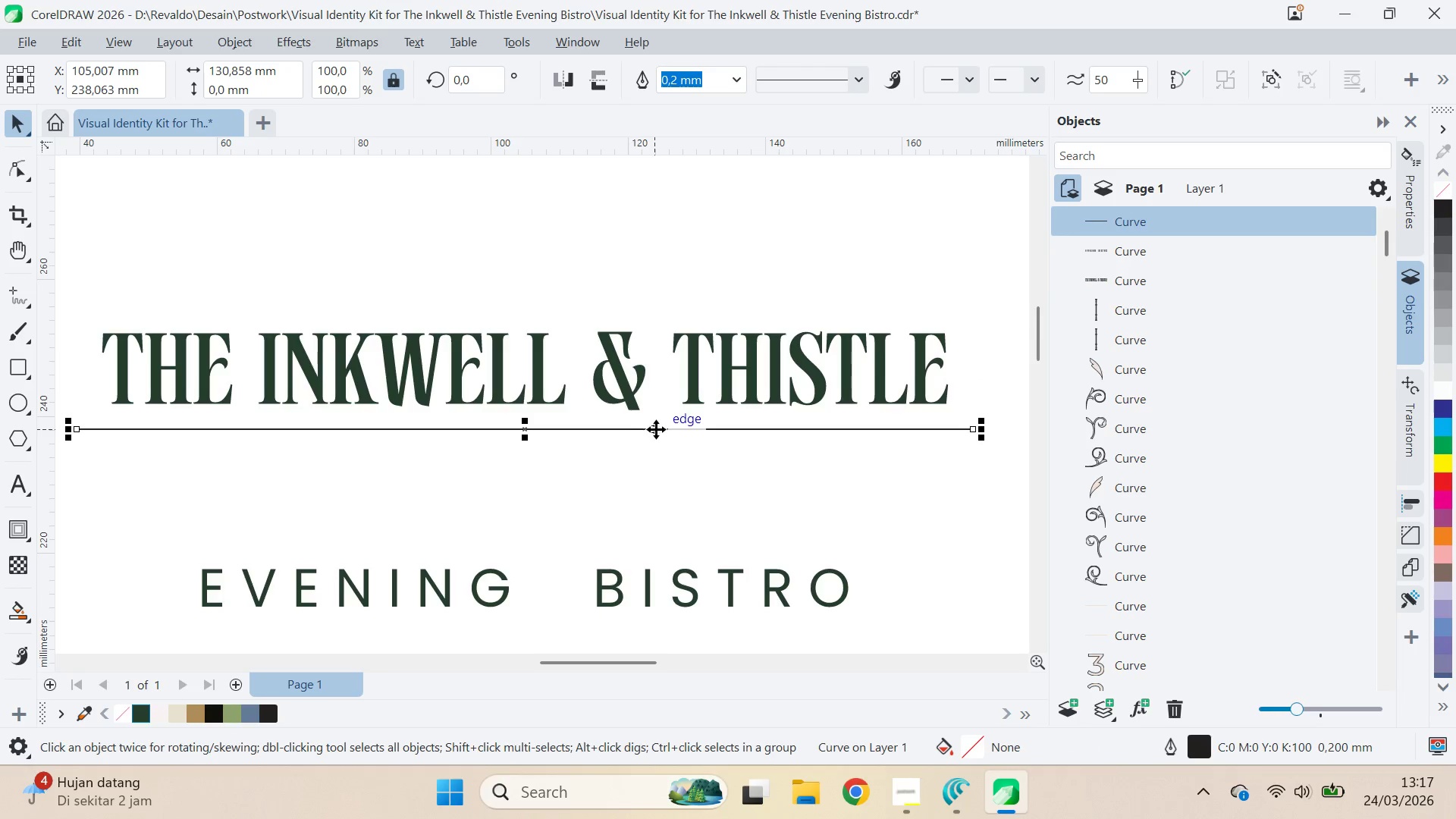 
left_click_drag(start_coordinate=[657, 431], to_coordinate=[661, 420])
 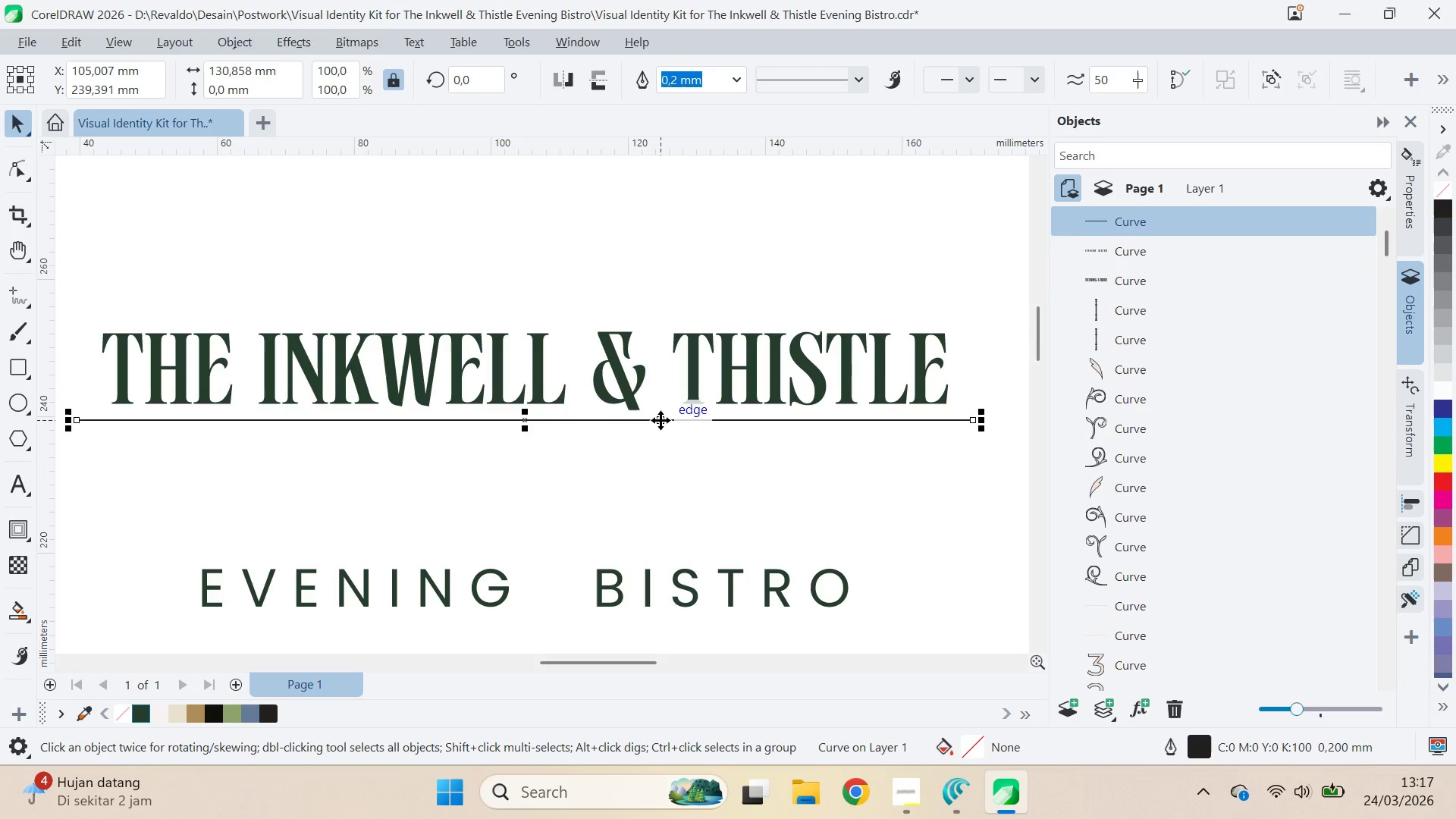 
hold_key(key=ShiftLeft, duration=1.02)
 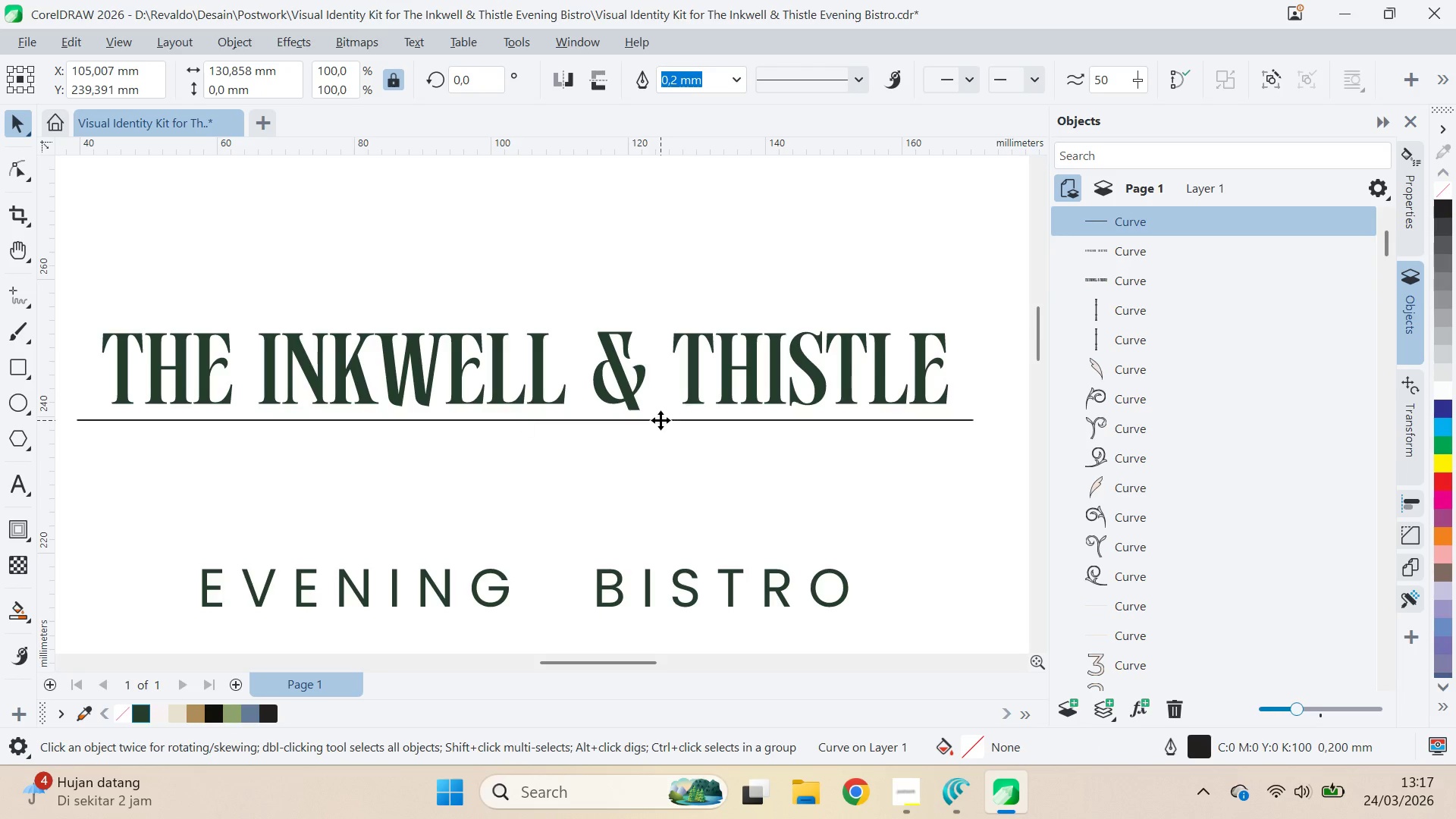 
left_click_drag(start_coordinate=[661, 420], to_coordinate=[663, 432])
 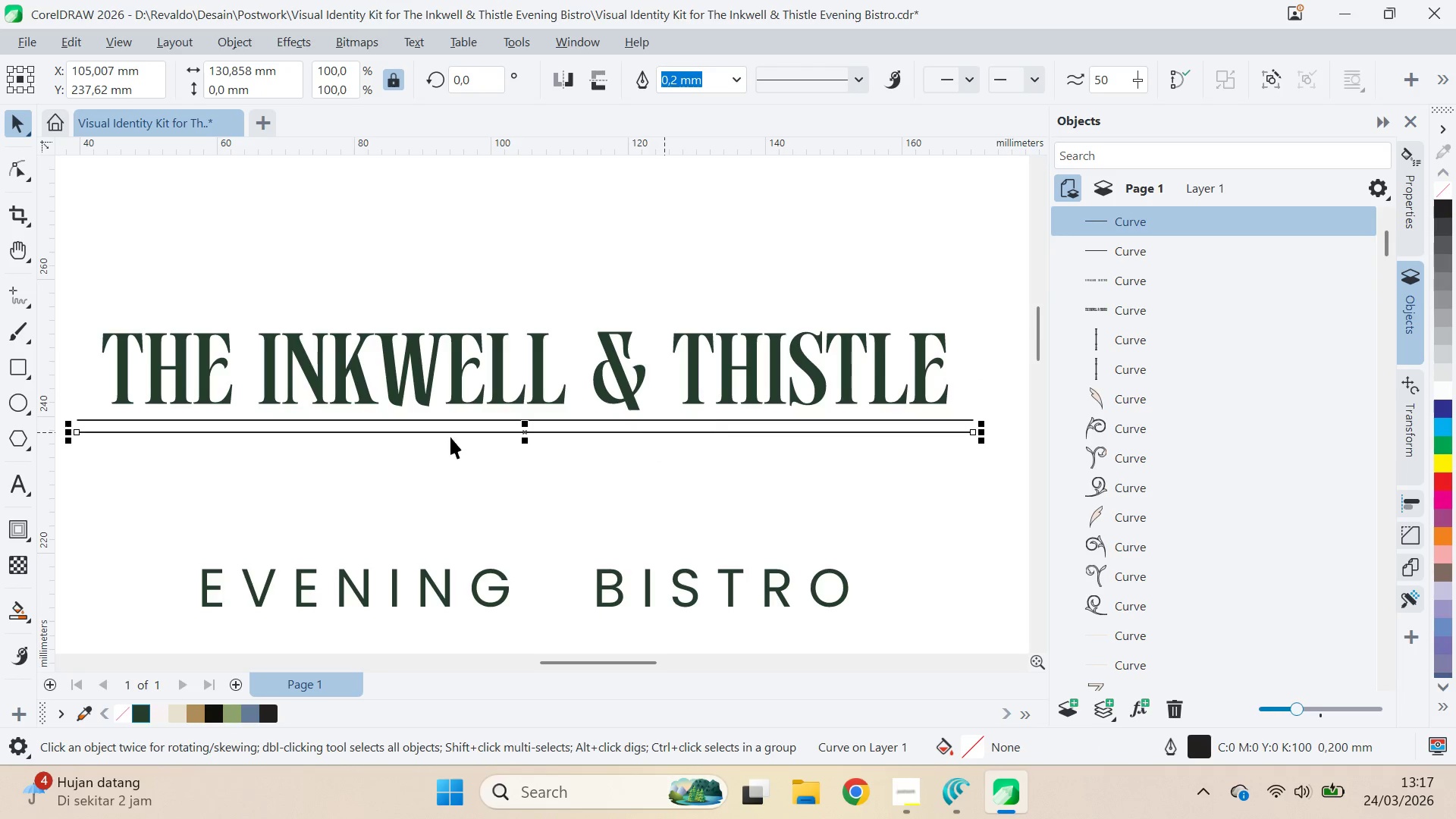 
hold_key(key=ShiftLeft, duration=0.8)
right_click([663, 432])
 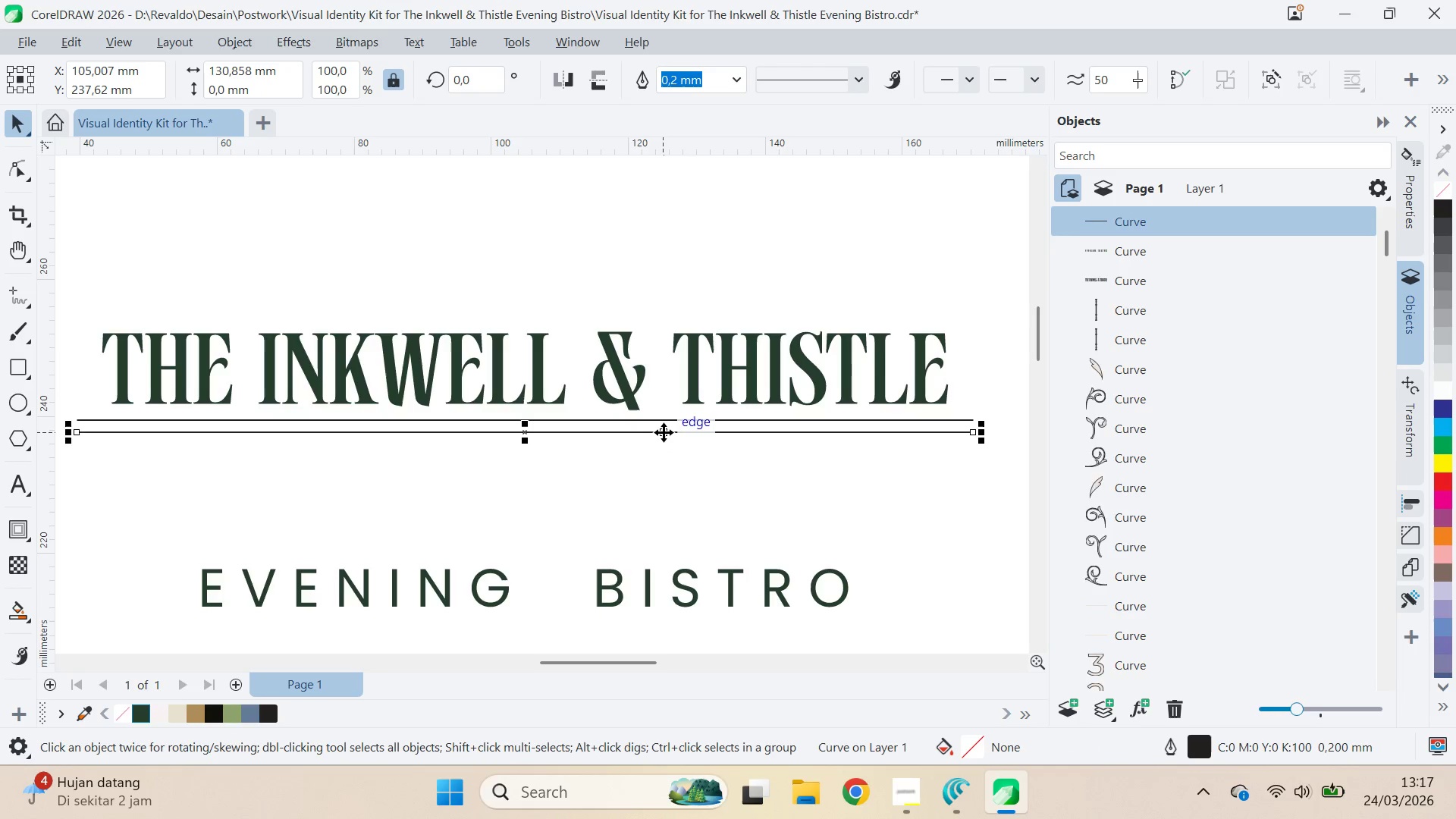 
left_click([663, 432])
 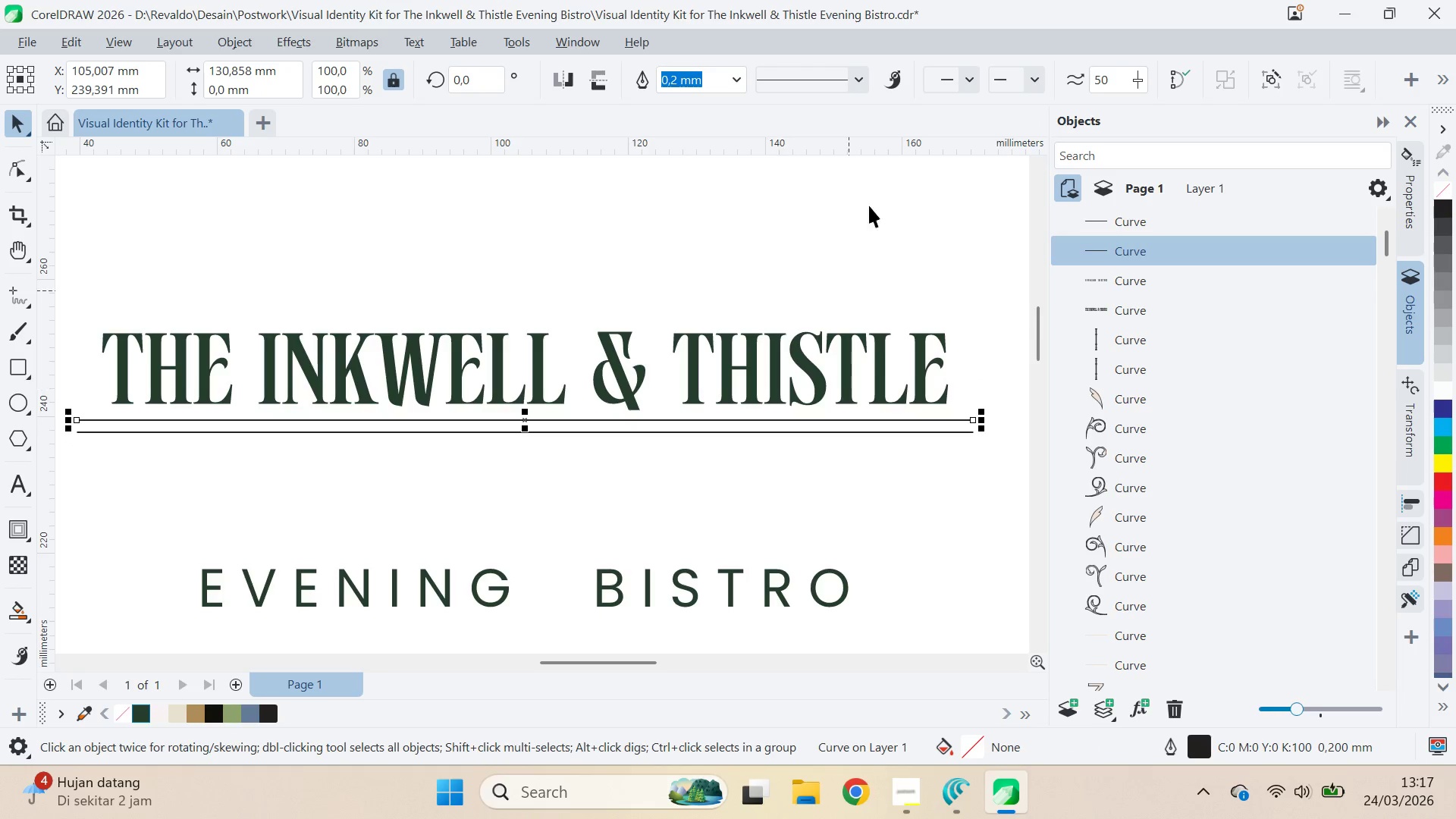 
double_click([746, 73])
 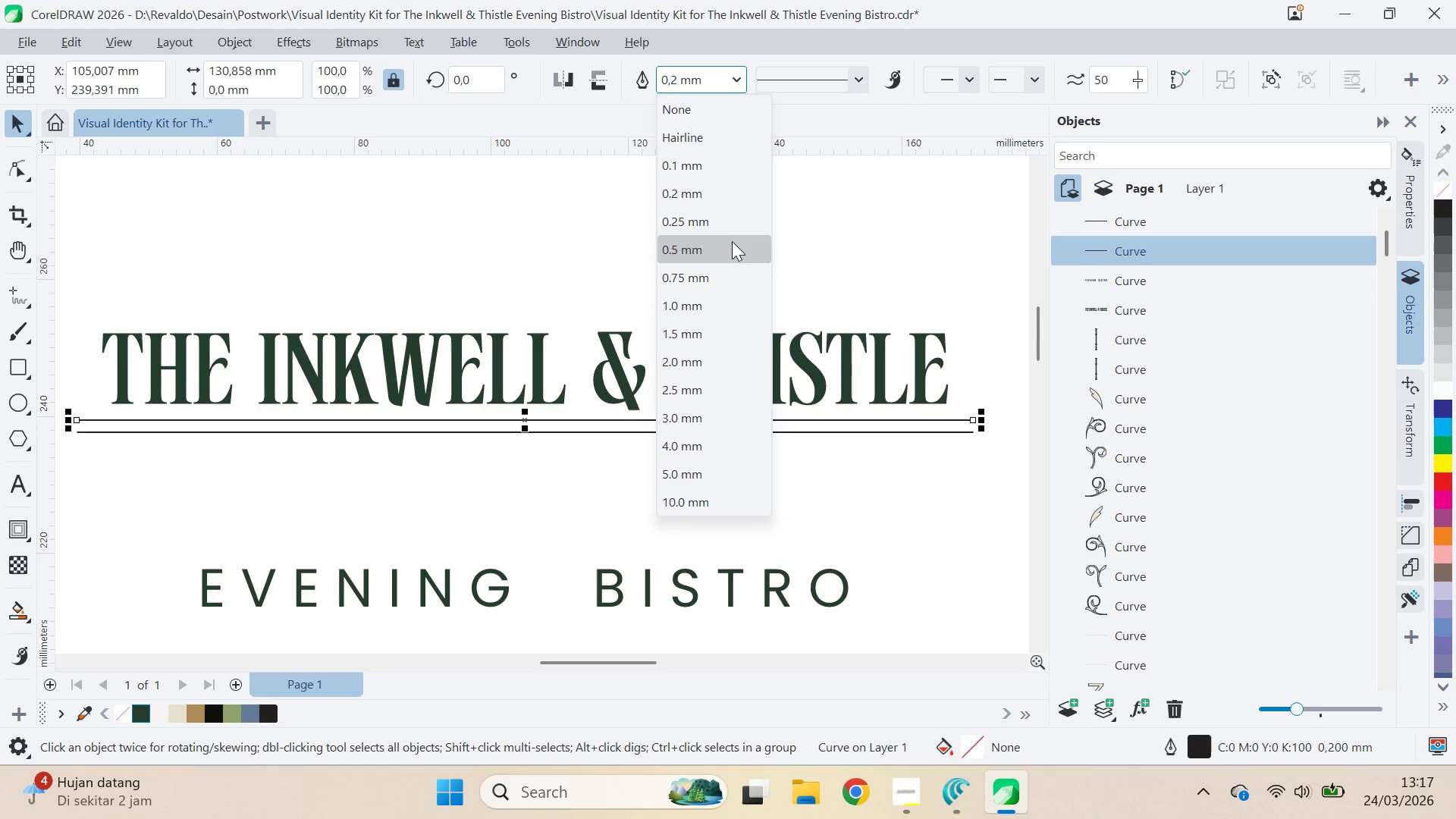 
left_click([732, 241])
 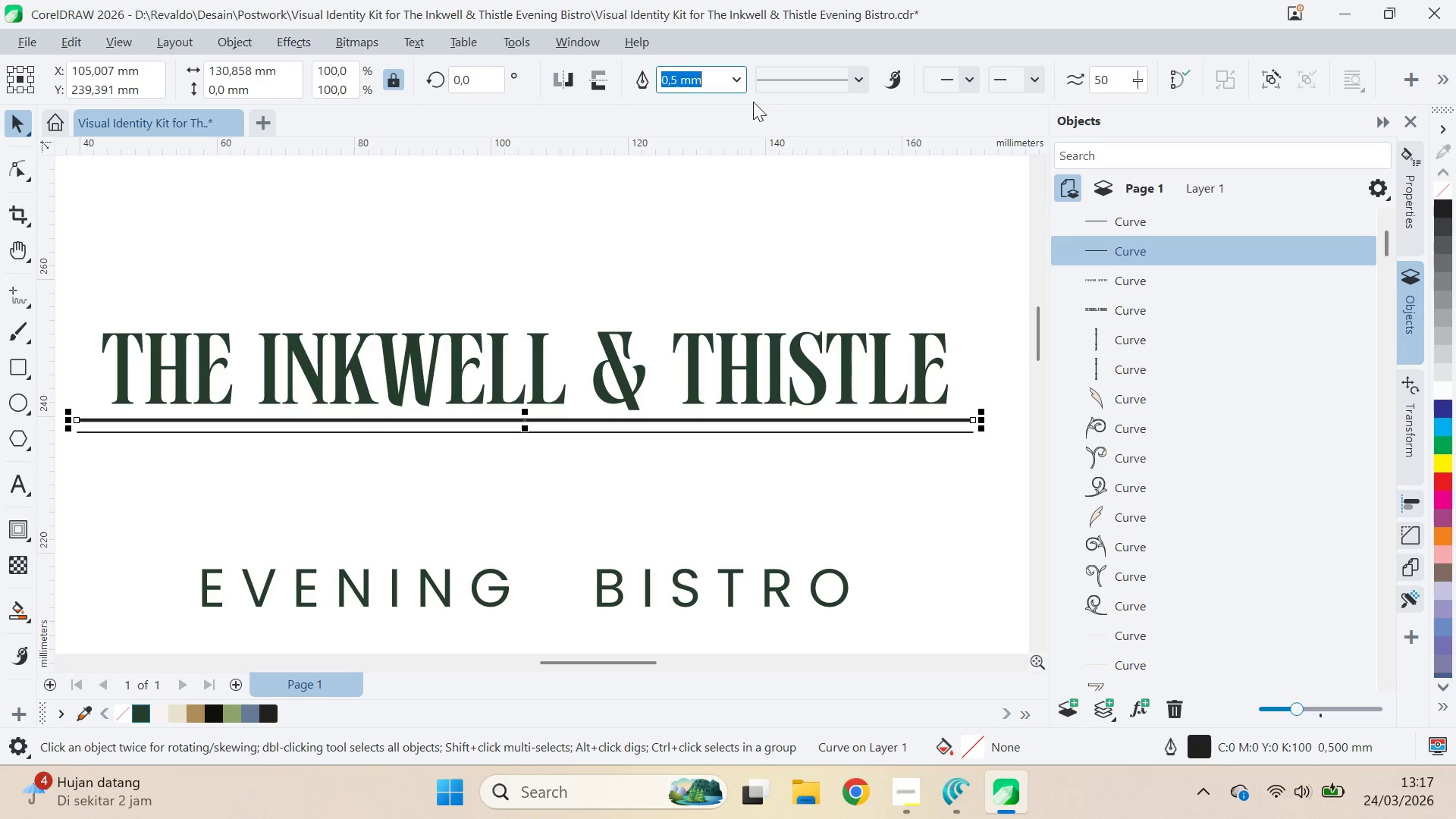 
left_click([742, 75])
 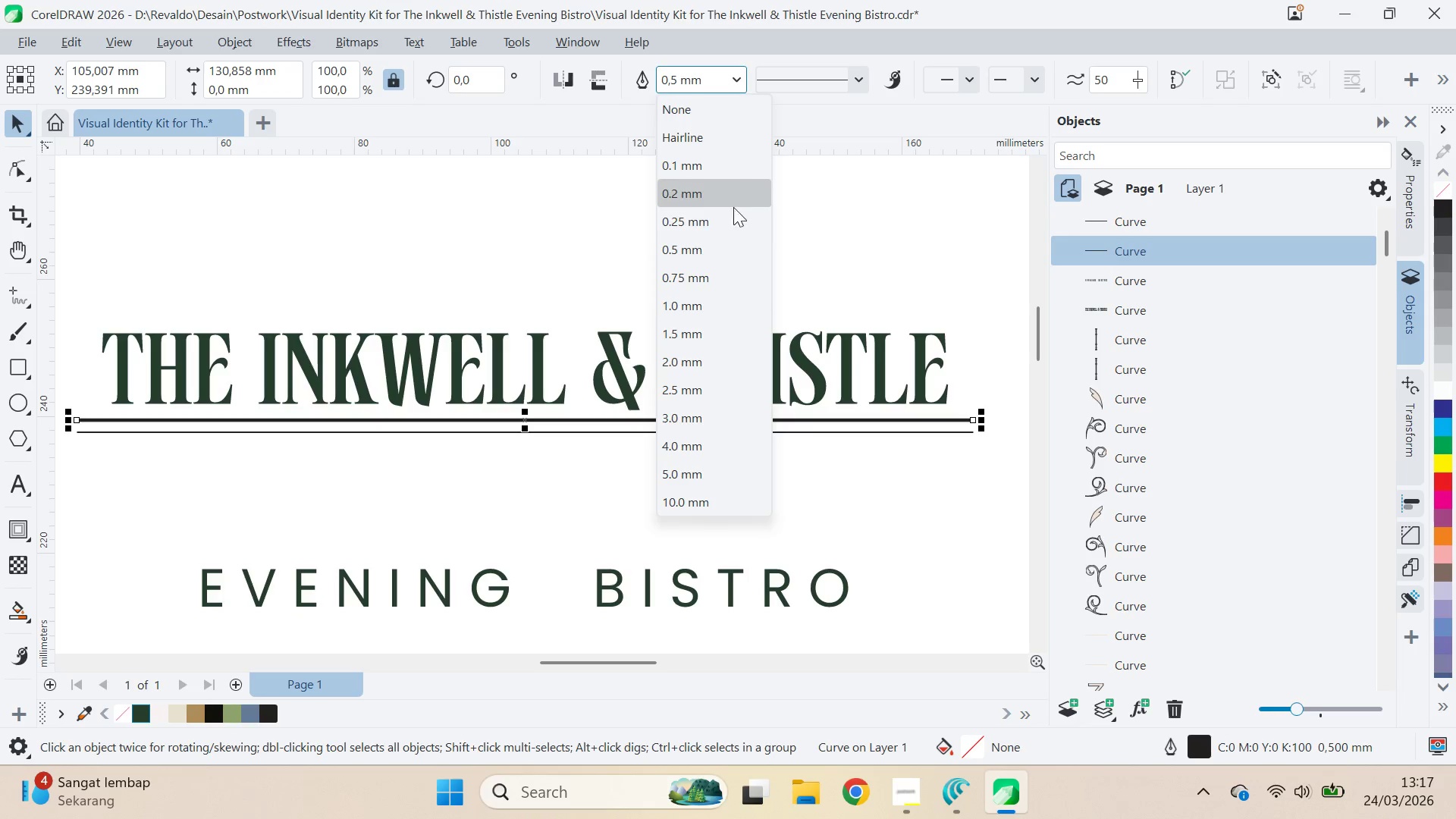 
left_click([733, 212])
 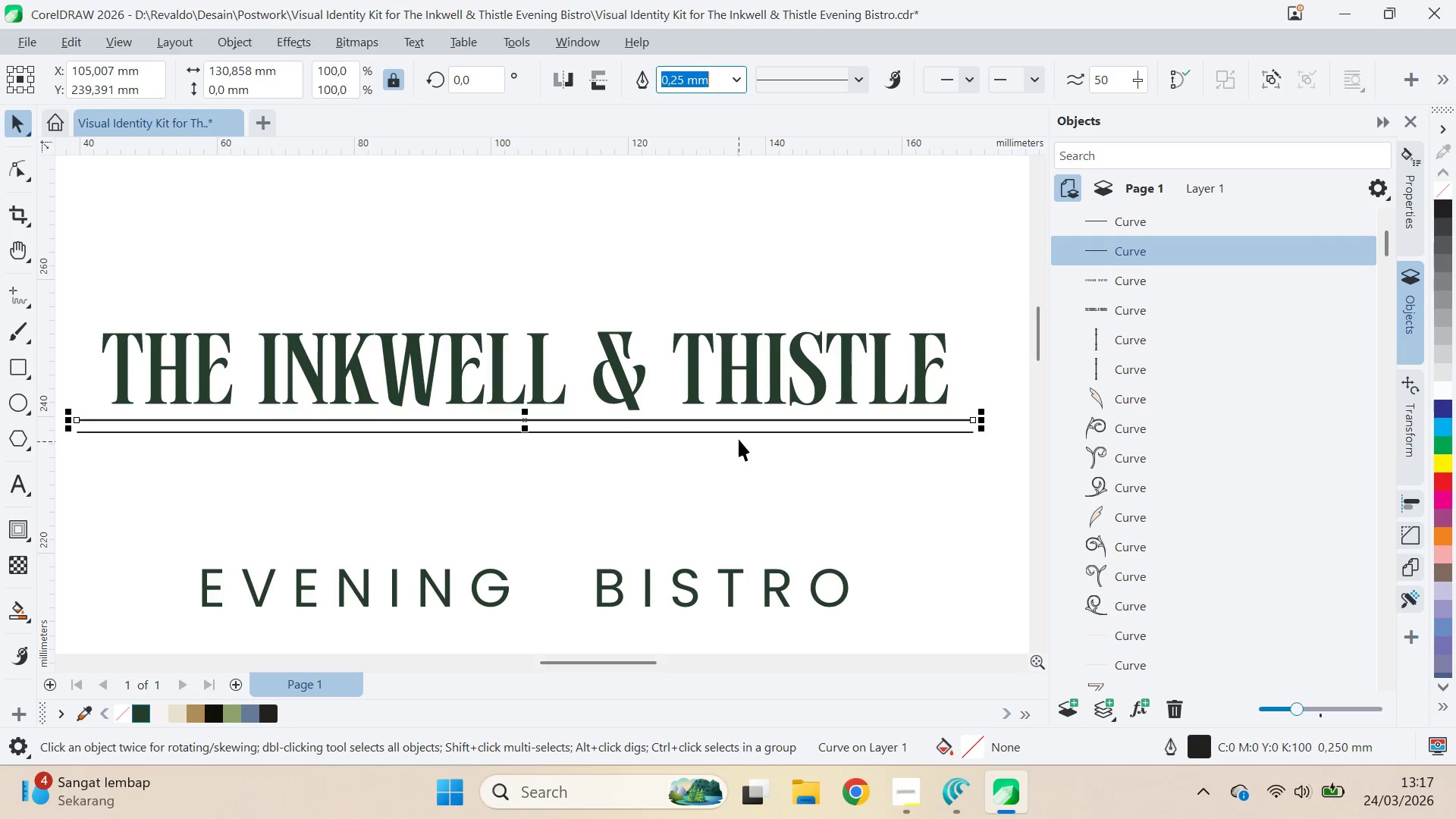 
left_click([739, 434])
 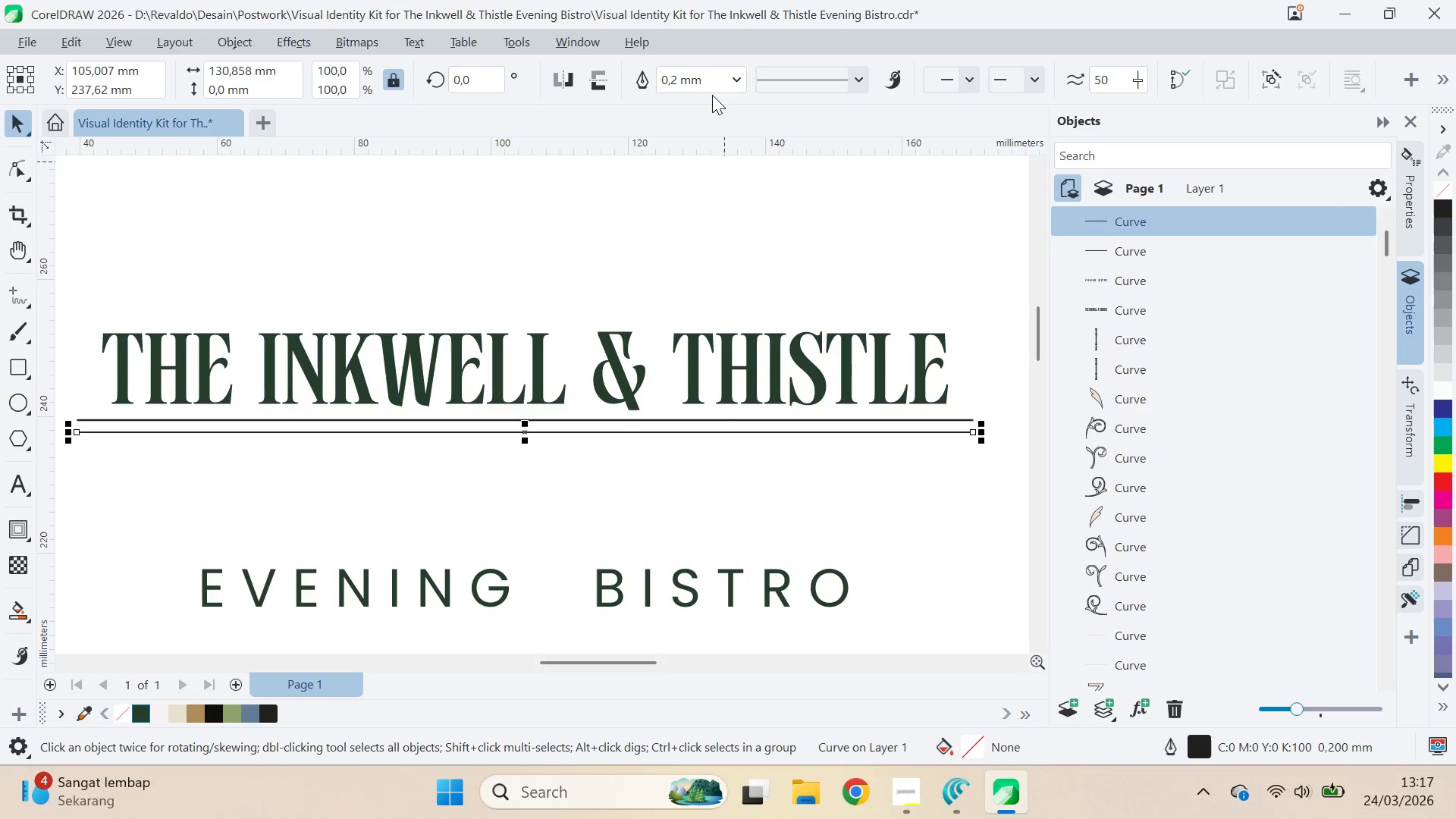 
left_click([730, 83])
 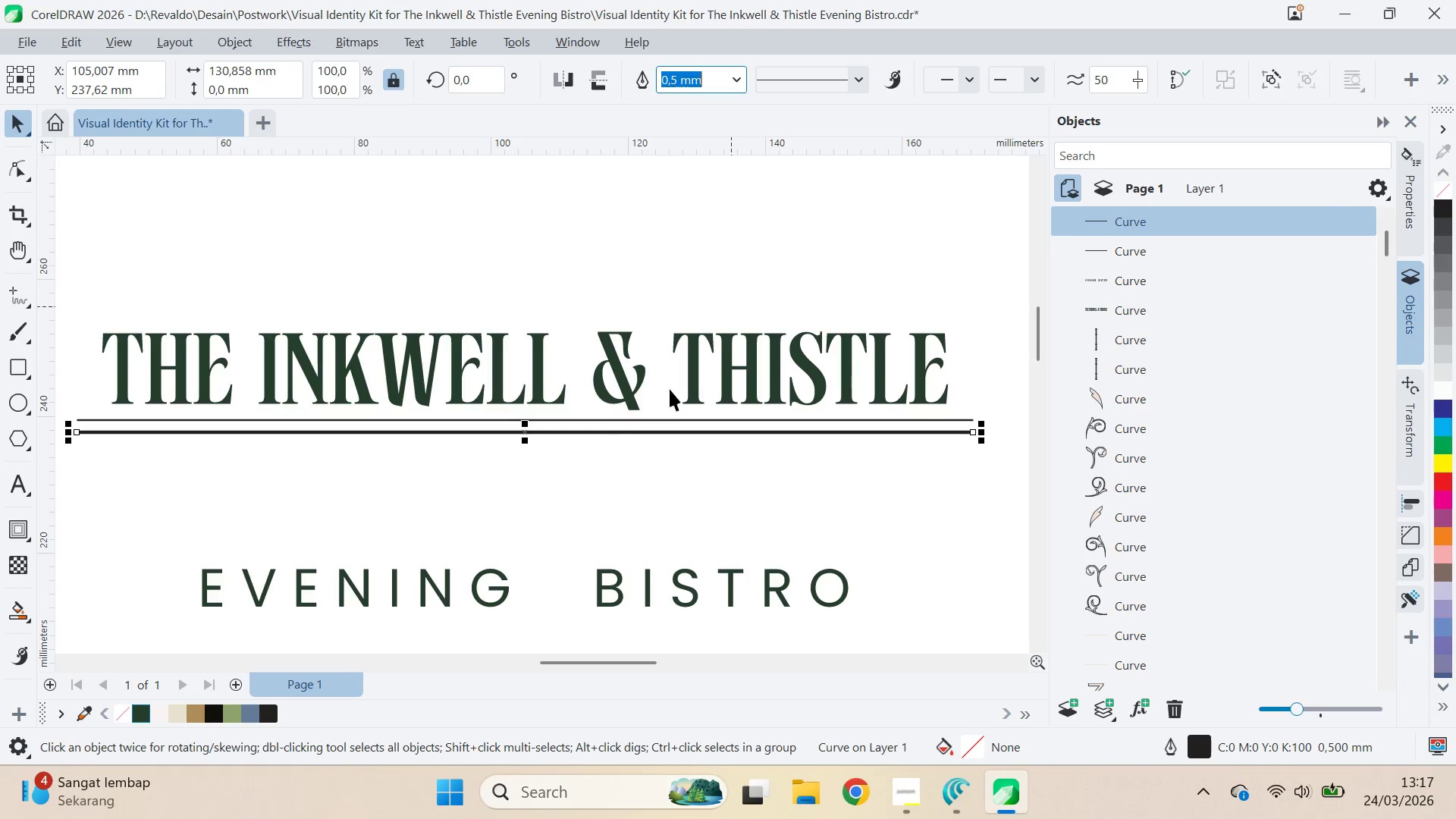 
left_click([598, 473])
 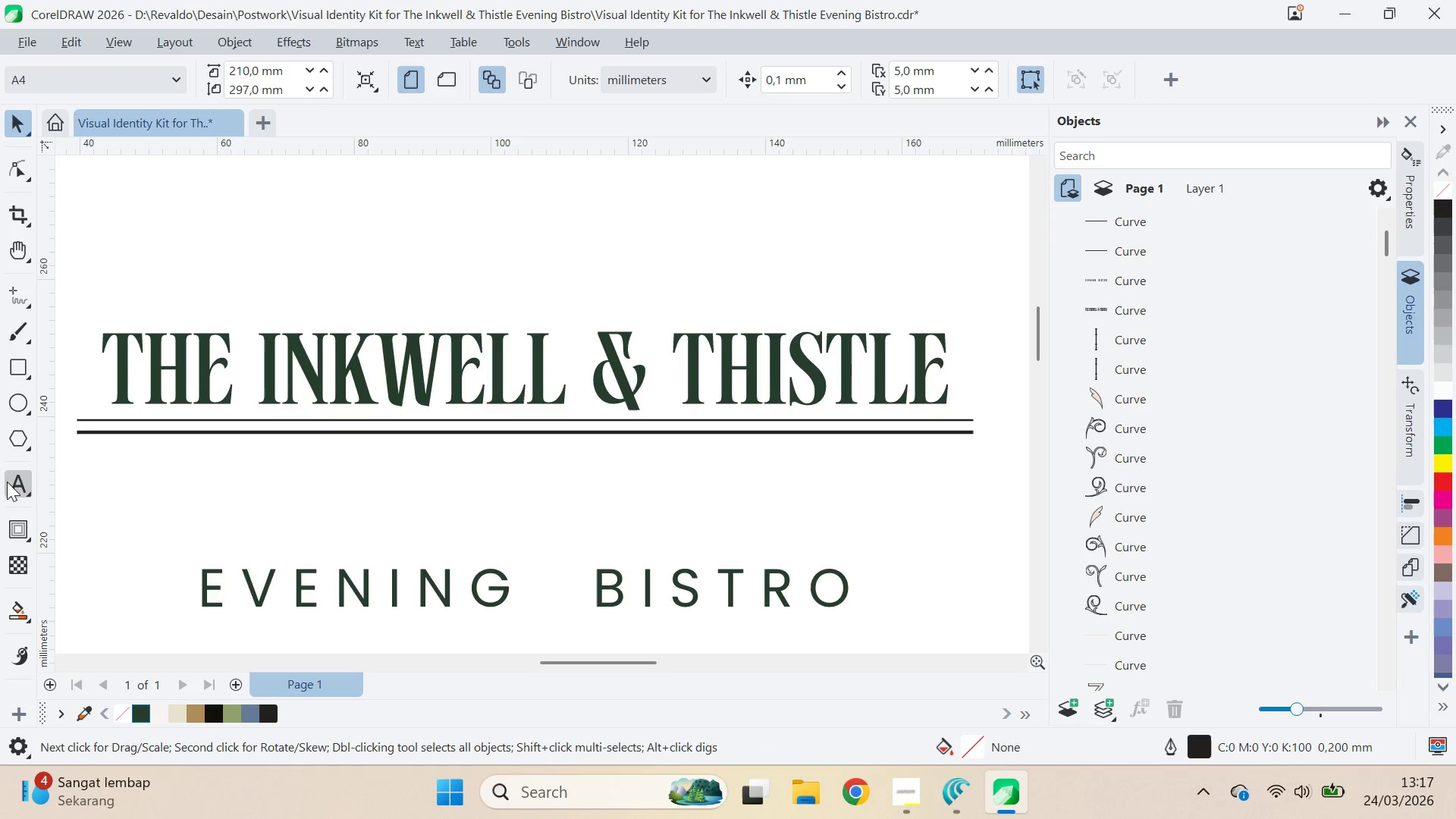 
key(Alt+AltLeft)
 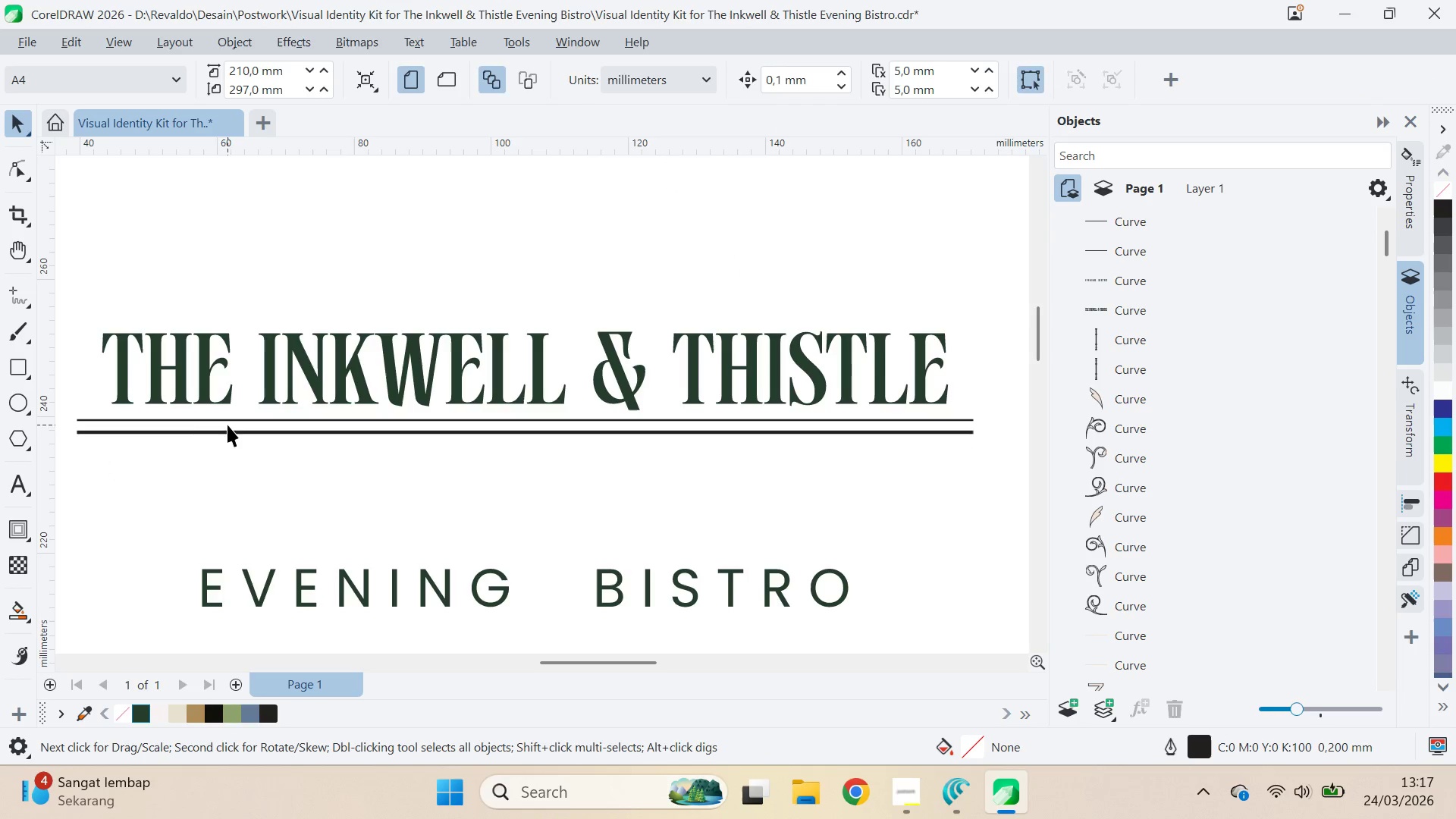 
key(Q)
 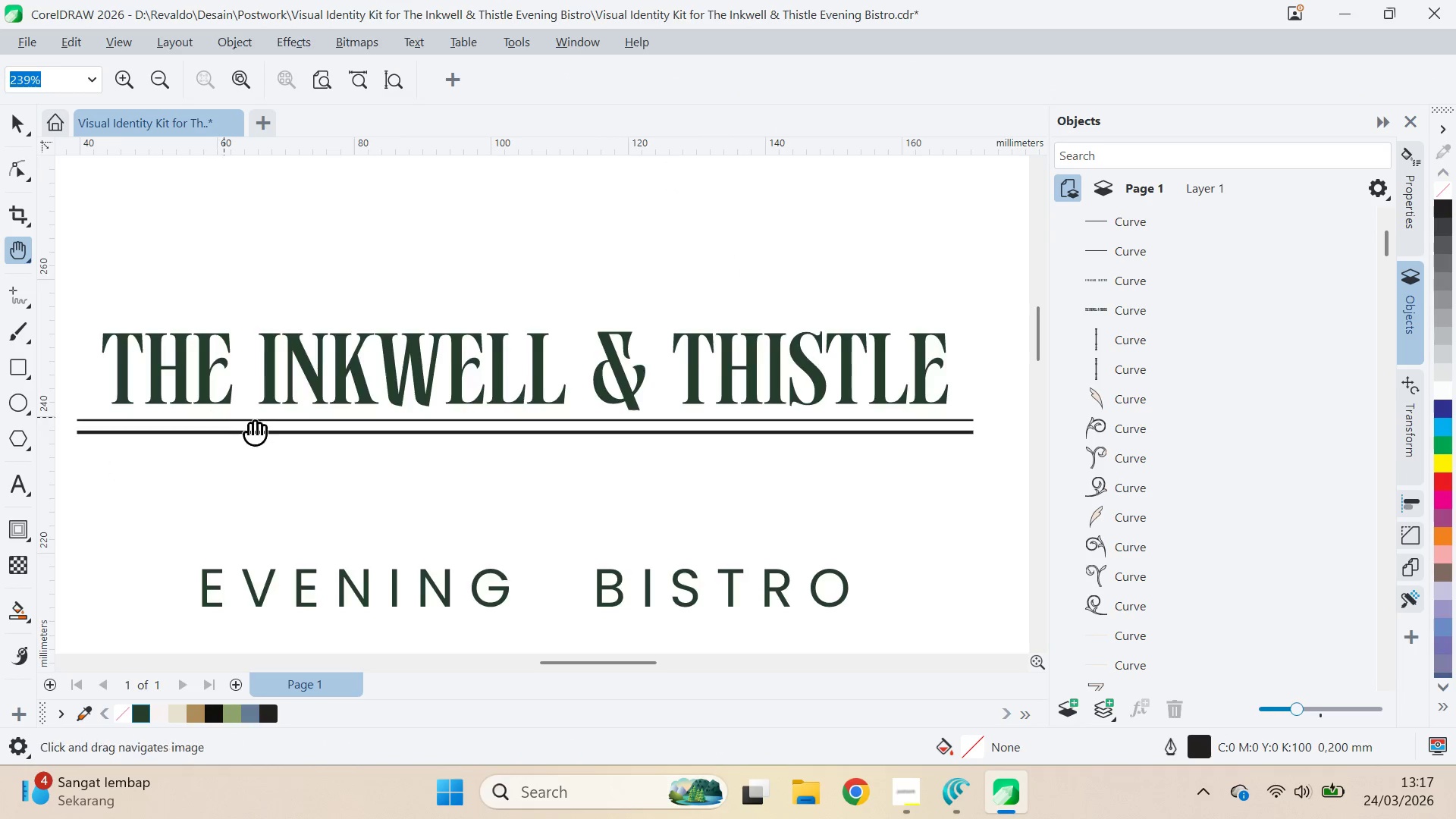 
left_click_drag(start_coordinate=[239, 422], to_coordinate=[722, 555])
 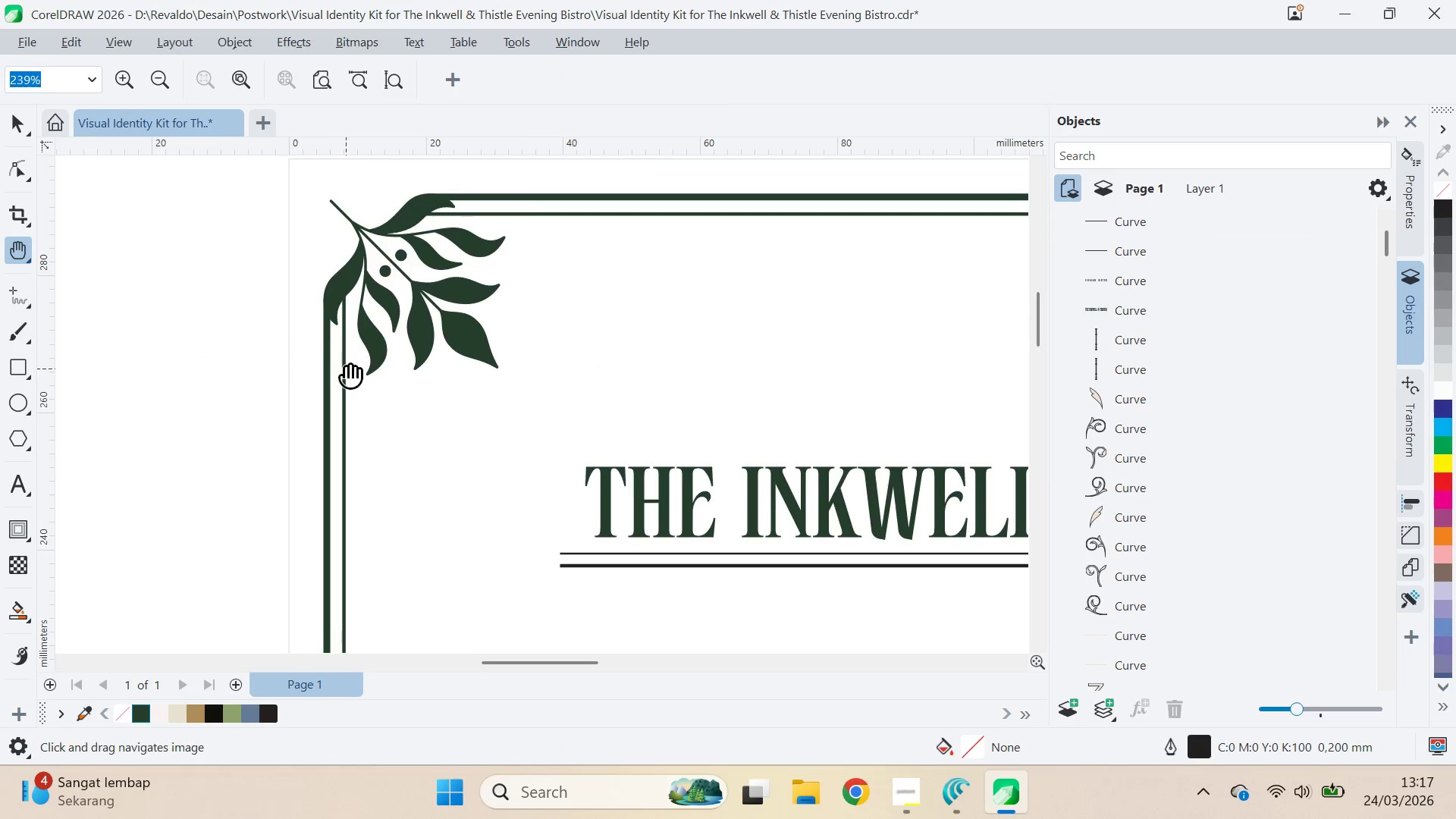 
left_click_drag(start_coordinate=[347, 367], to_coordinate=[714, 534])
 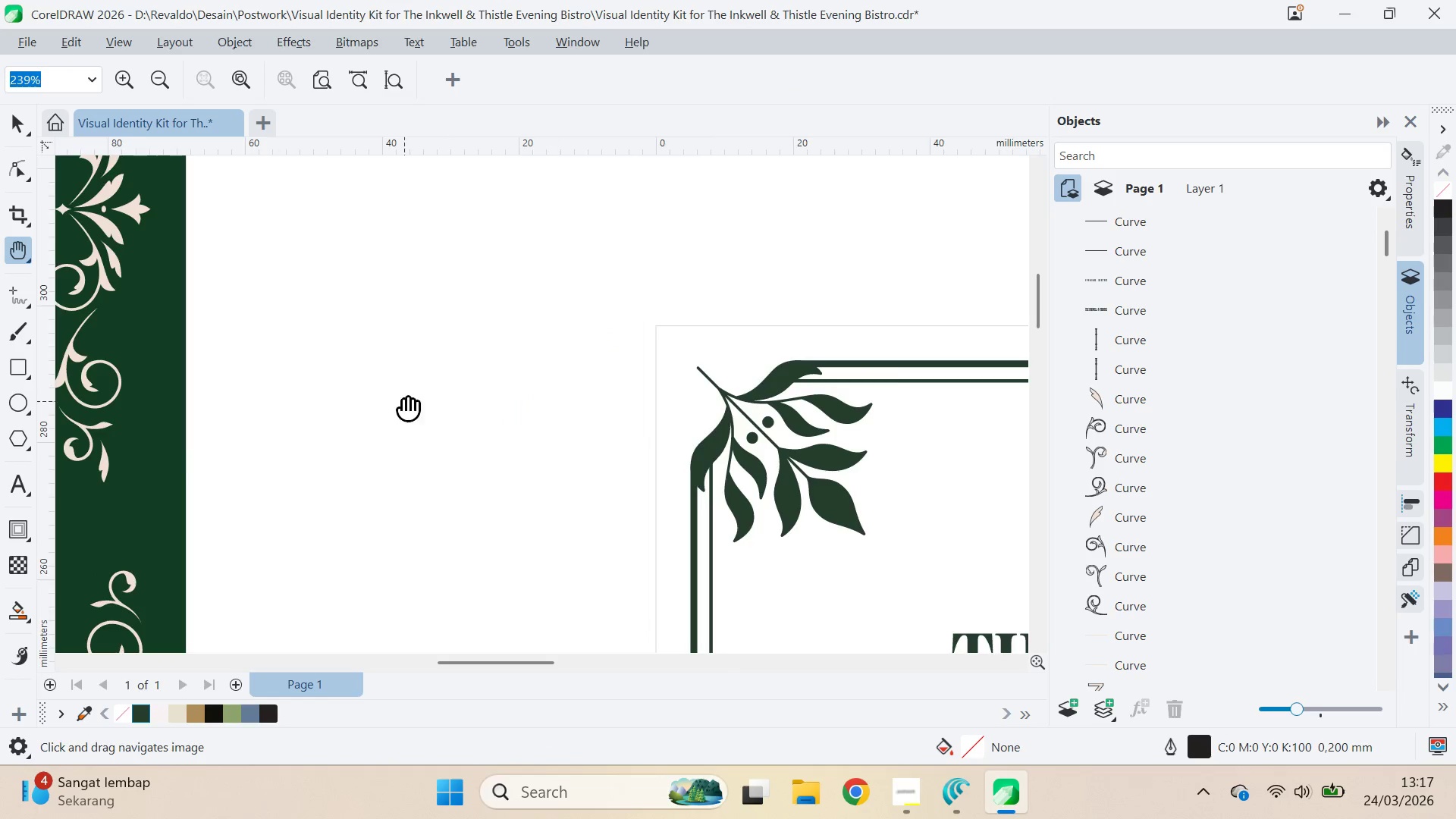 
left_click_drag(start_coordinate=[406, 400], to_coordinate=[704, 395])
 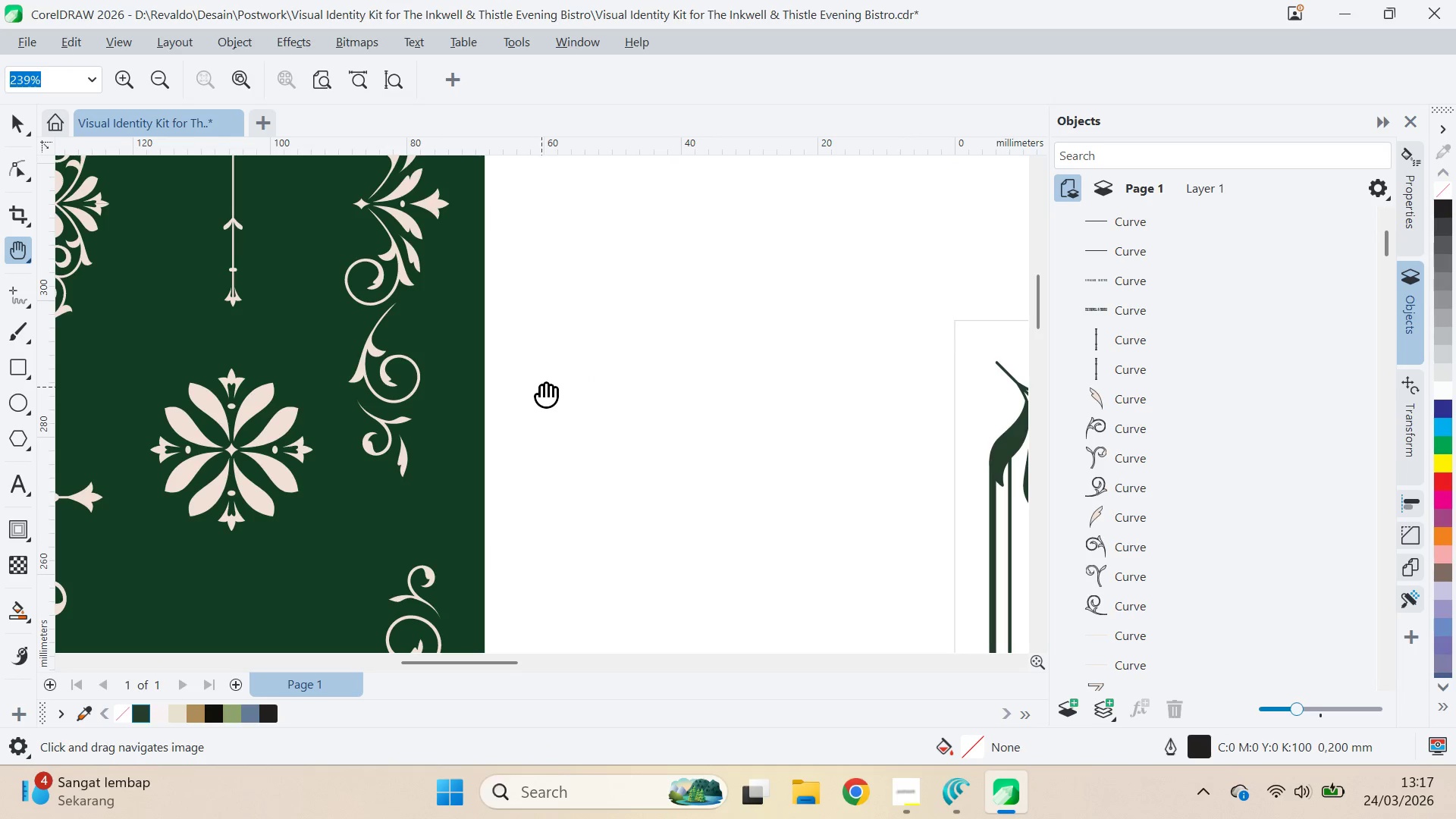 
scroll: coordinate [546, 387], scroll_direction: none, amount: 0.0
 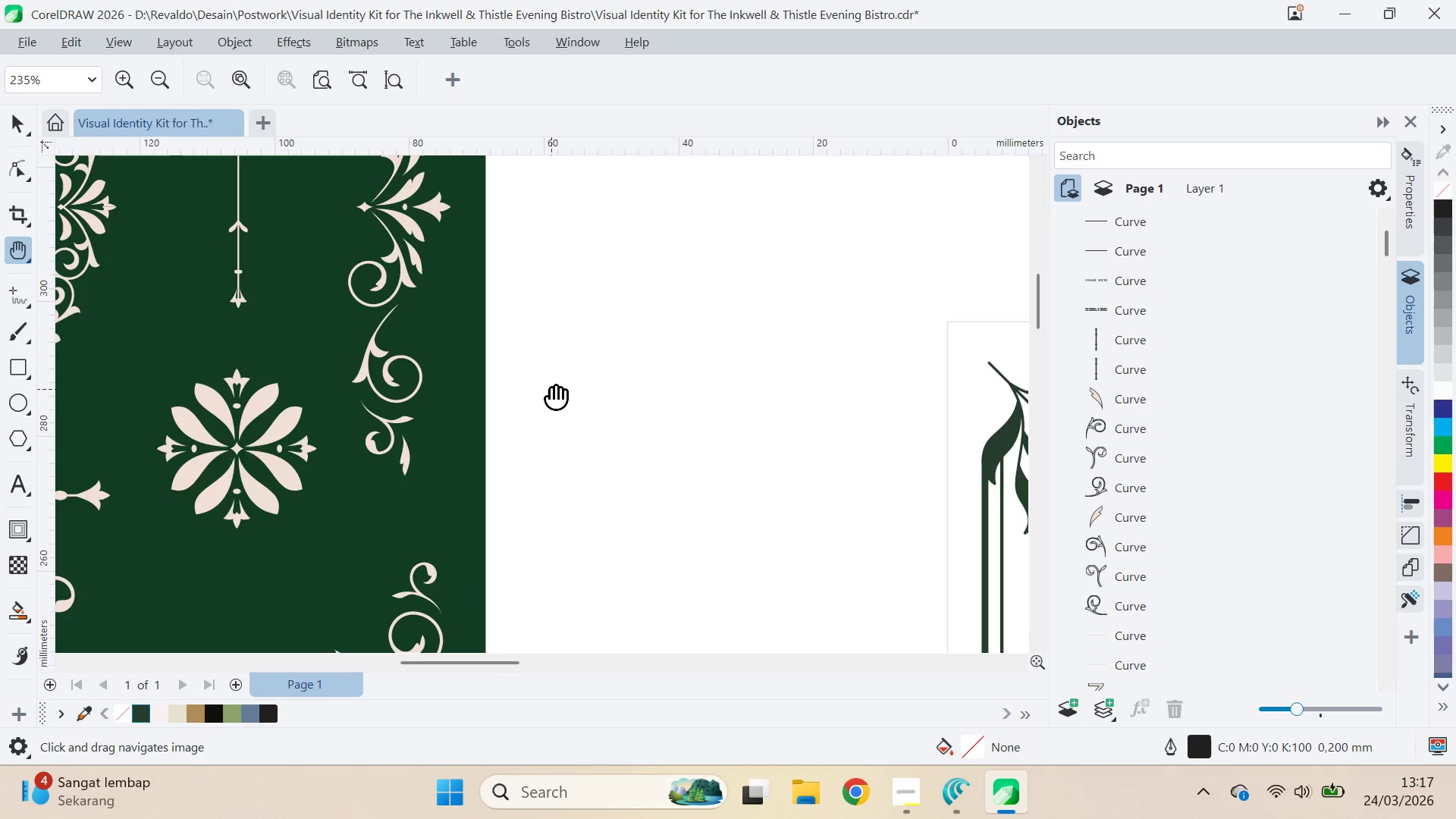 
key(Q)
 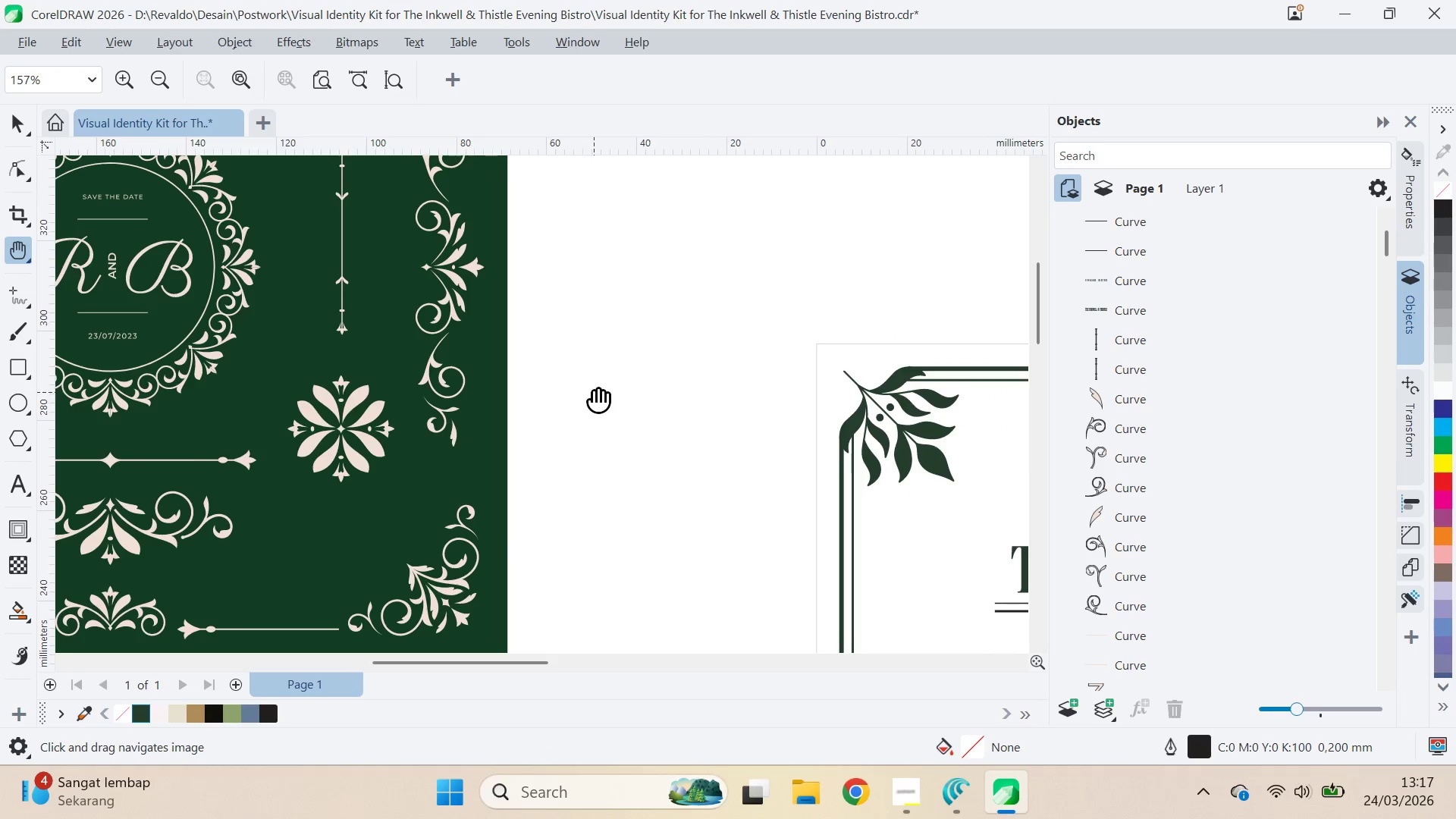 
scroll: coordinate [552, 388], scroll_direction: down, amount: 3.0
 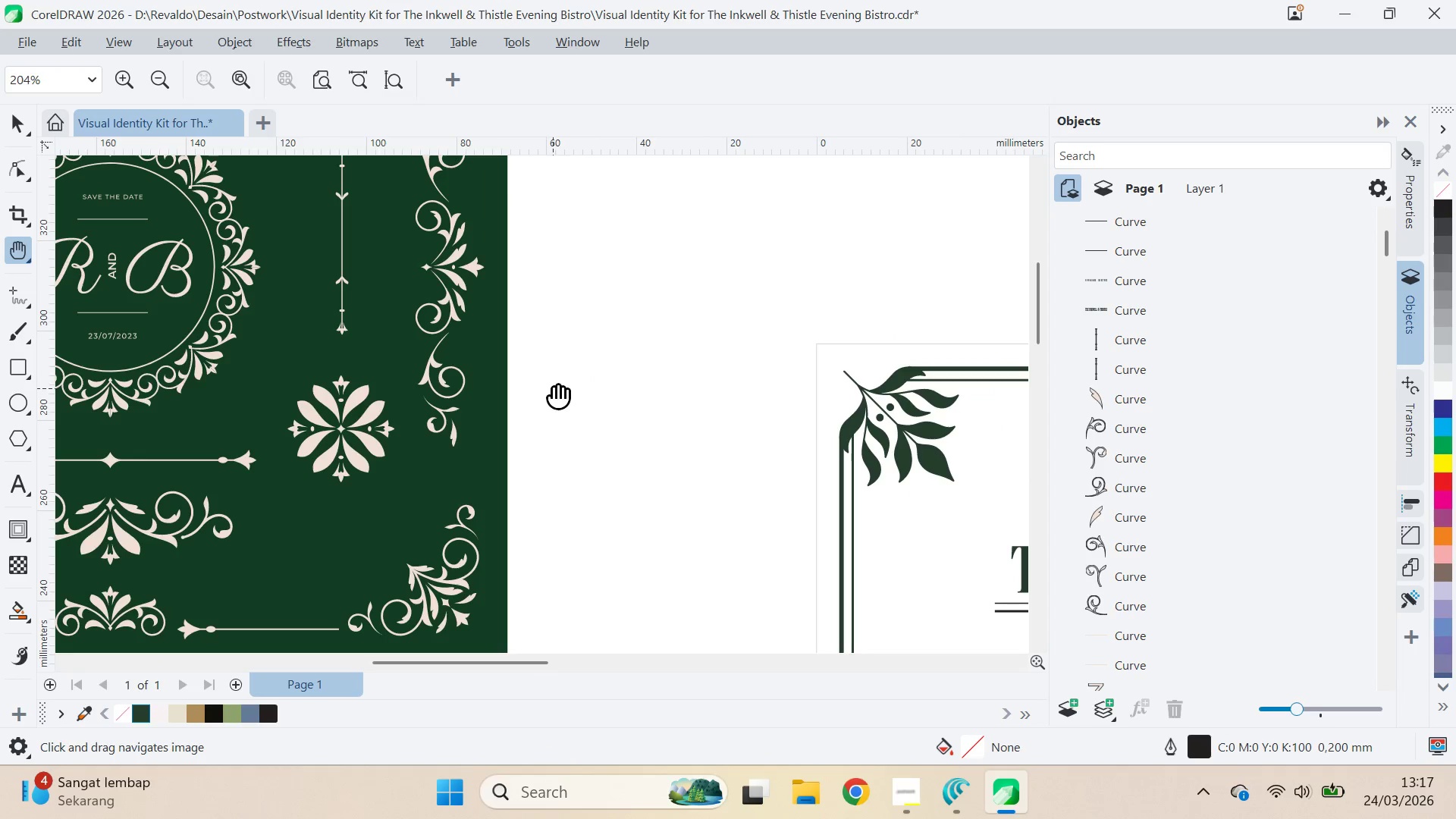 
left_click_drag(start_coordinate=[595, 392], to_coordinate=[686, 284])
 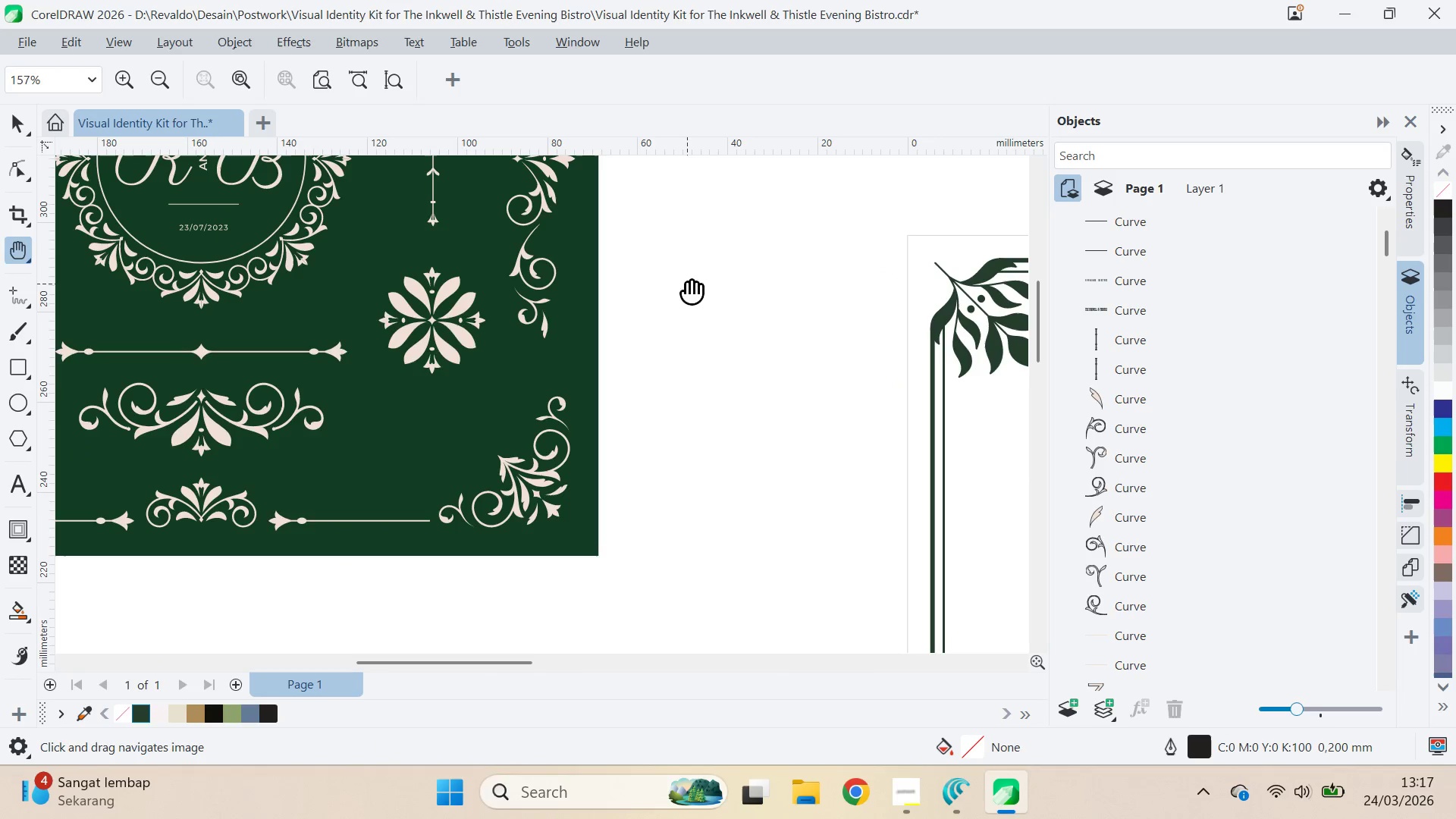 
type(vq)
 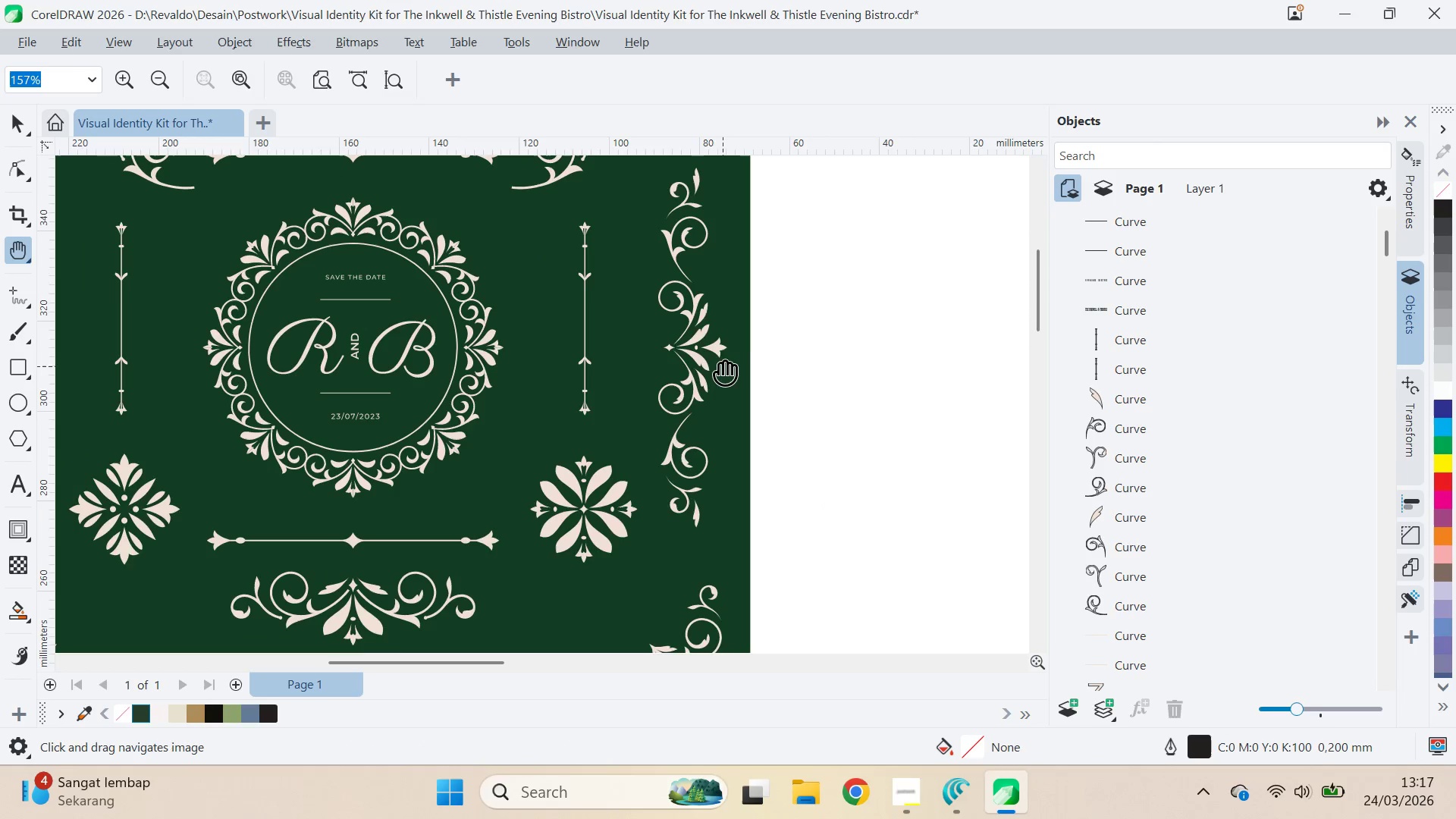 
scroll: coordinate [664, 328], scroll_direction: none, amount: 0.0
 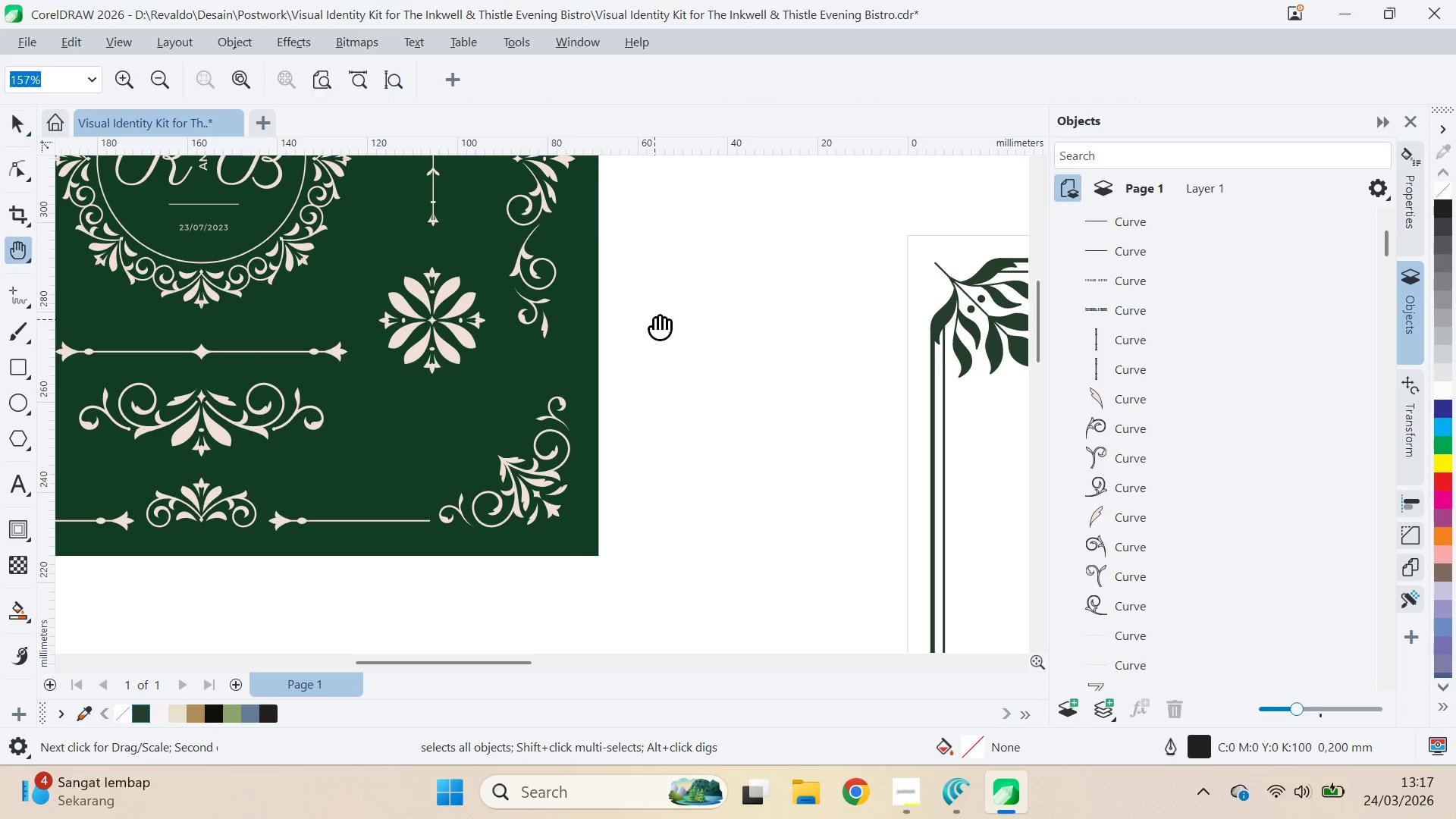 
left_click_drag(start_coordinate=[658, 320], to_coordinate=[810, 509])
 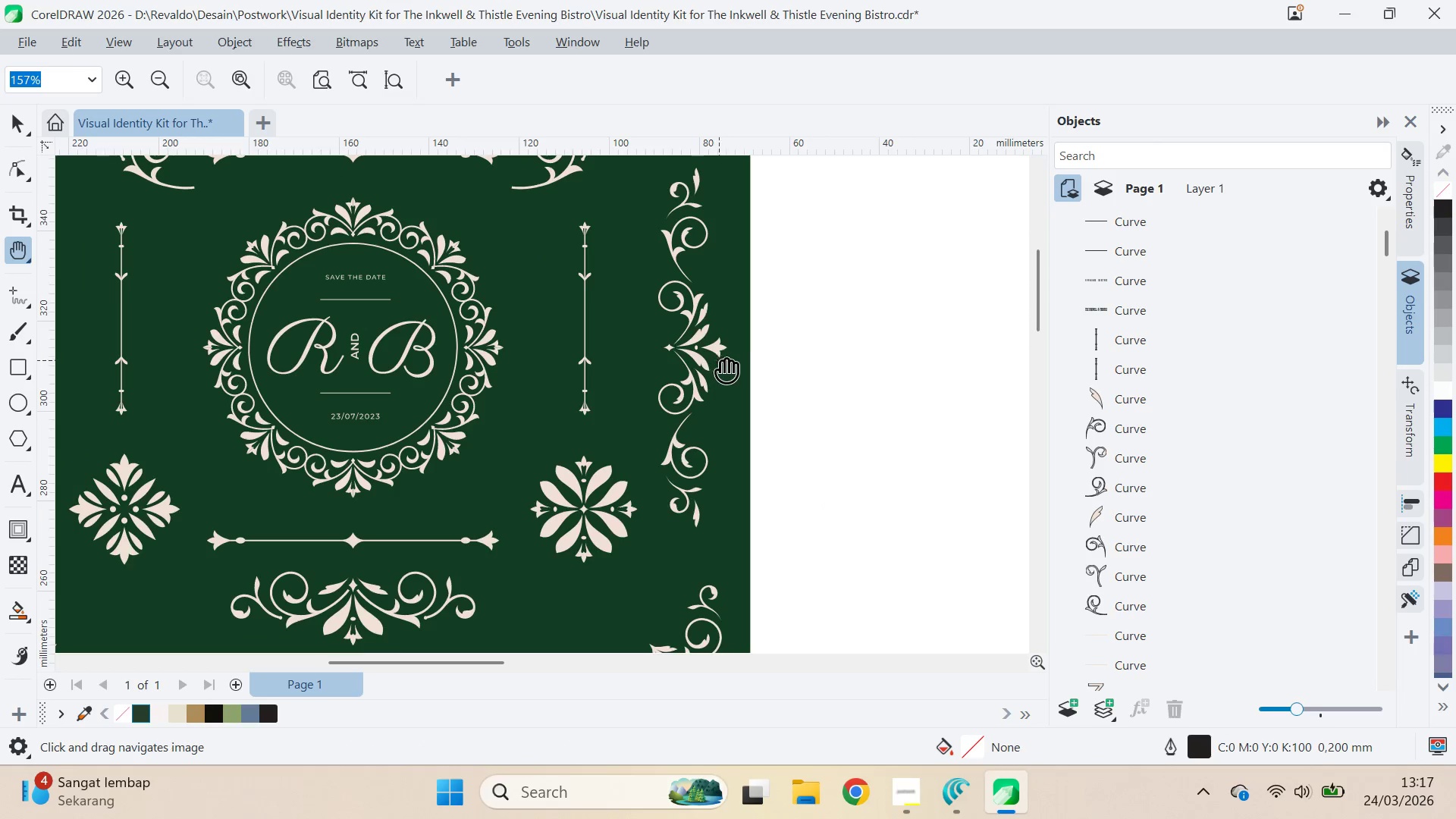 
left_click_drag(start_coordinate=[719, 360], to_coordinate=[796, 488])
 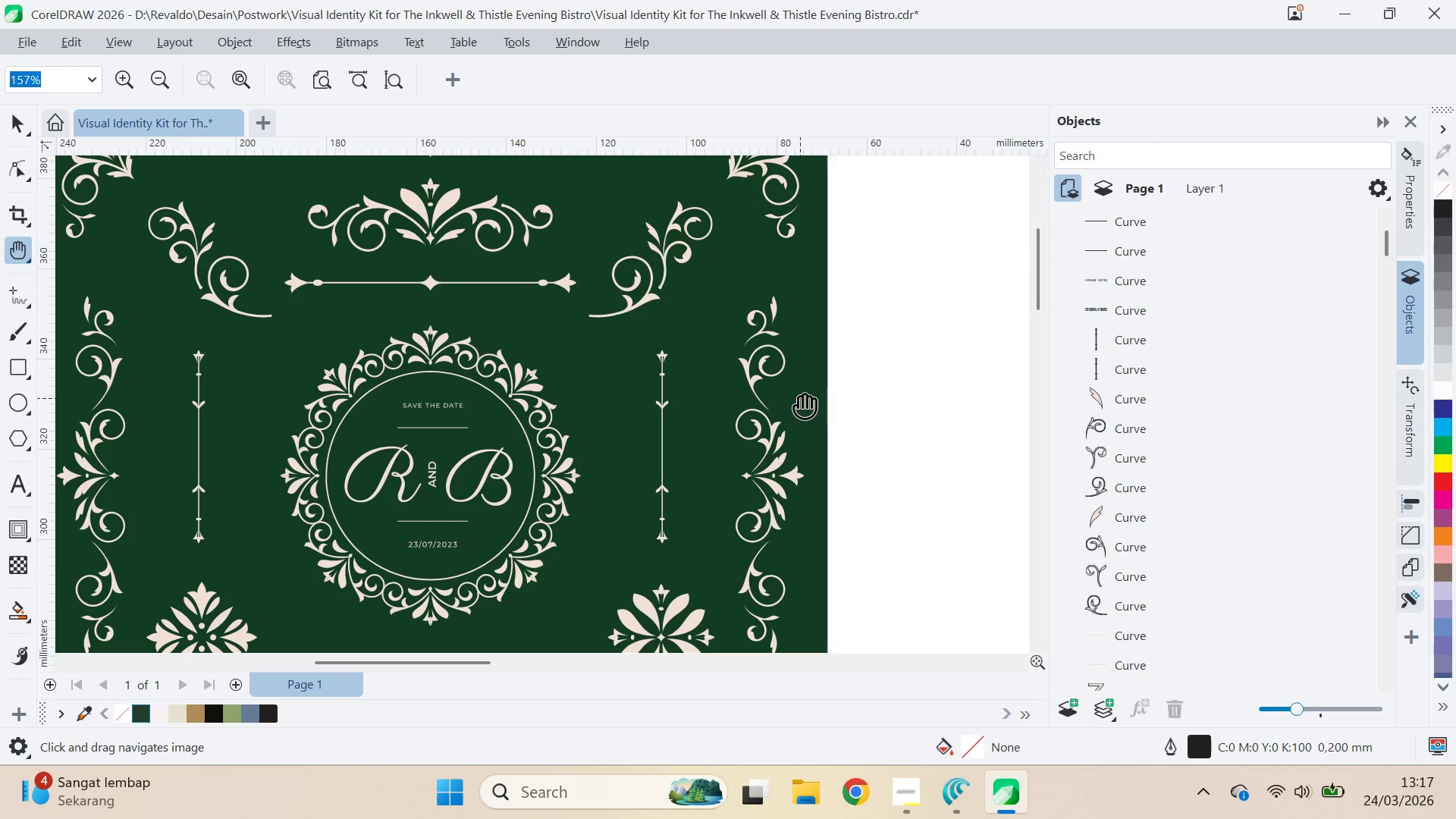 
left_click_drag(start_coordinate=[800, 398], to_coordinate=[759, 245])
 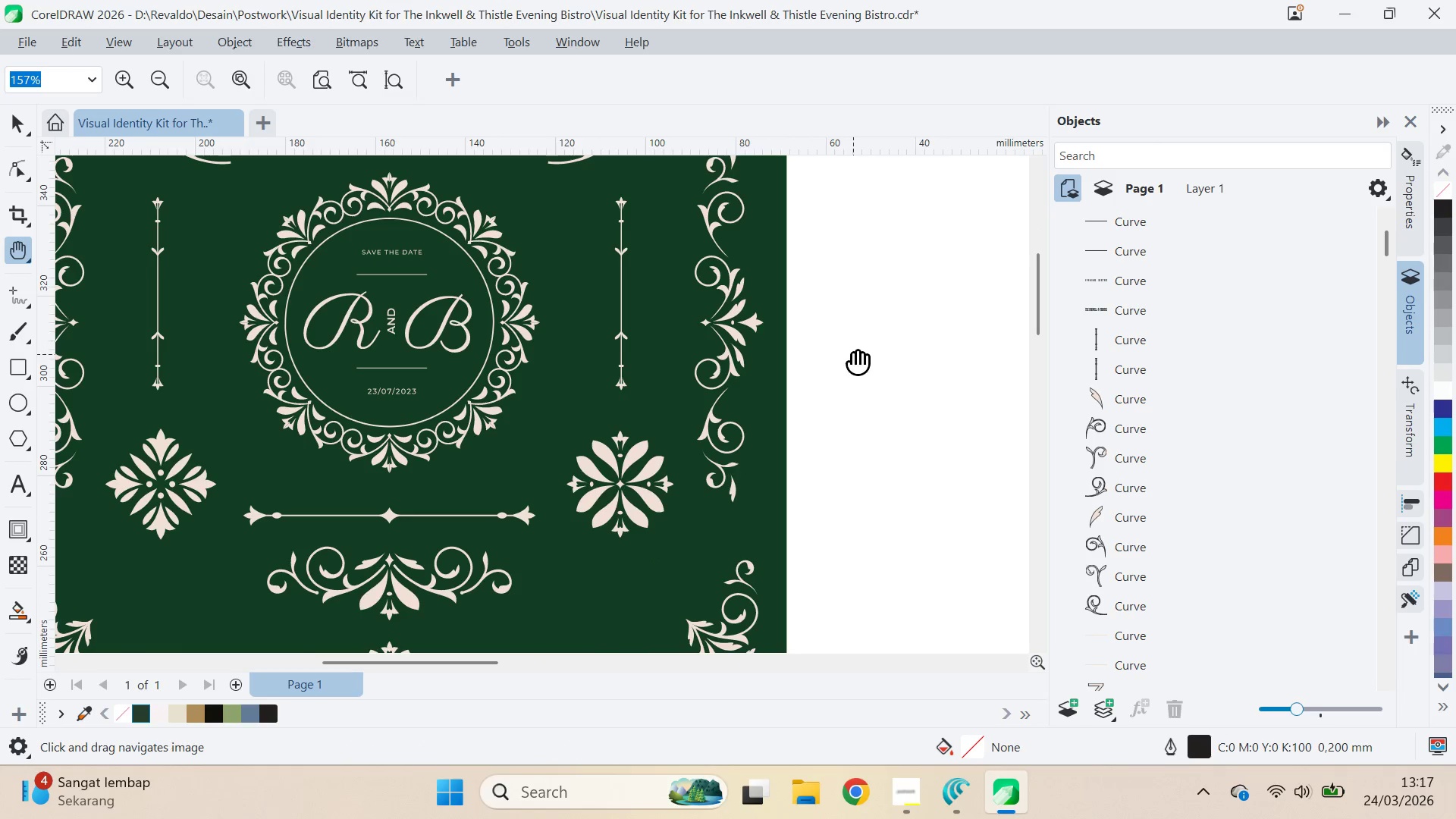 
left_click_drag(start_coordinate=[853, 354], to_coordinate=[850, 554])
 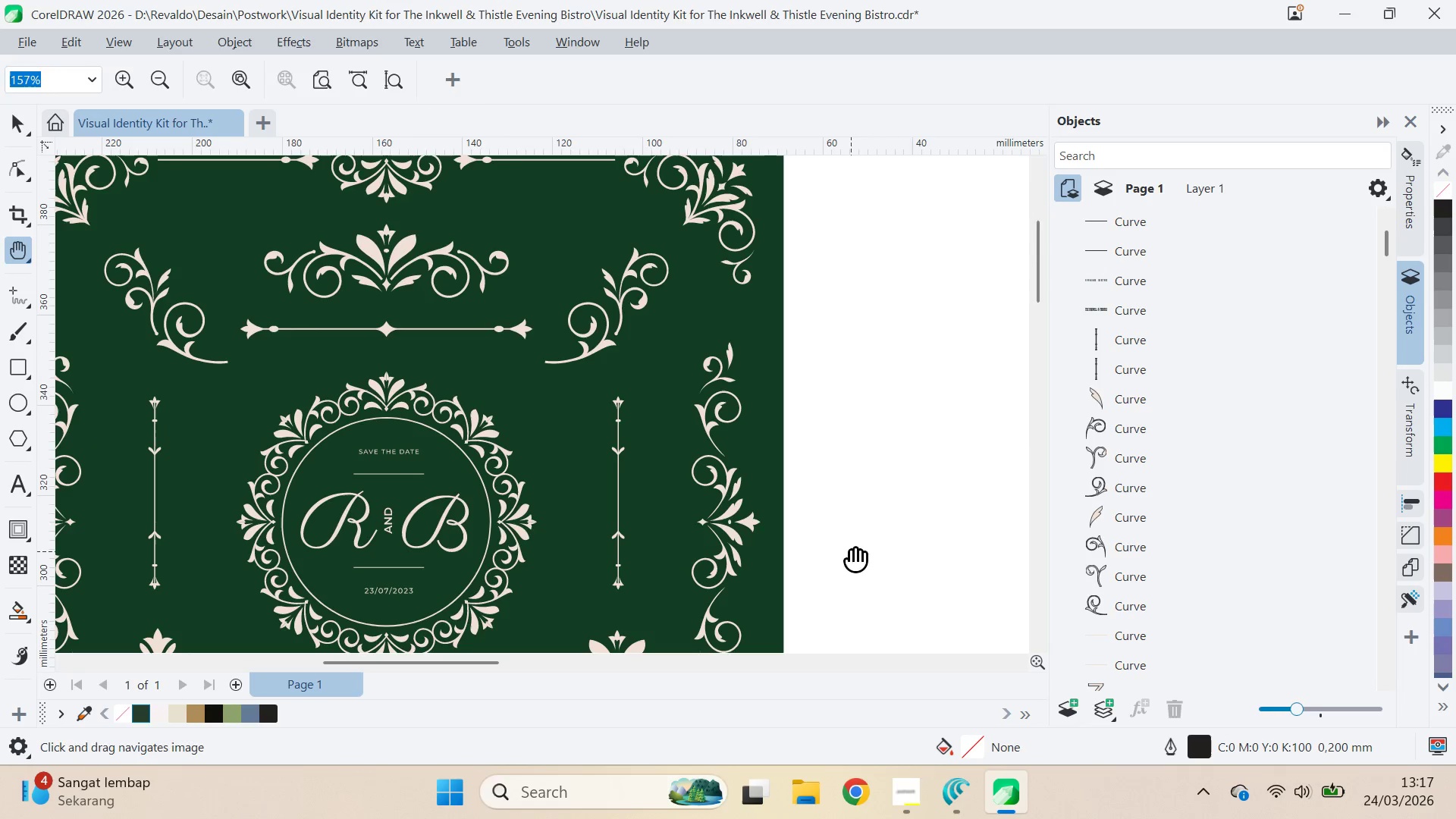 
key(V)
 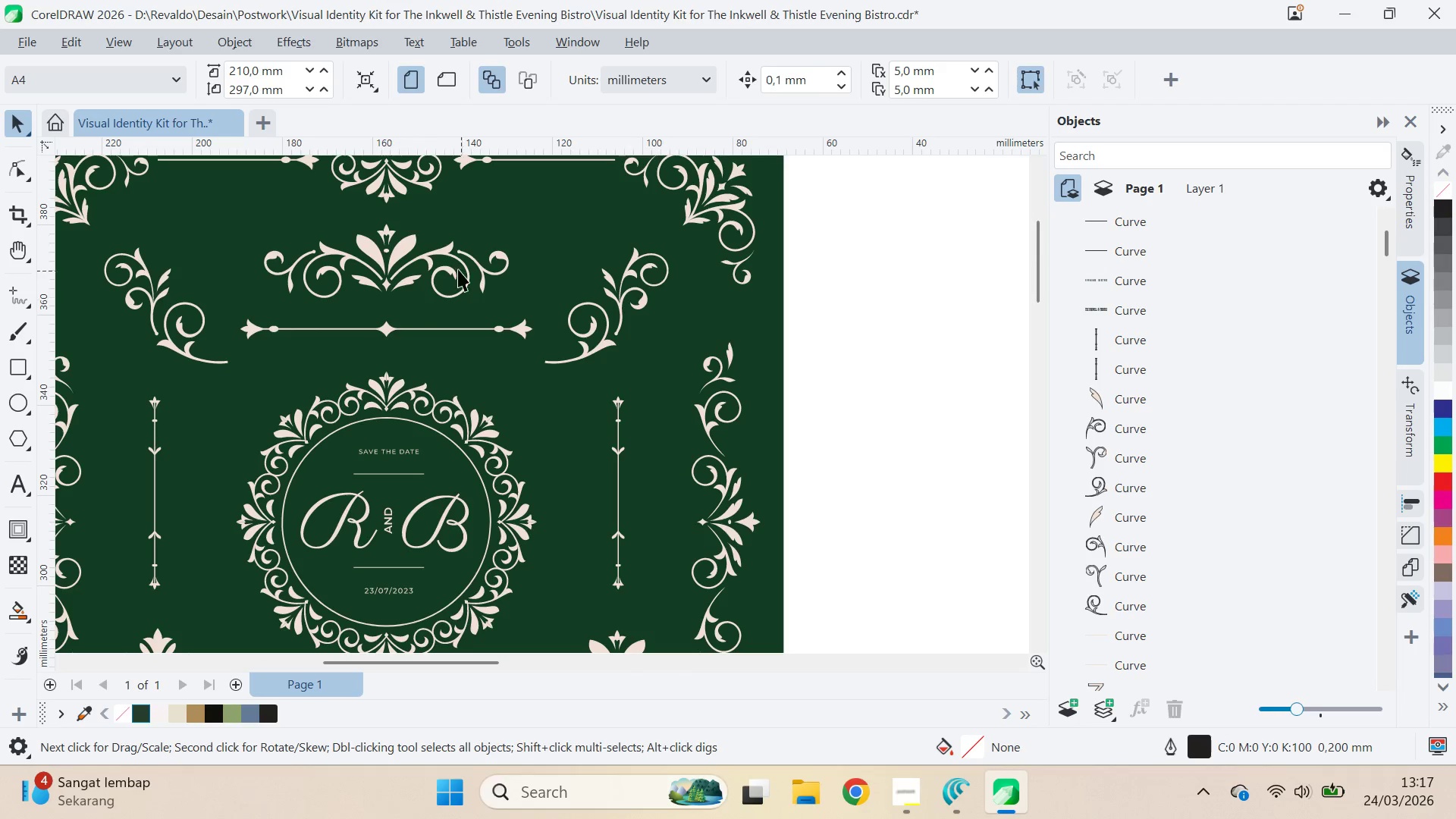 
left_click([446, 259])
 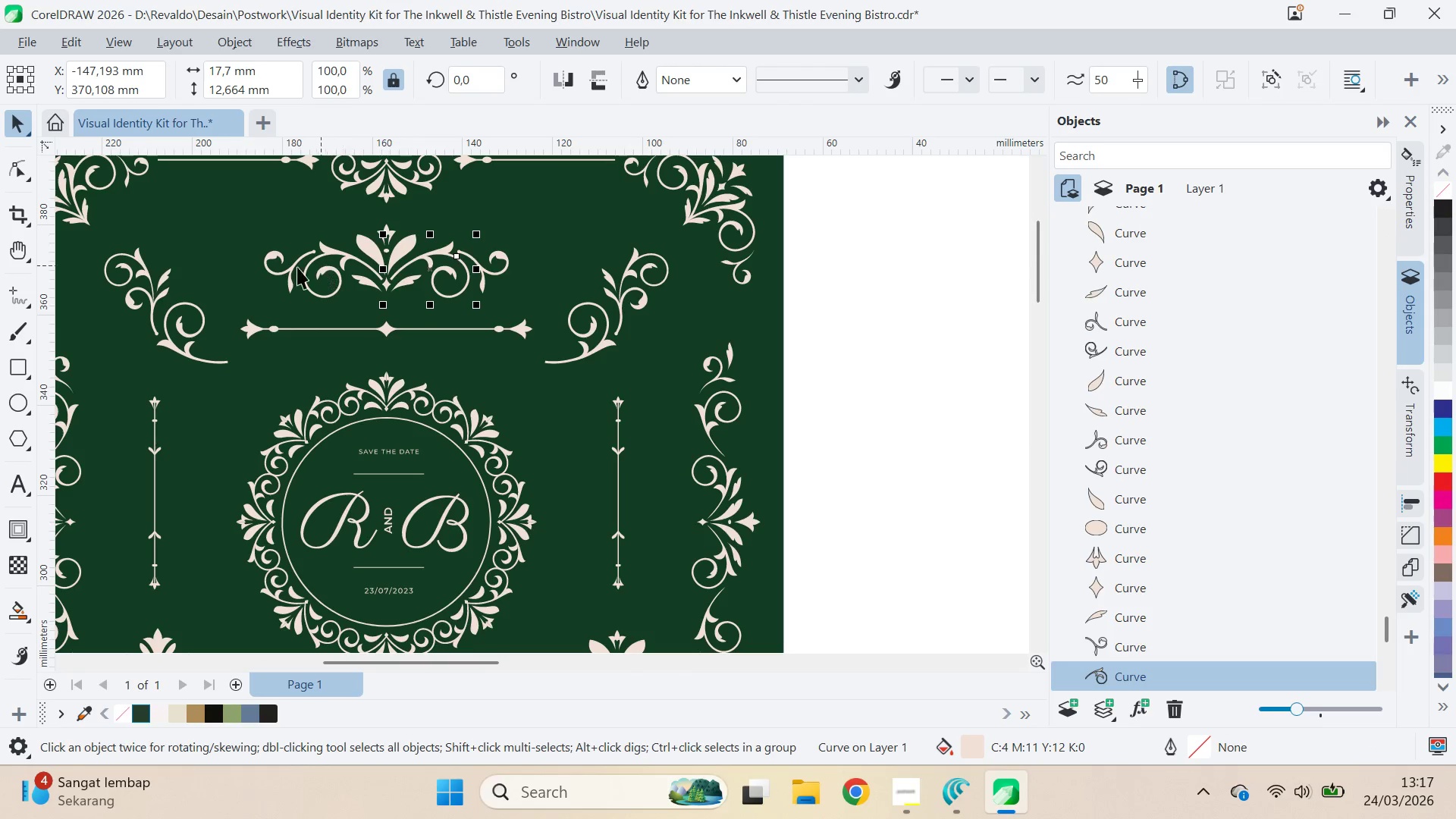 
left_click([235, 232])
 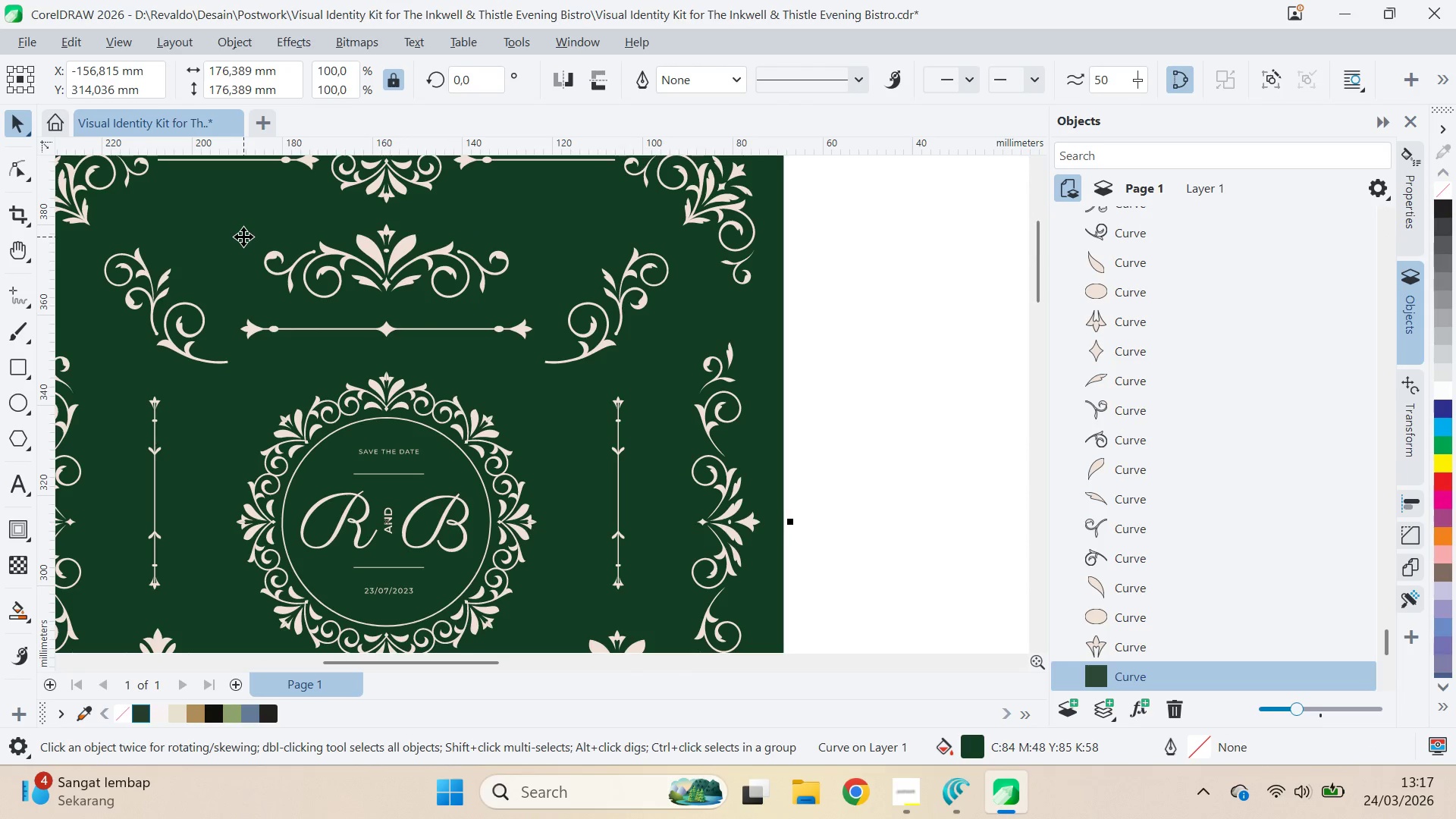 
key(Delete)
 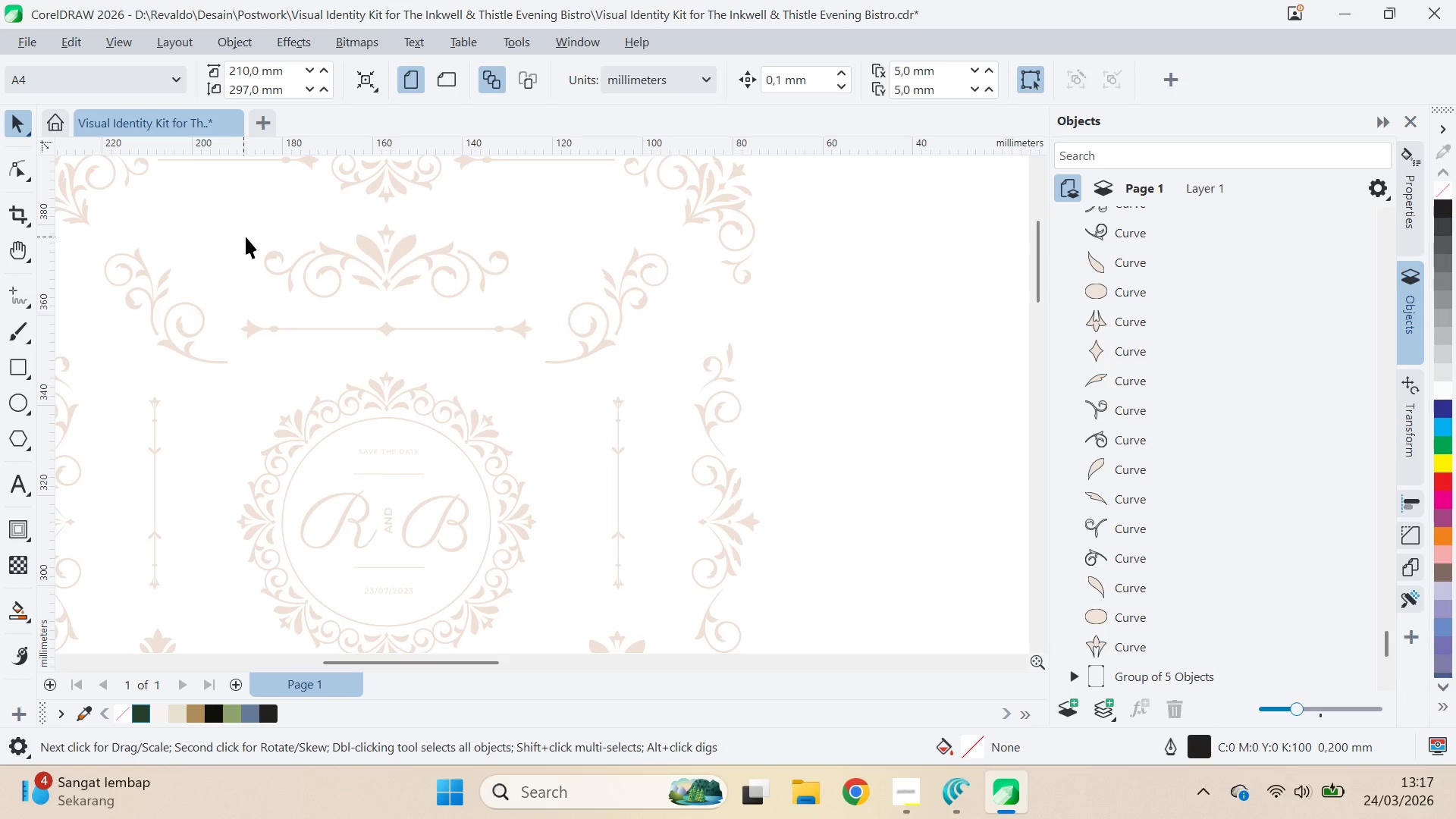 
scroll: coordinate [252, 243], scroll_direction: down, amount: 6.0
 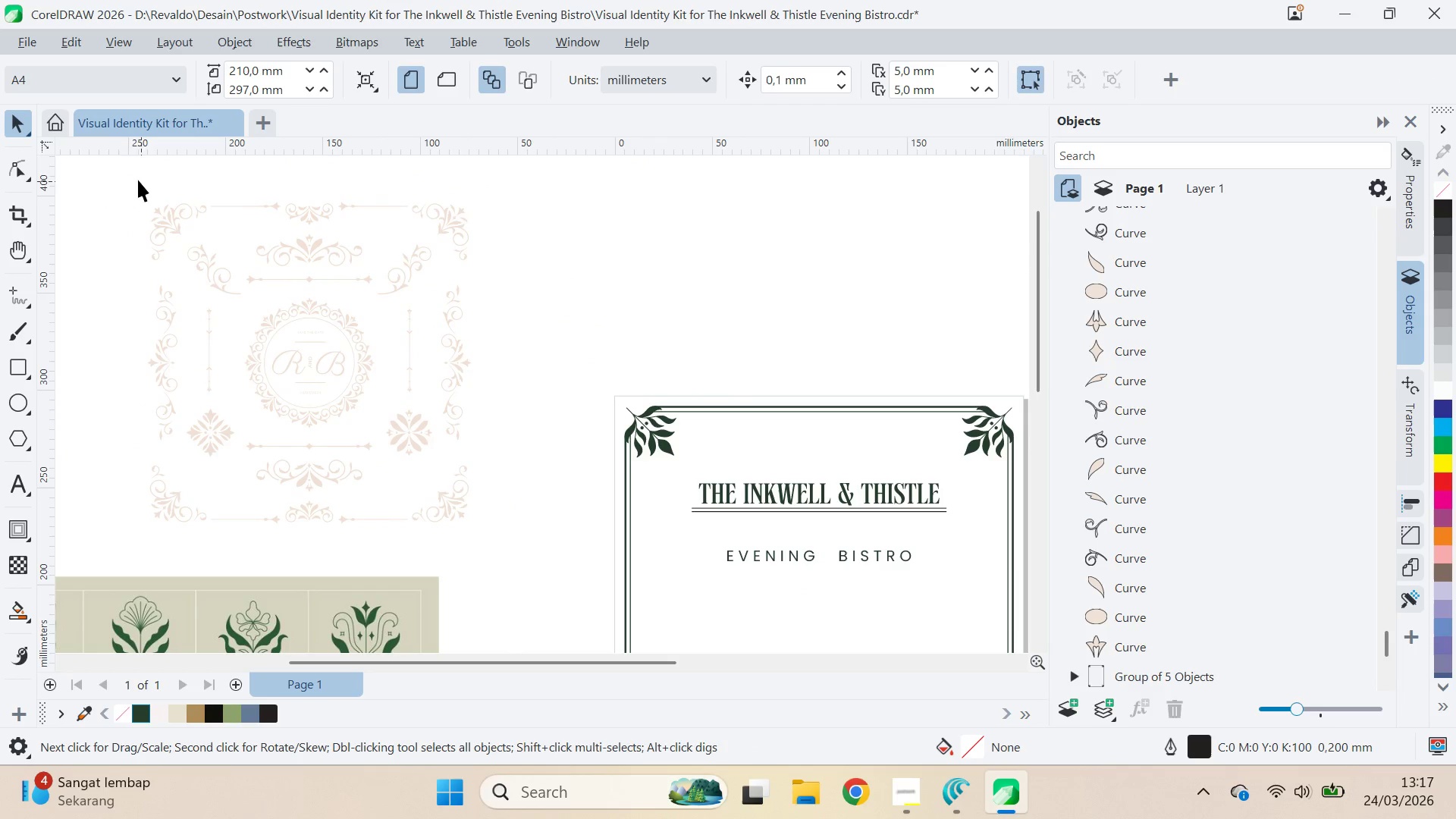 
left_click_drag(start_coordinate=[129, 179], to_coordinate=[504, 544])
 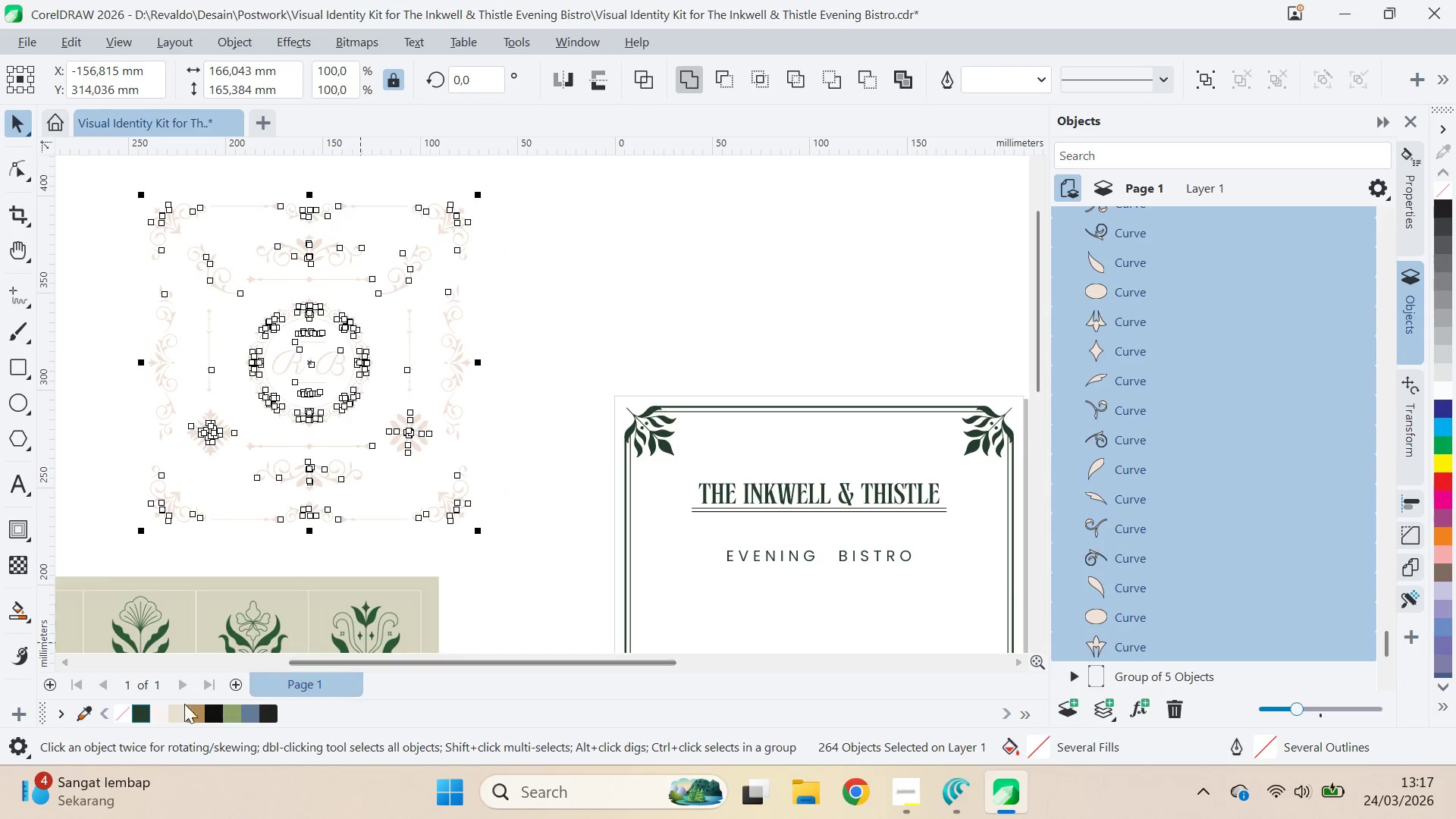 
left_click([136, 718])
 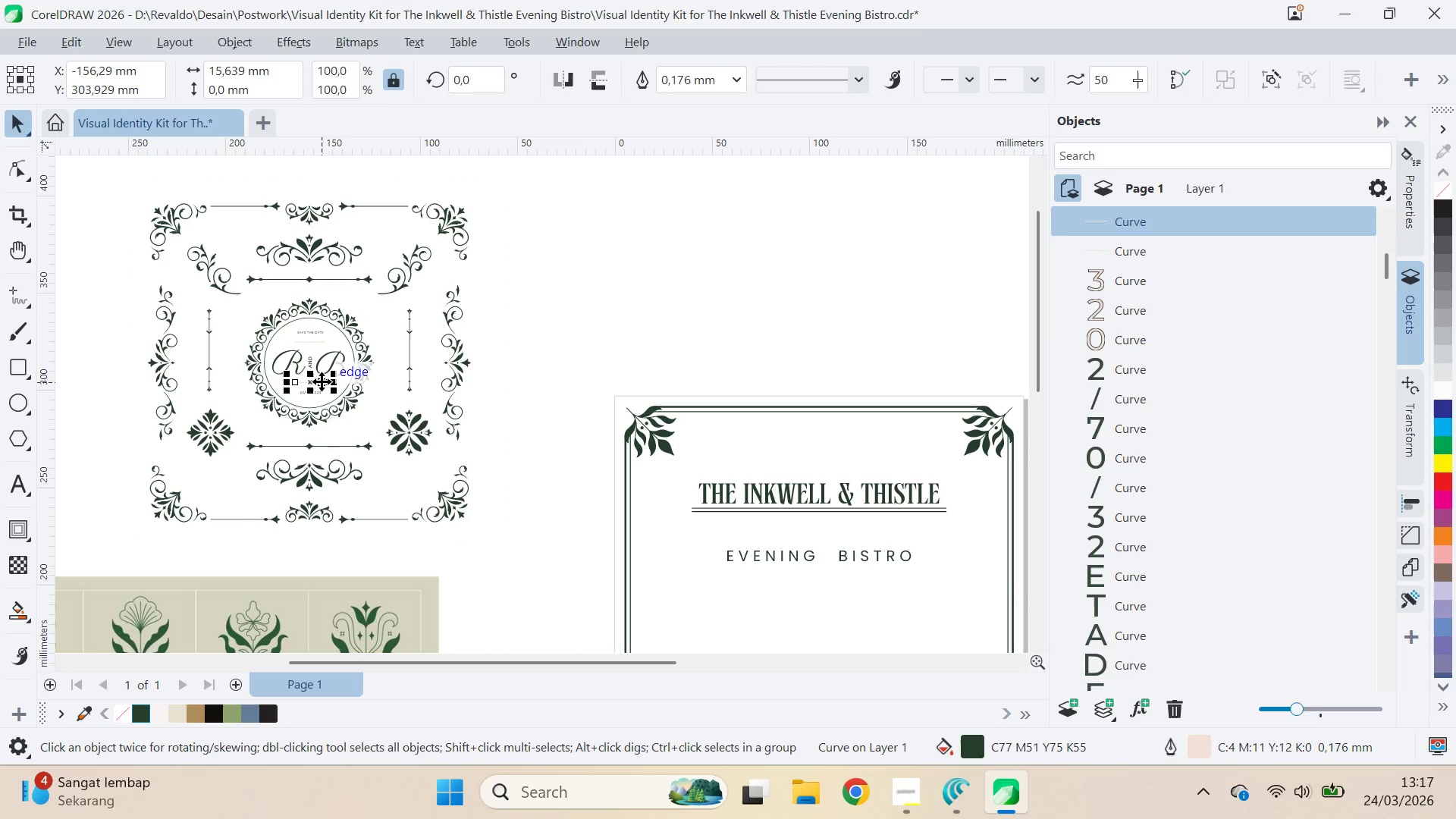 
scroll: coordinate [303, 340], scroll_direction: up, amount: 8.0
 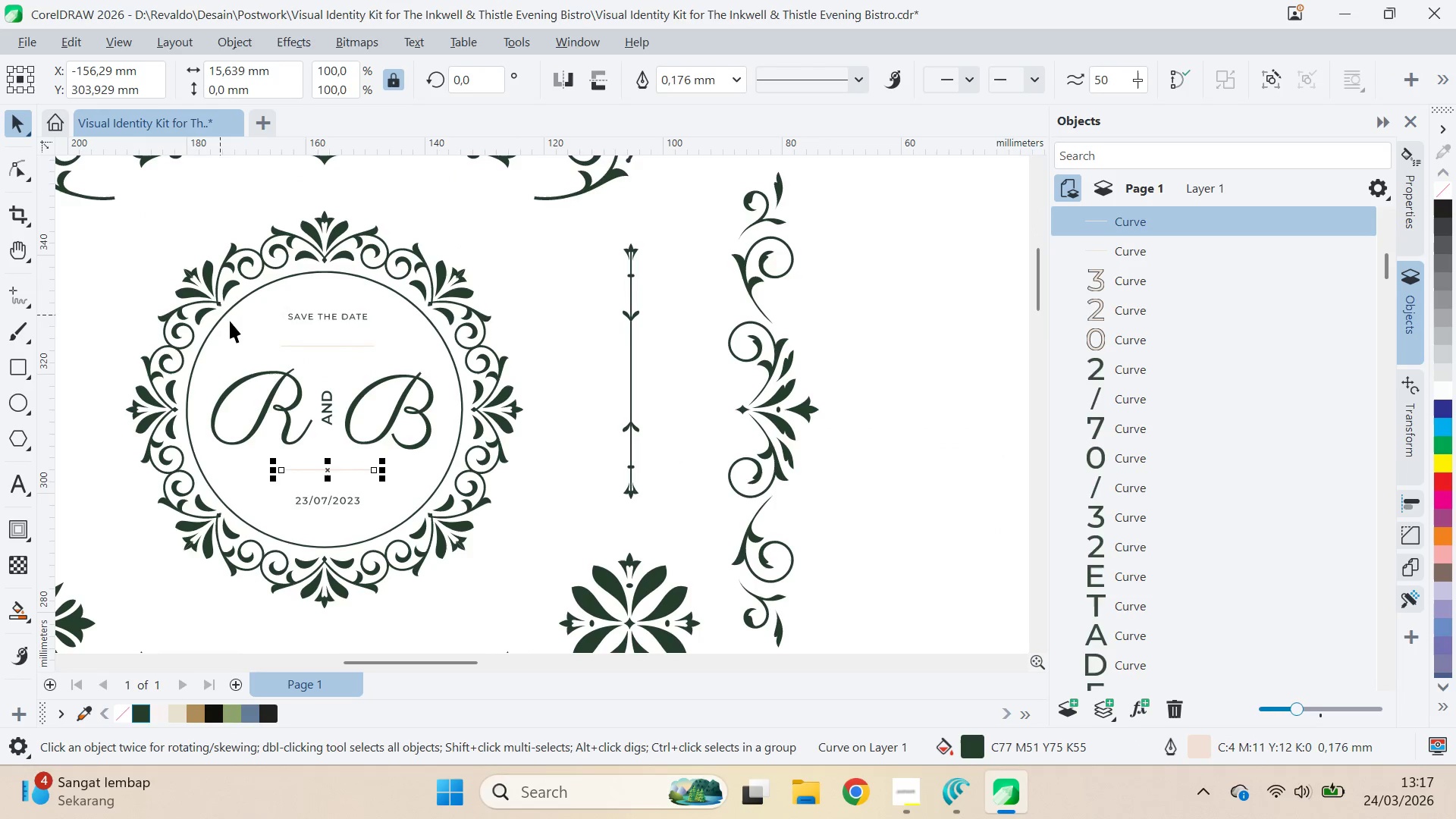 
left_click([231, 321])
 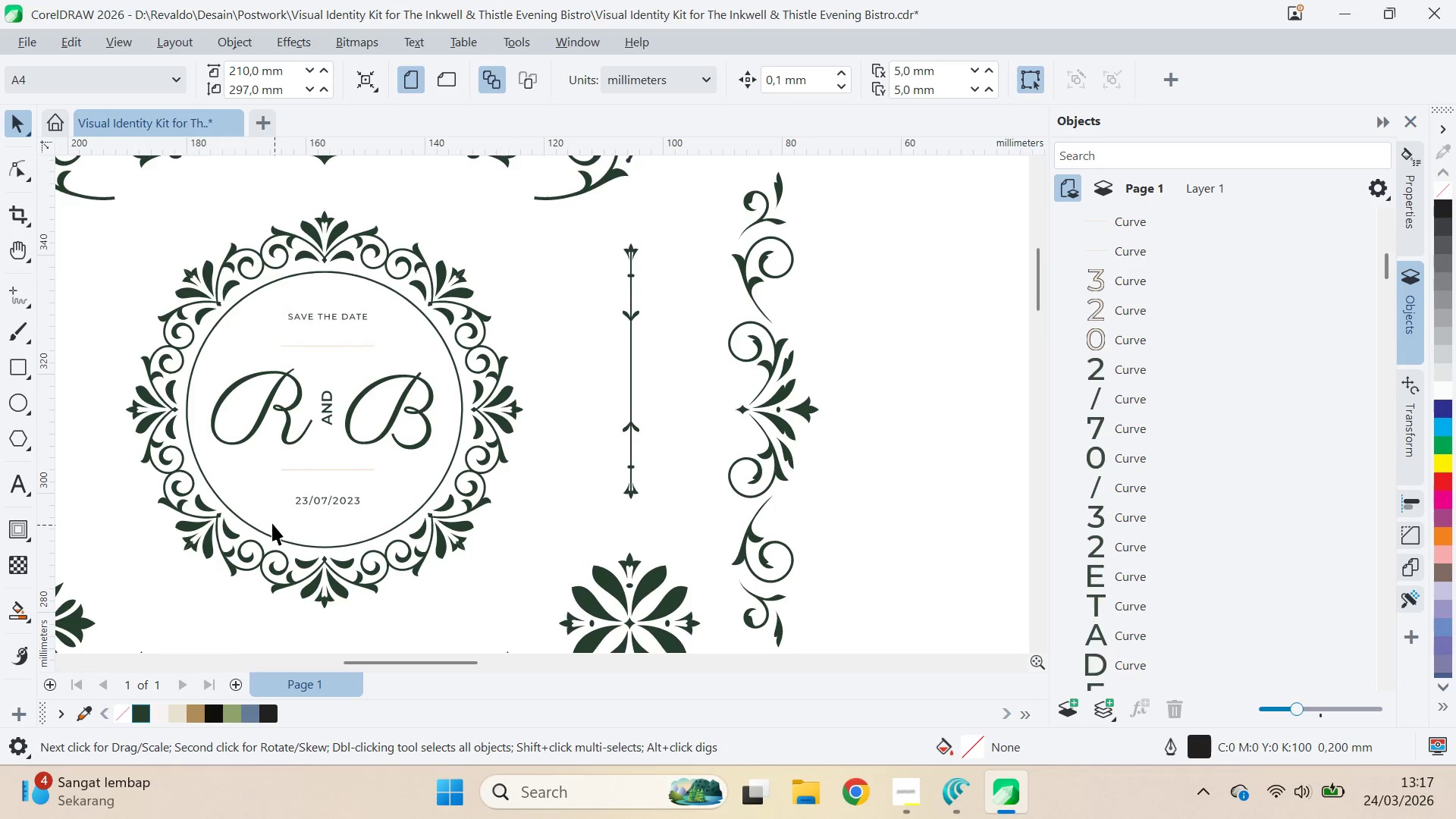 
hold_key(key=AltLeft, duration=0.56)
 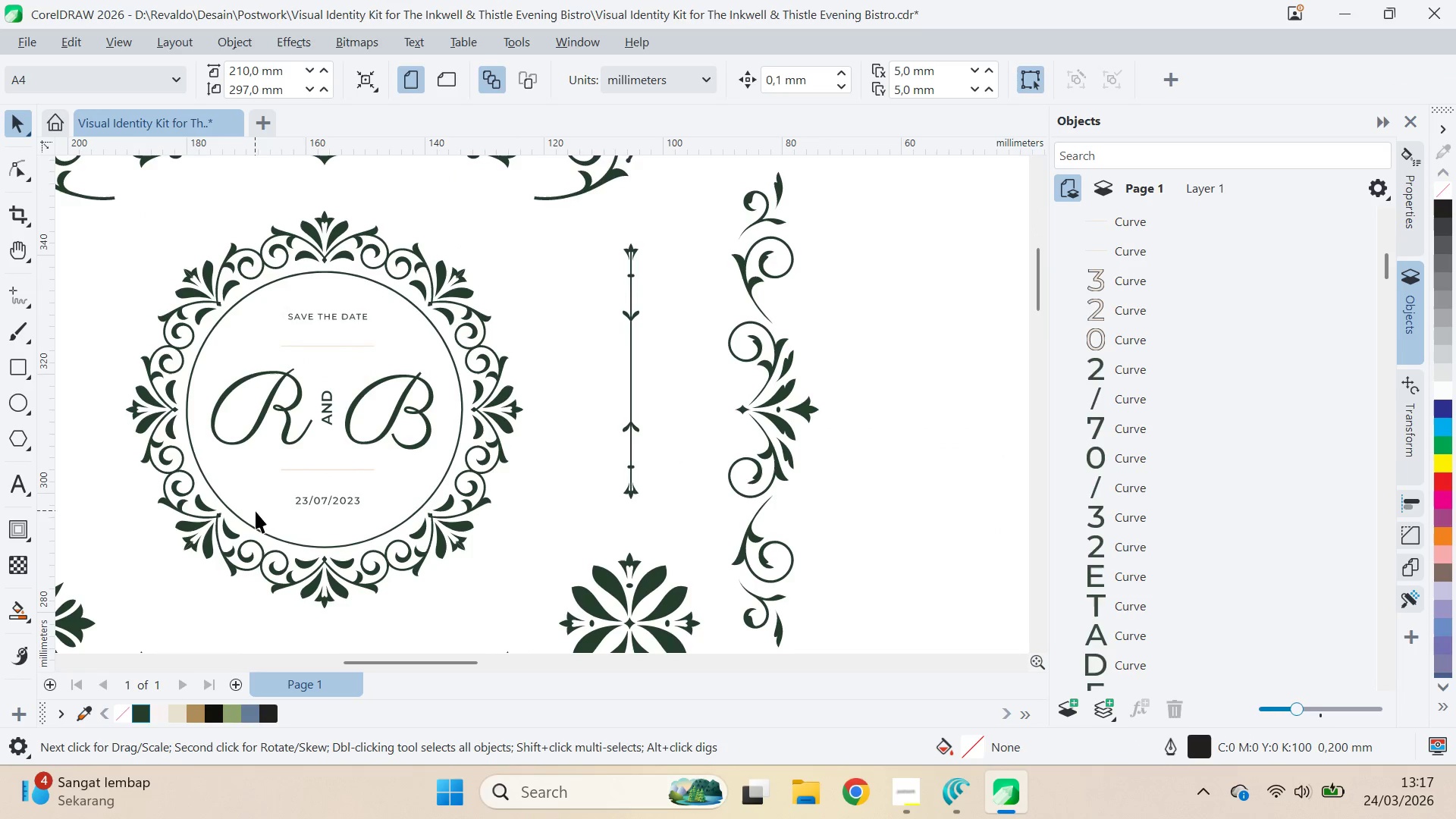 
left_click_drag(start_coordinate=[256, 511], to_coordinate=[413, 295])
 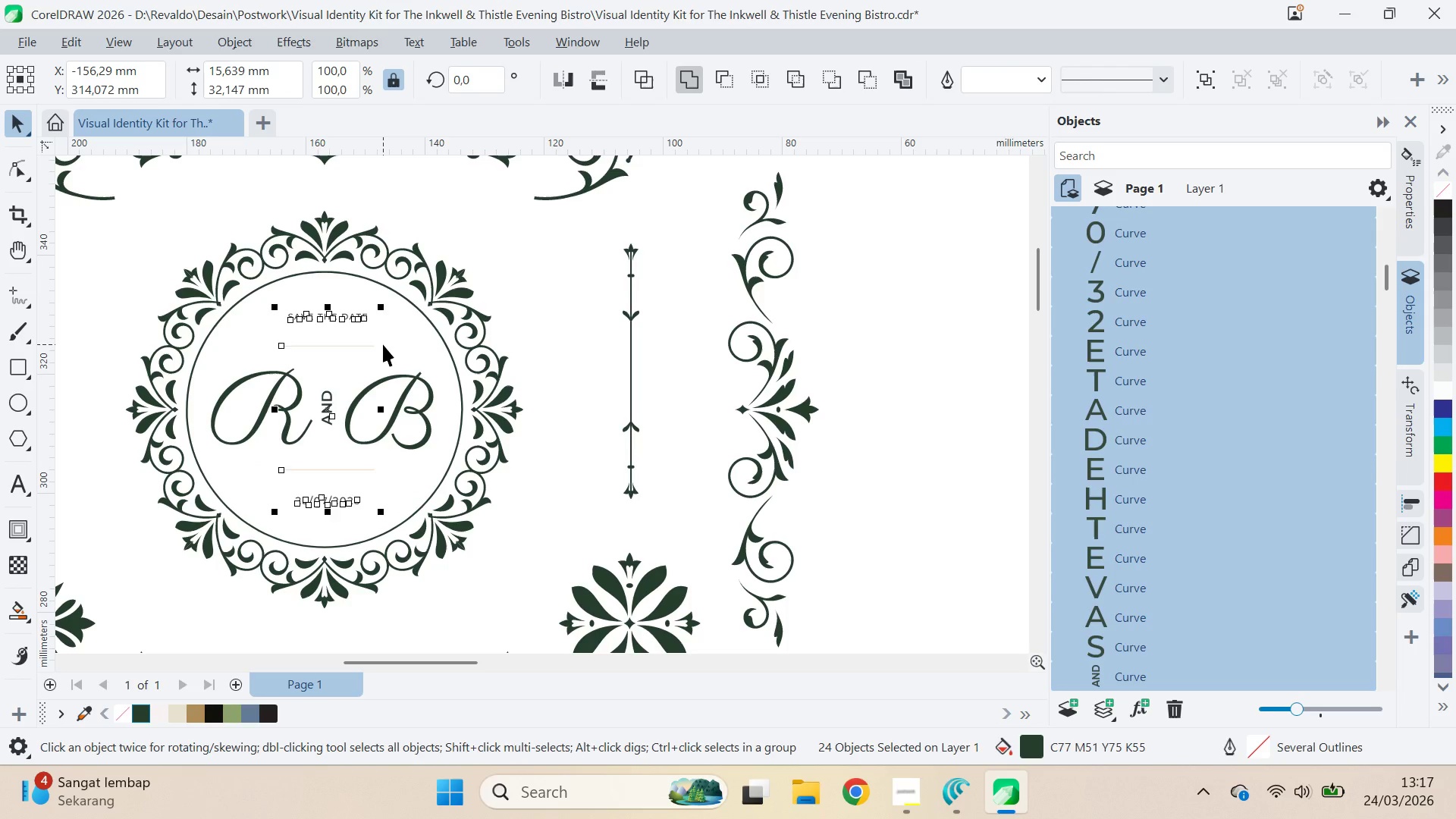 
key(Delete)
 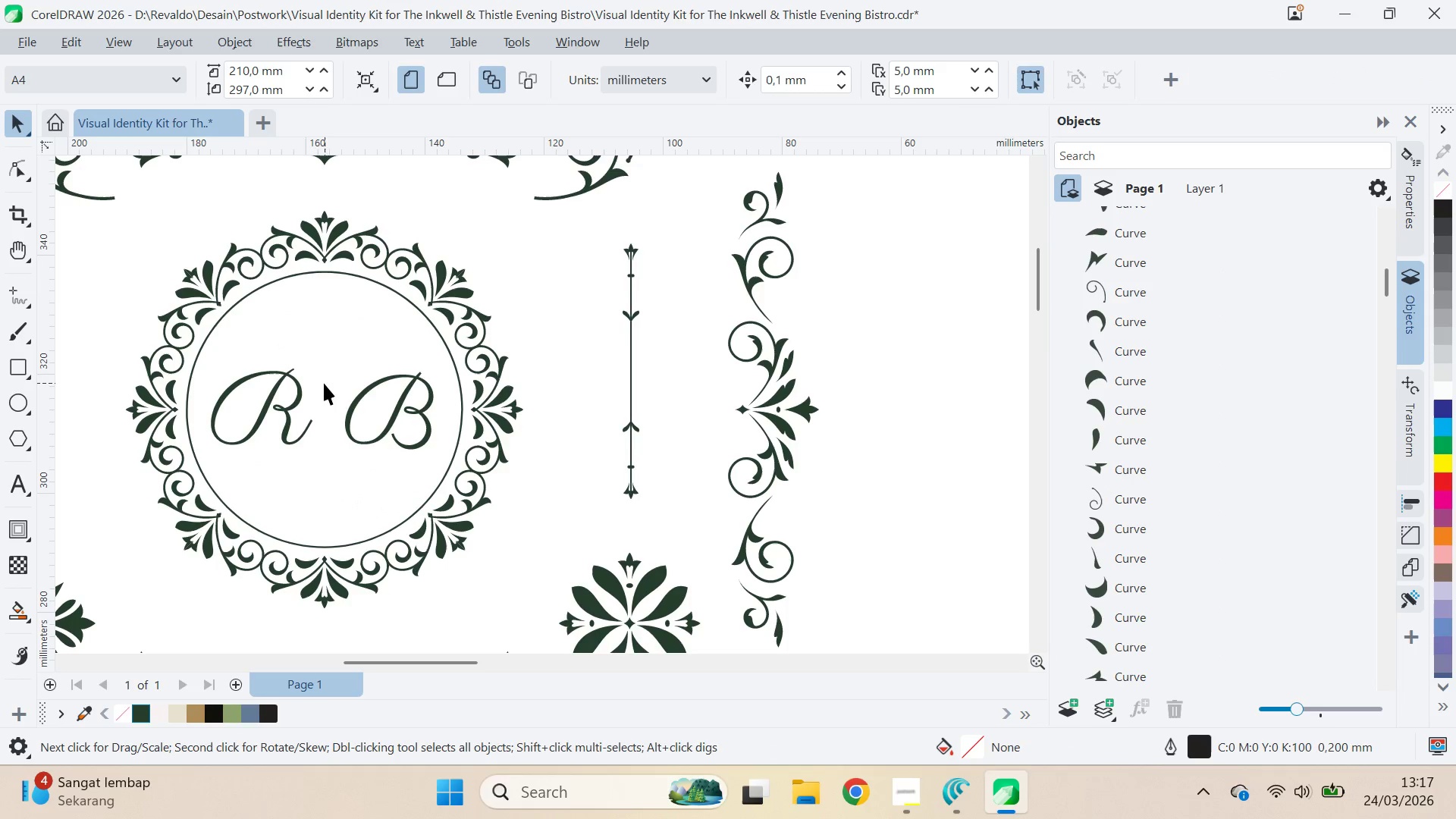 
left_click([296, 382])
 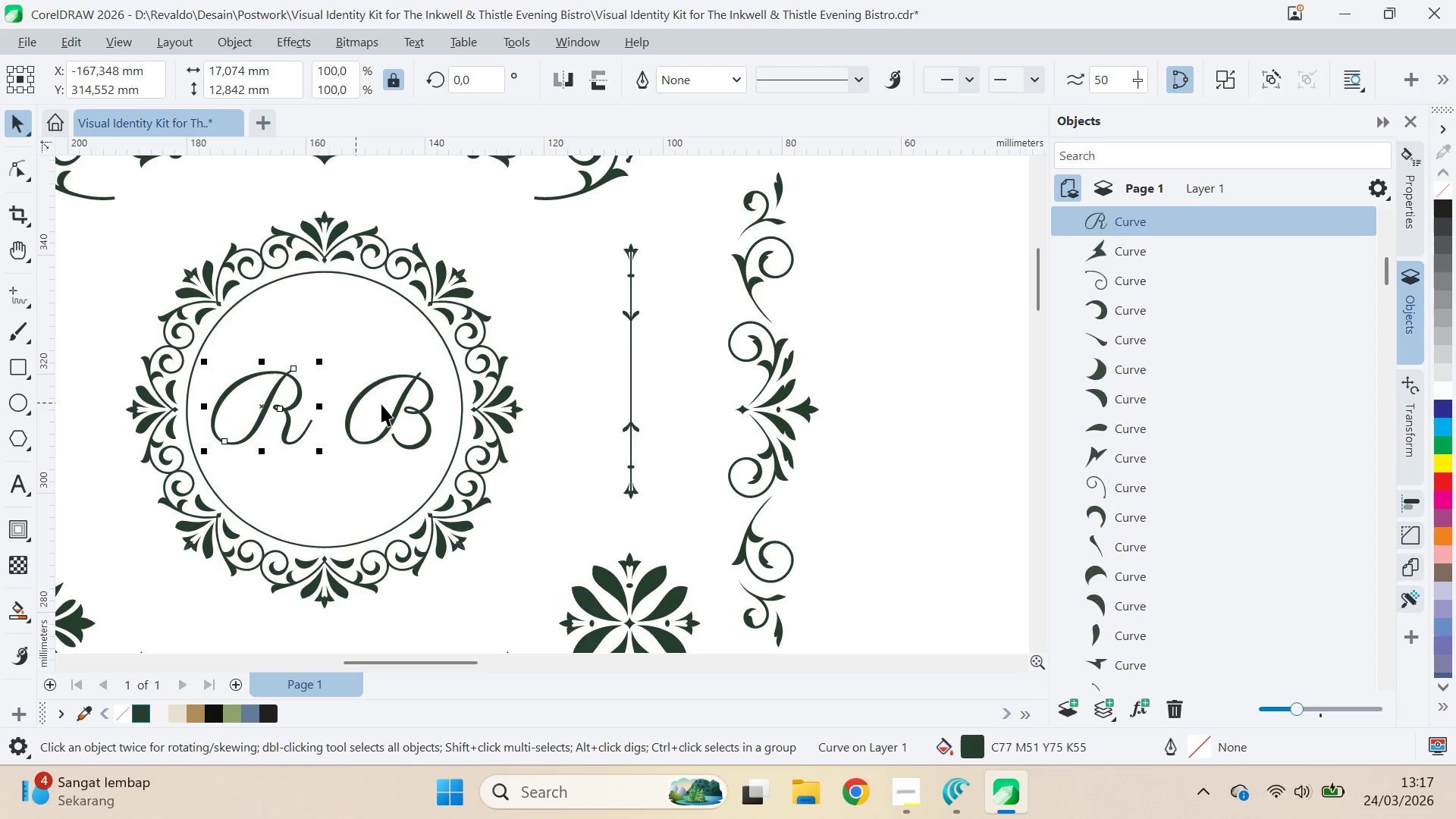 
hold_key(key=ShiftLeft, duration=0.56)
 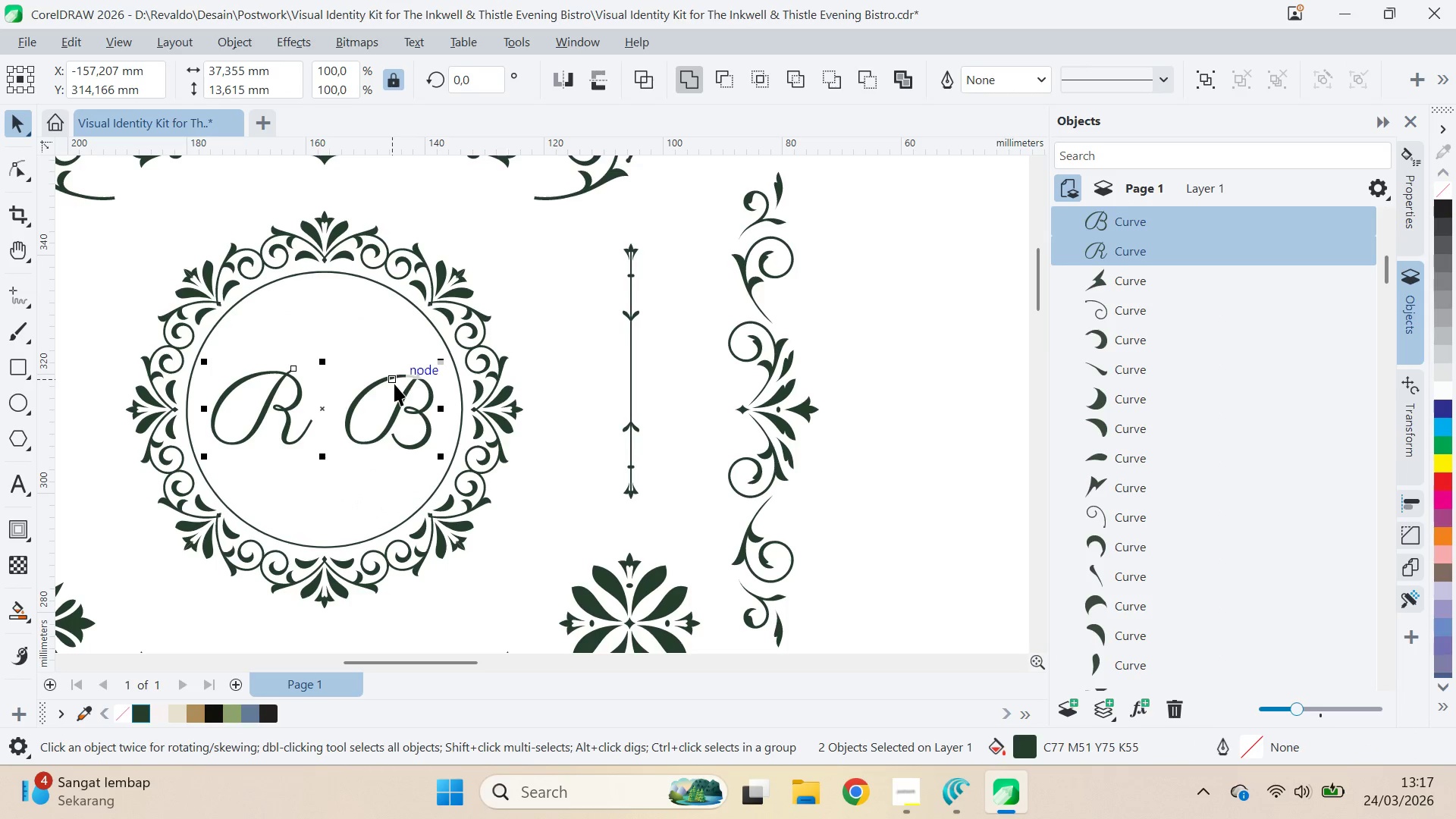 
key(Delete)
 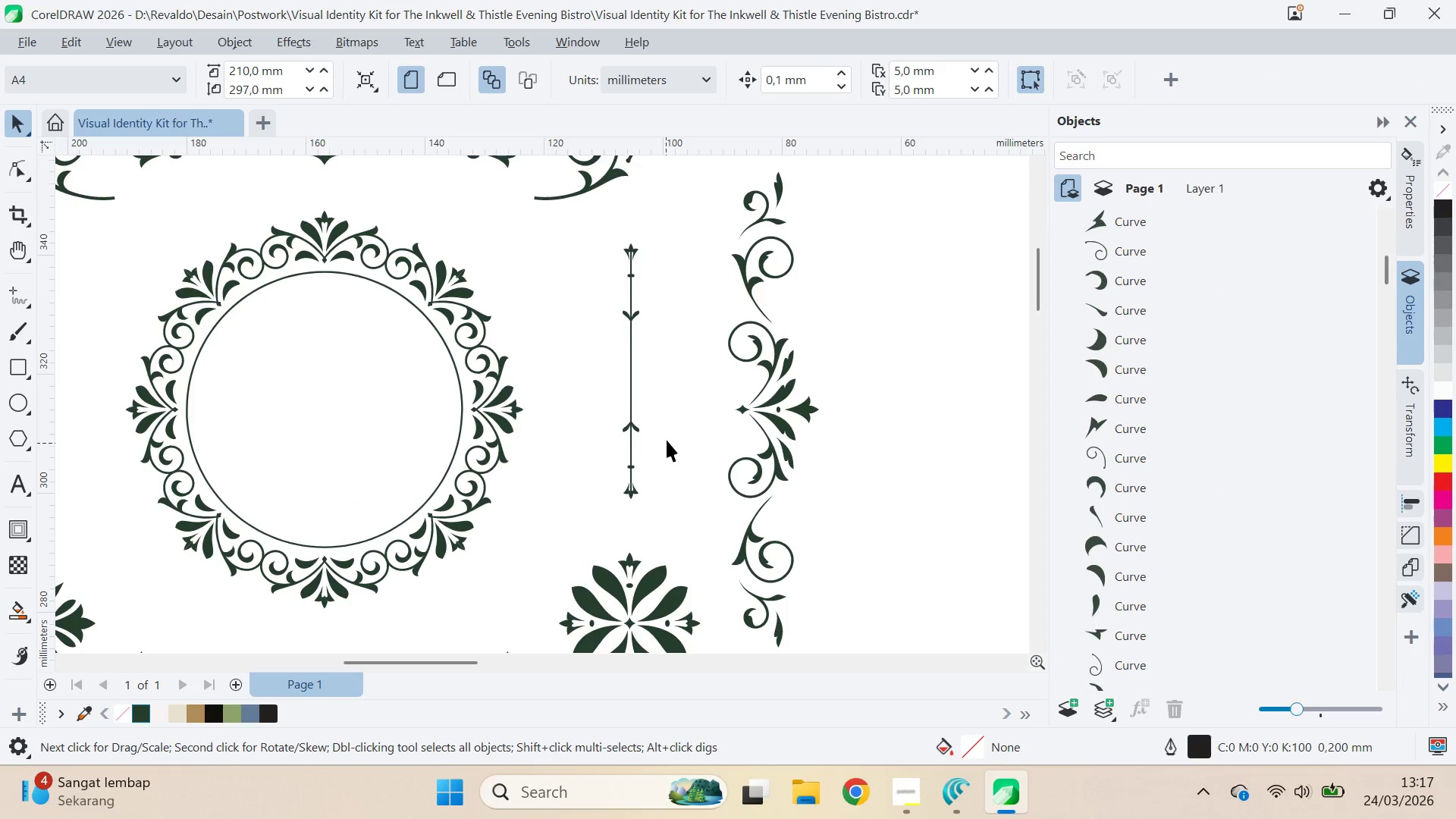 
scroll: coordinate [601, 443], scroll_direction: down, amount: 6.0
 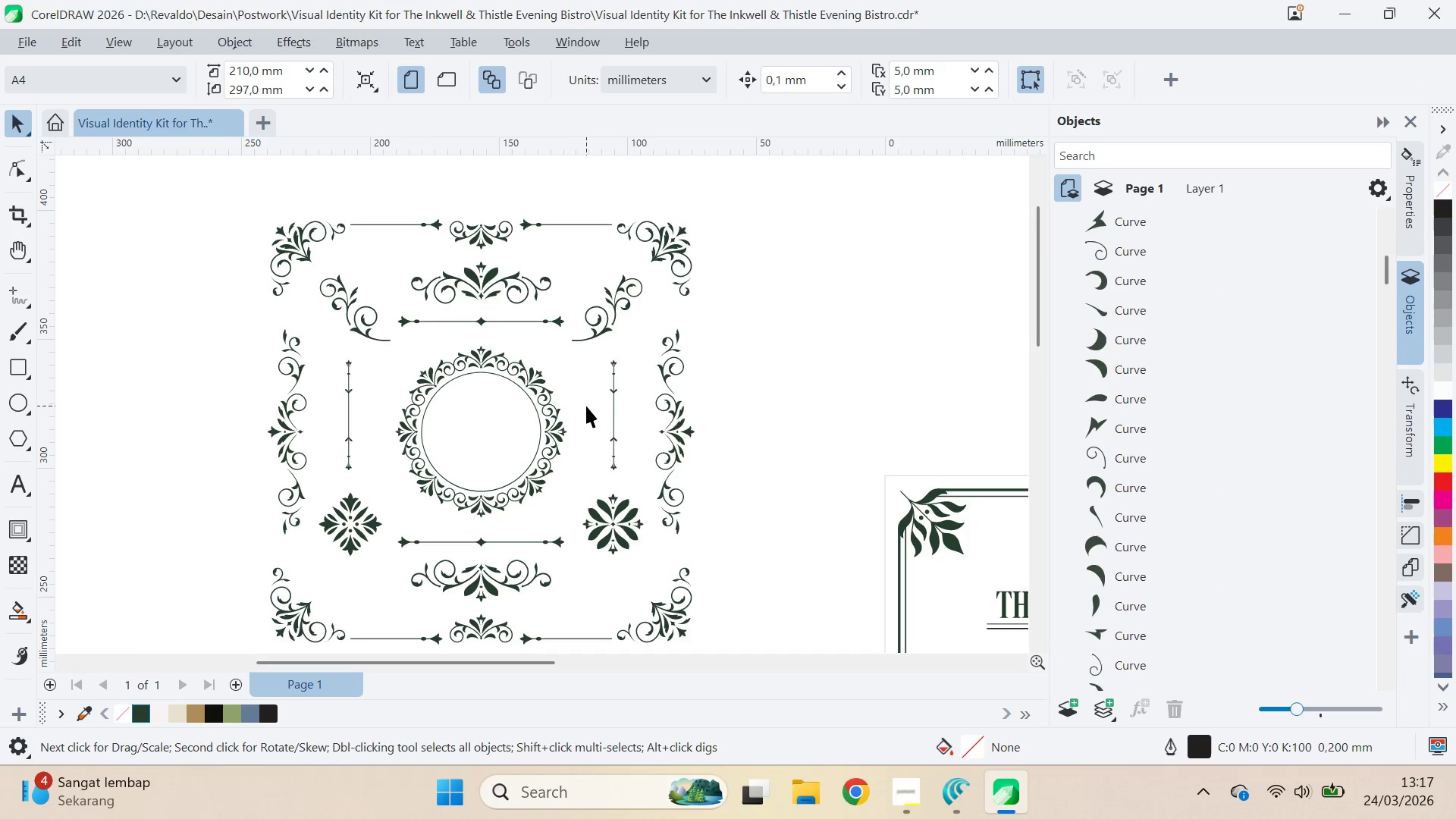 
type(qv)
 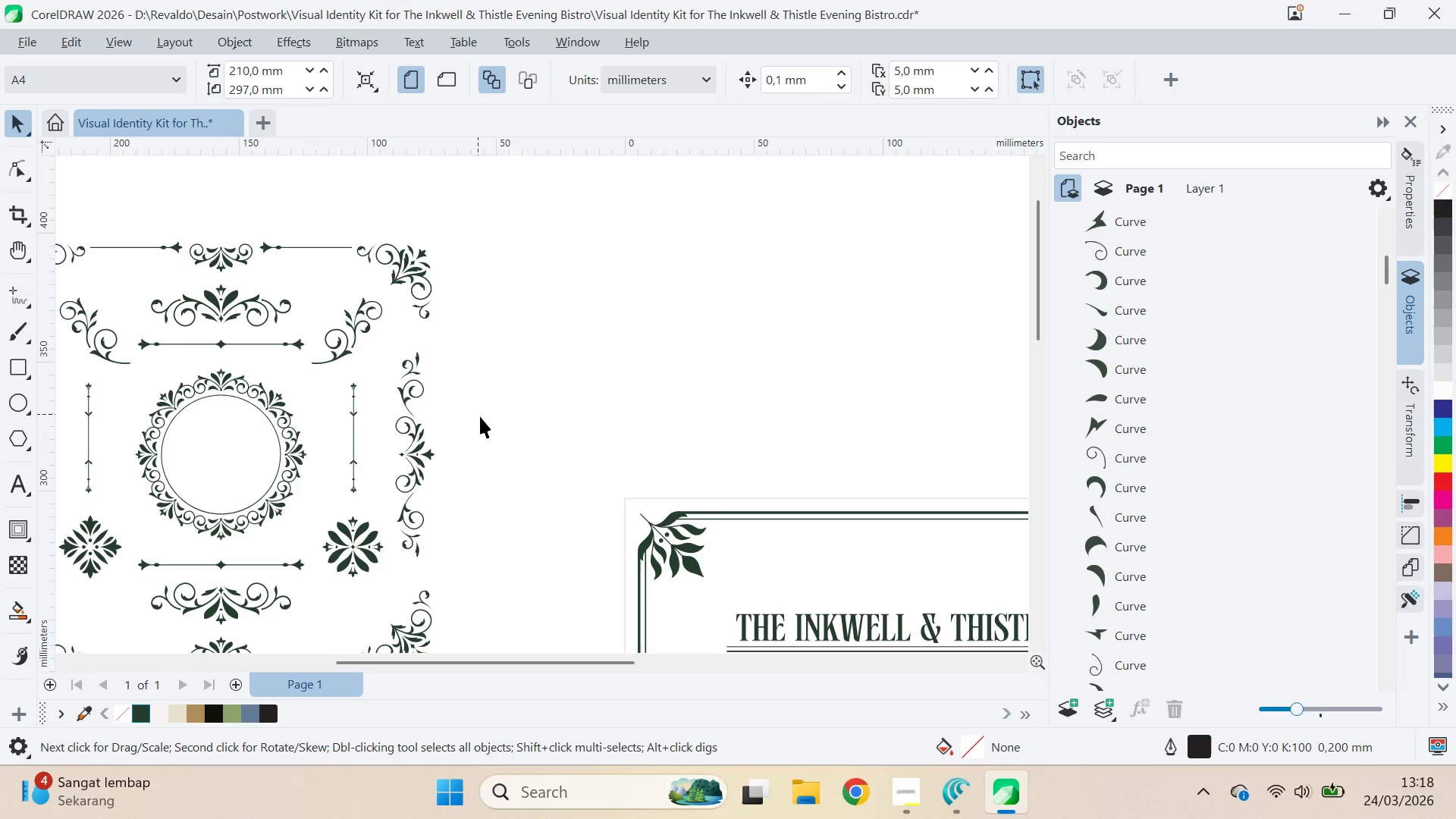 
left_click_drag(start_coordinate=[764, 429], to_coordinate=[504, 452])
 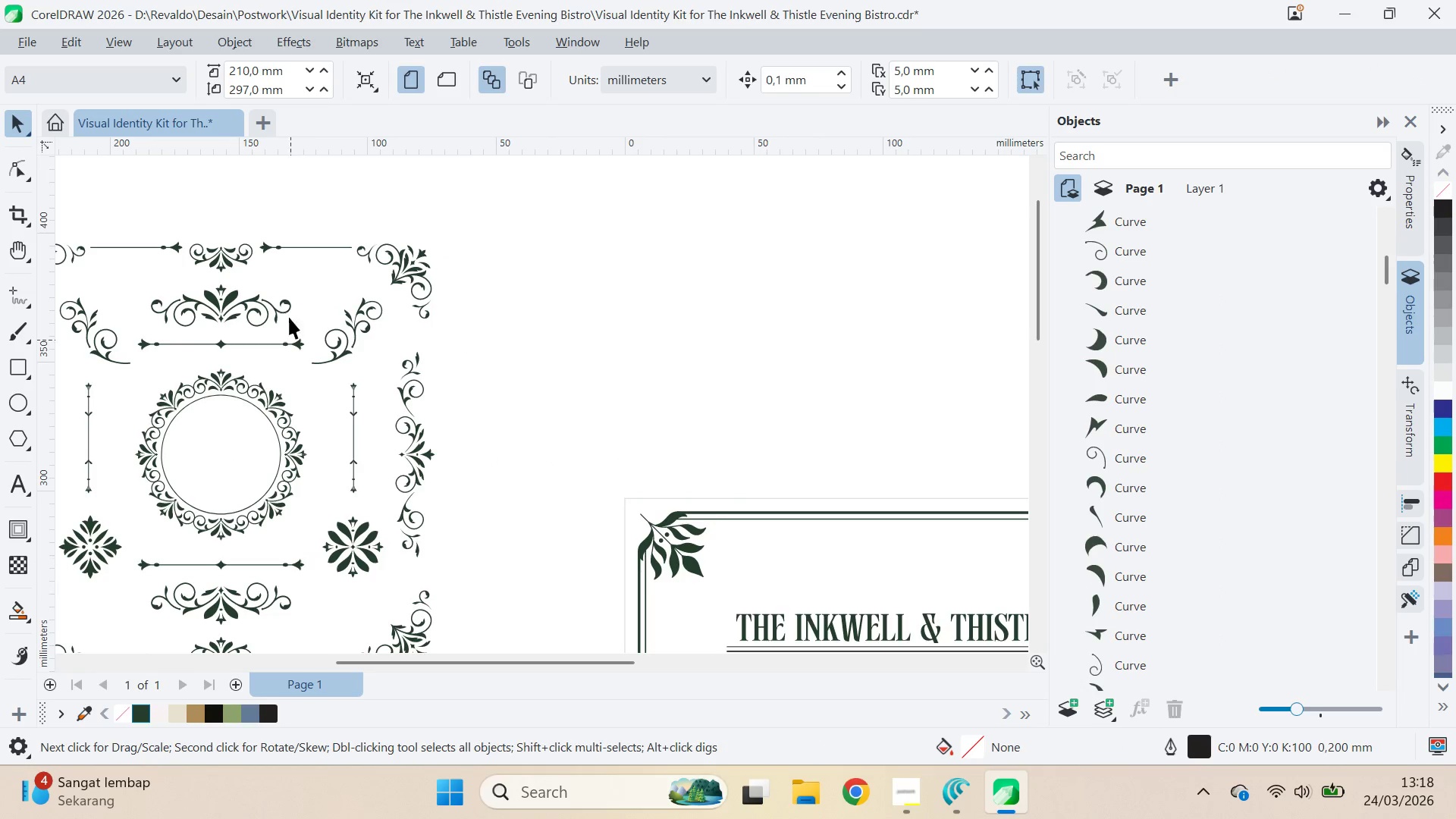 
left_click_drag(start_coordinate=[310, 273], to_coordinate=[133, 337])
 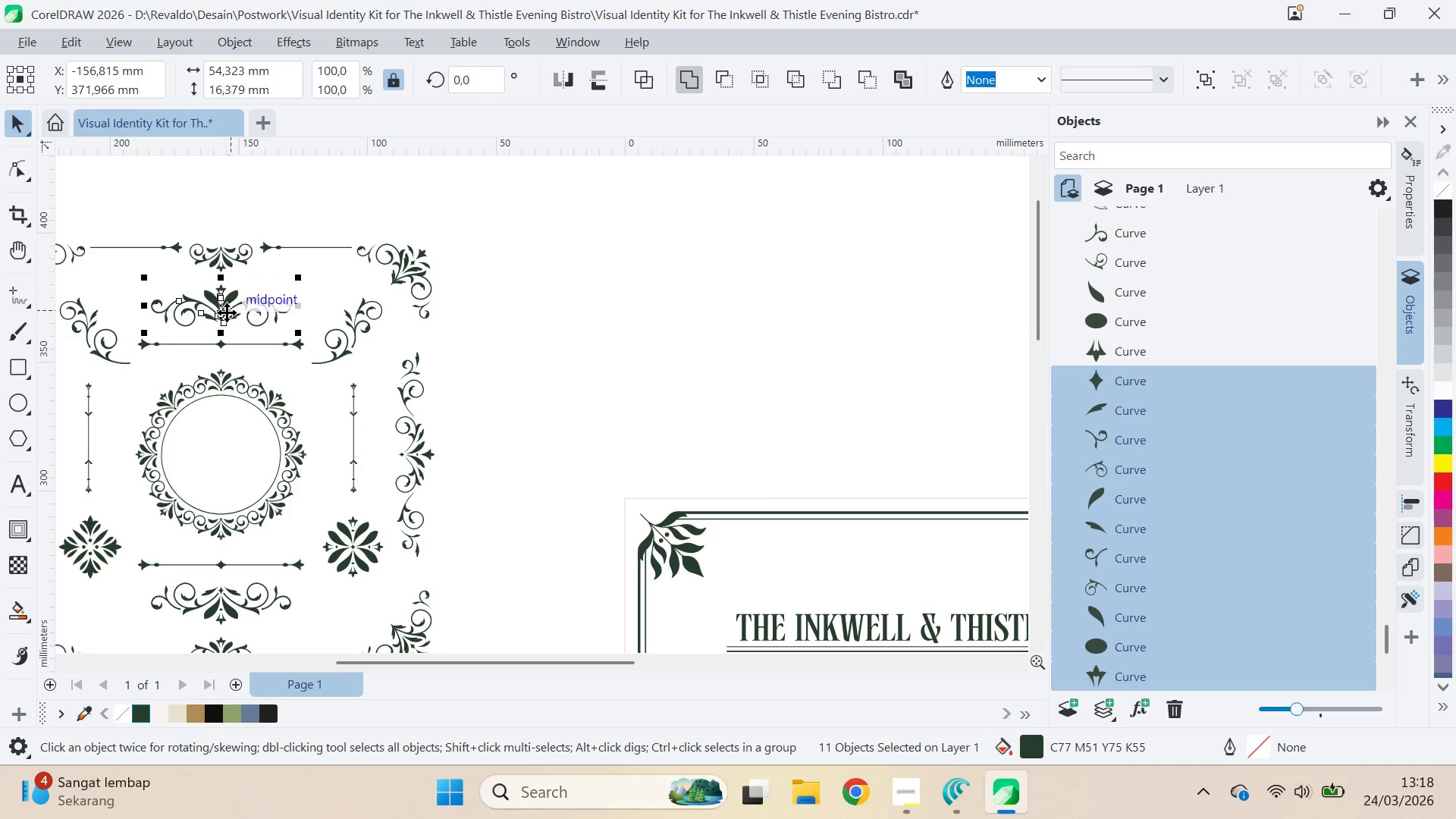 
left_click_drag(start_coordinate=[226, 312], to_coordinate=[900, 577])
 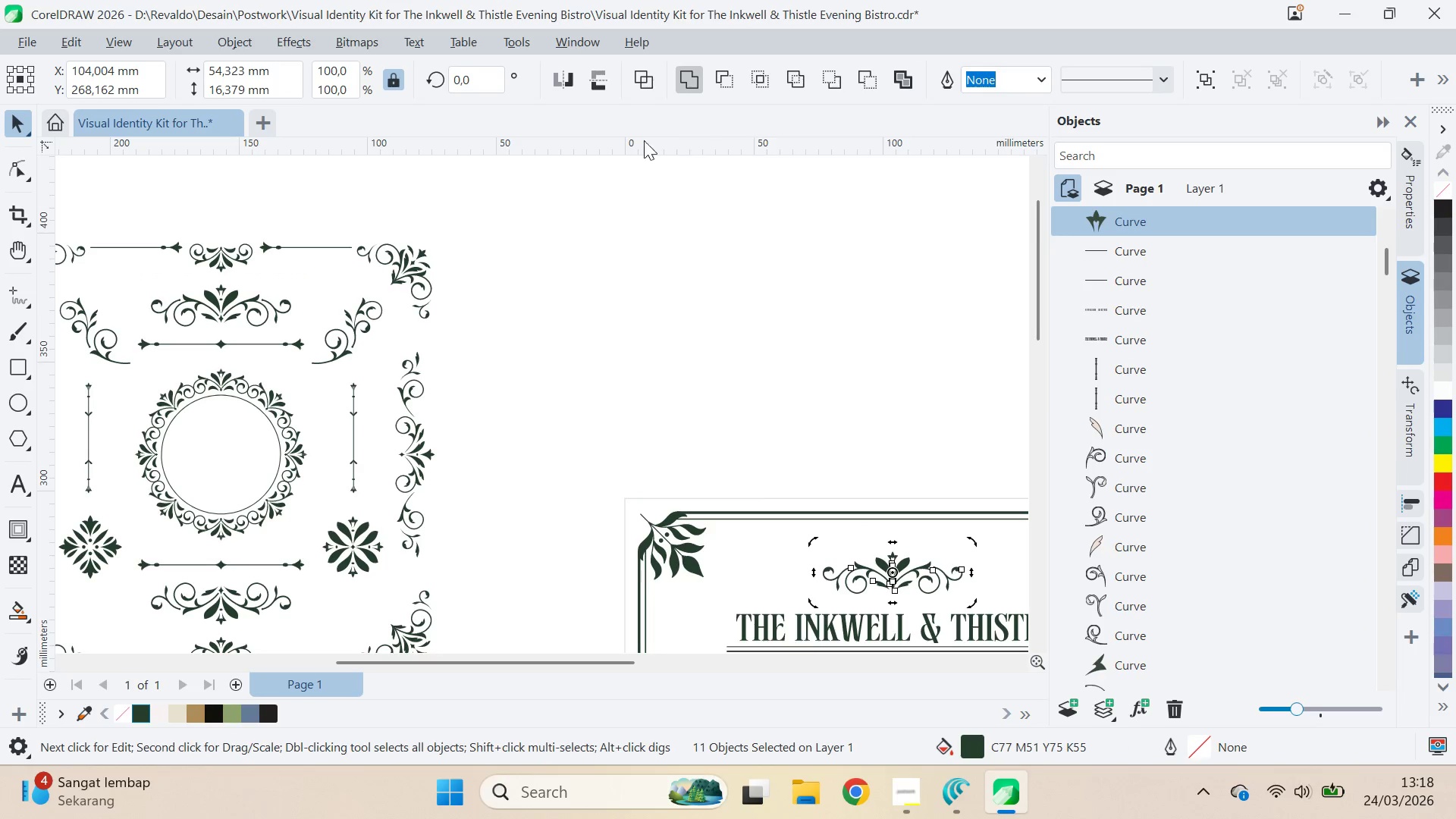 
left_click([900, 577])
 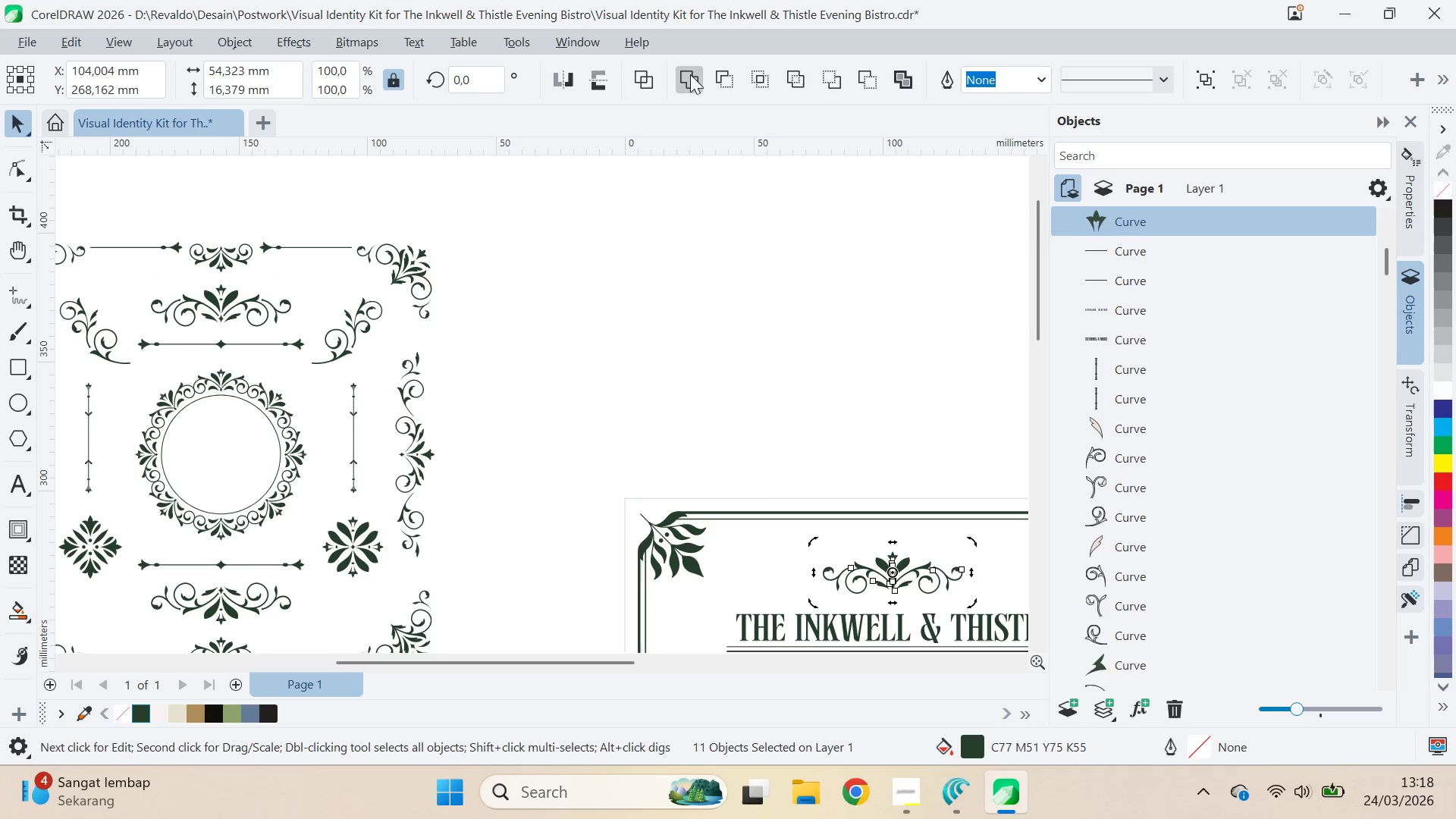 
key(Q)
 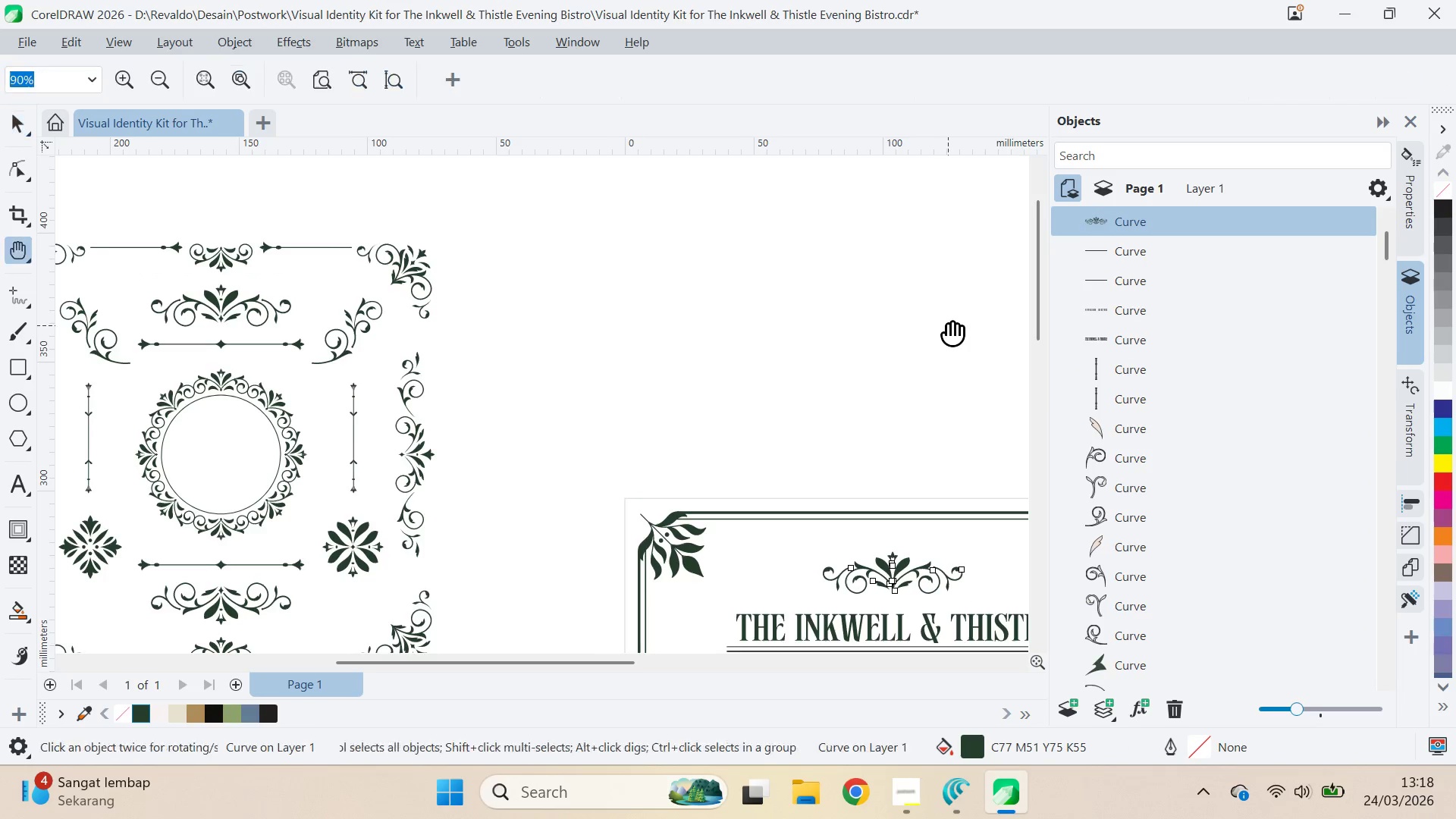 
left_click_drag(start_coordinate=[948, 325], to_coordinate=[679, 232])
 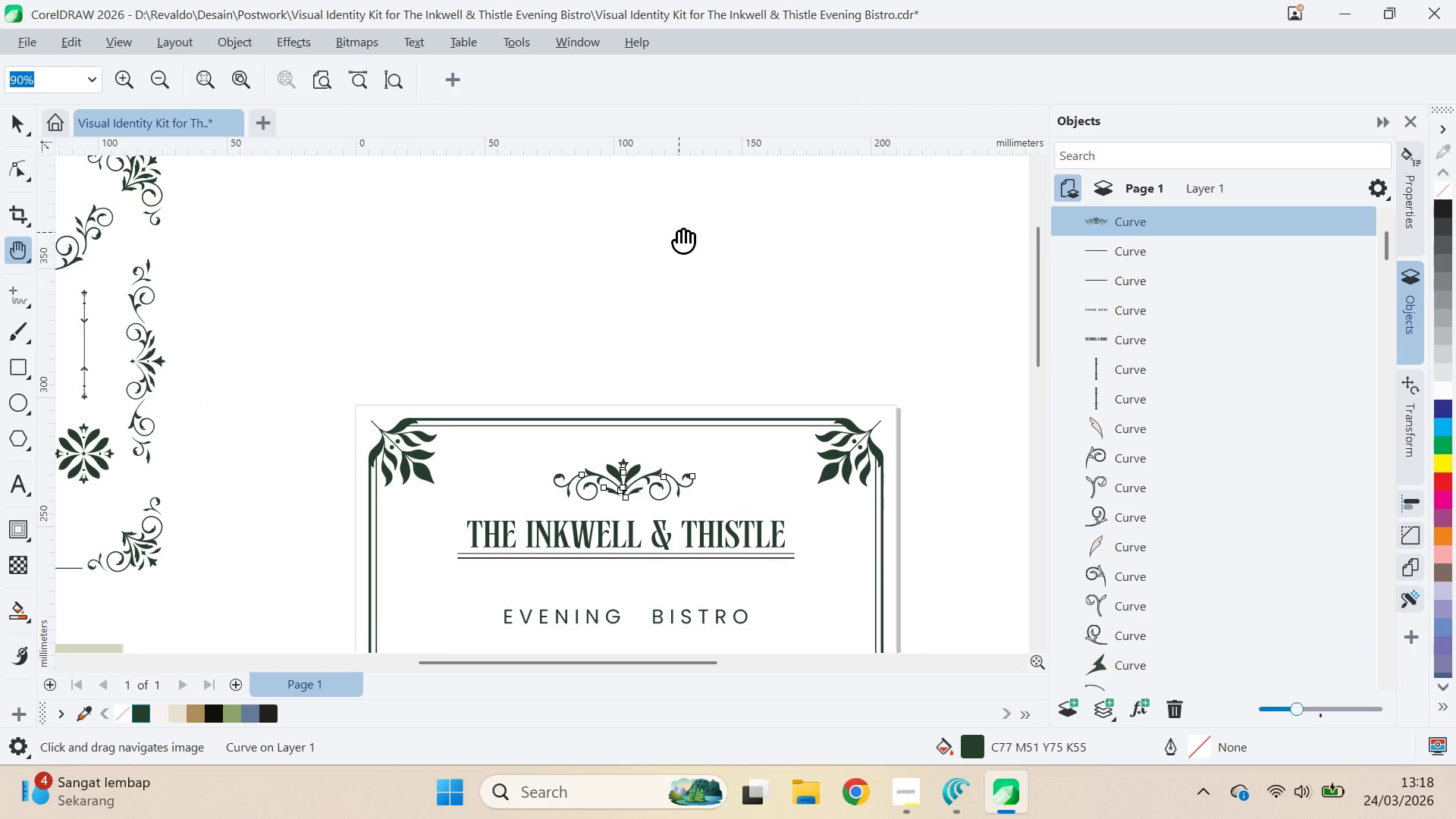 
double_click([679, 232])
 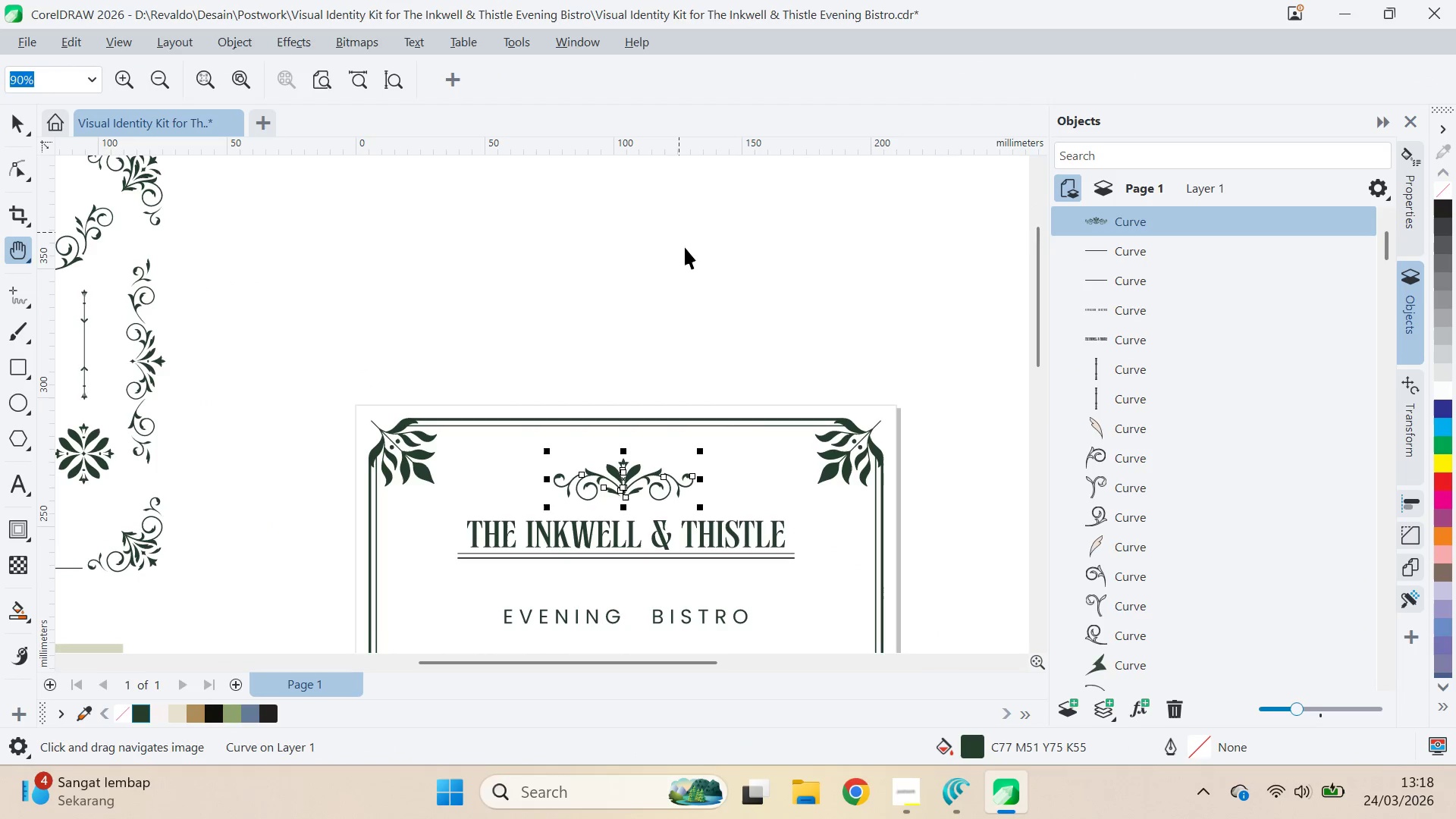 
key(V)
 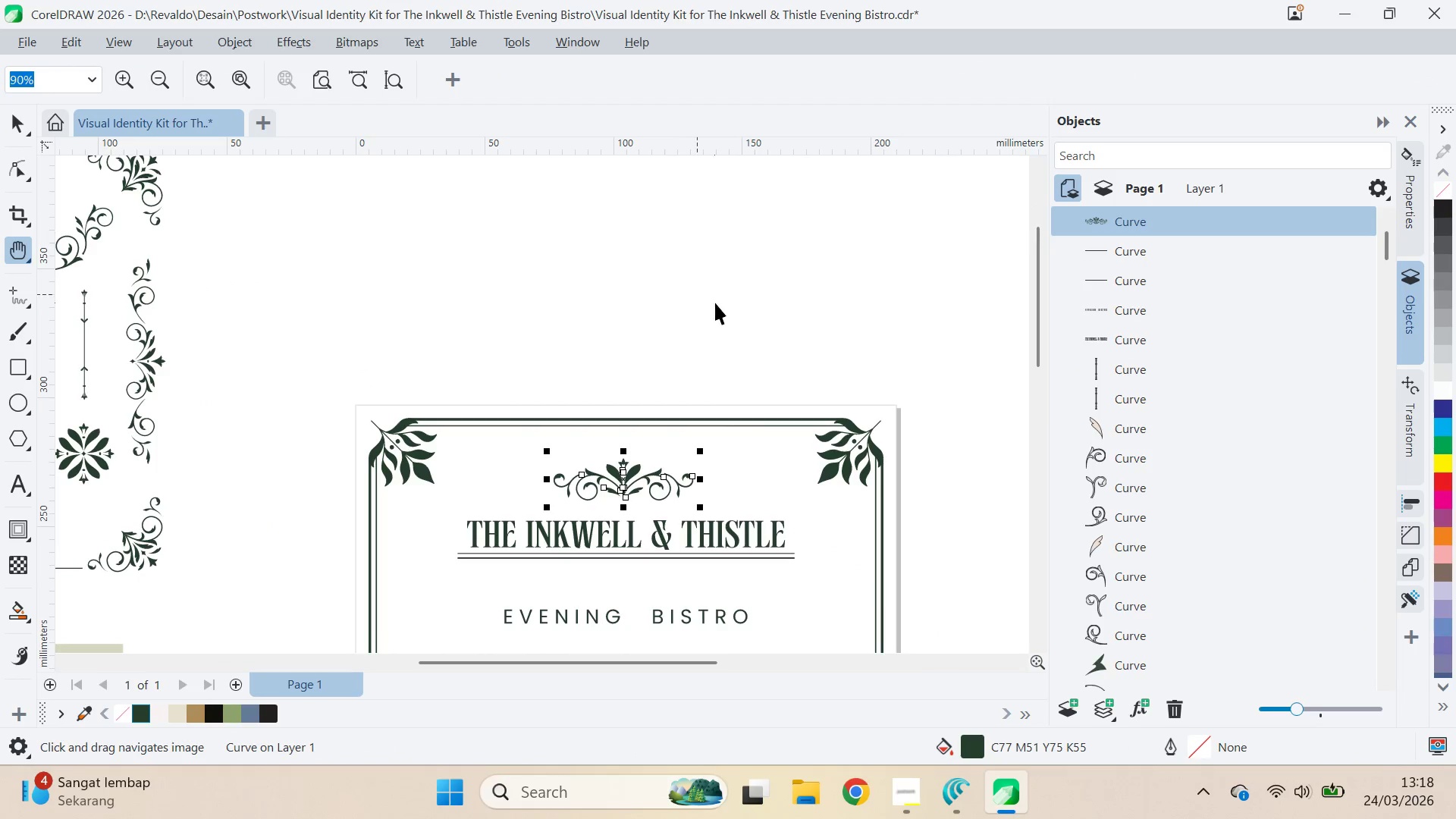 
triple_click([716, 303])
 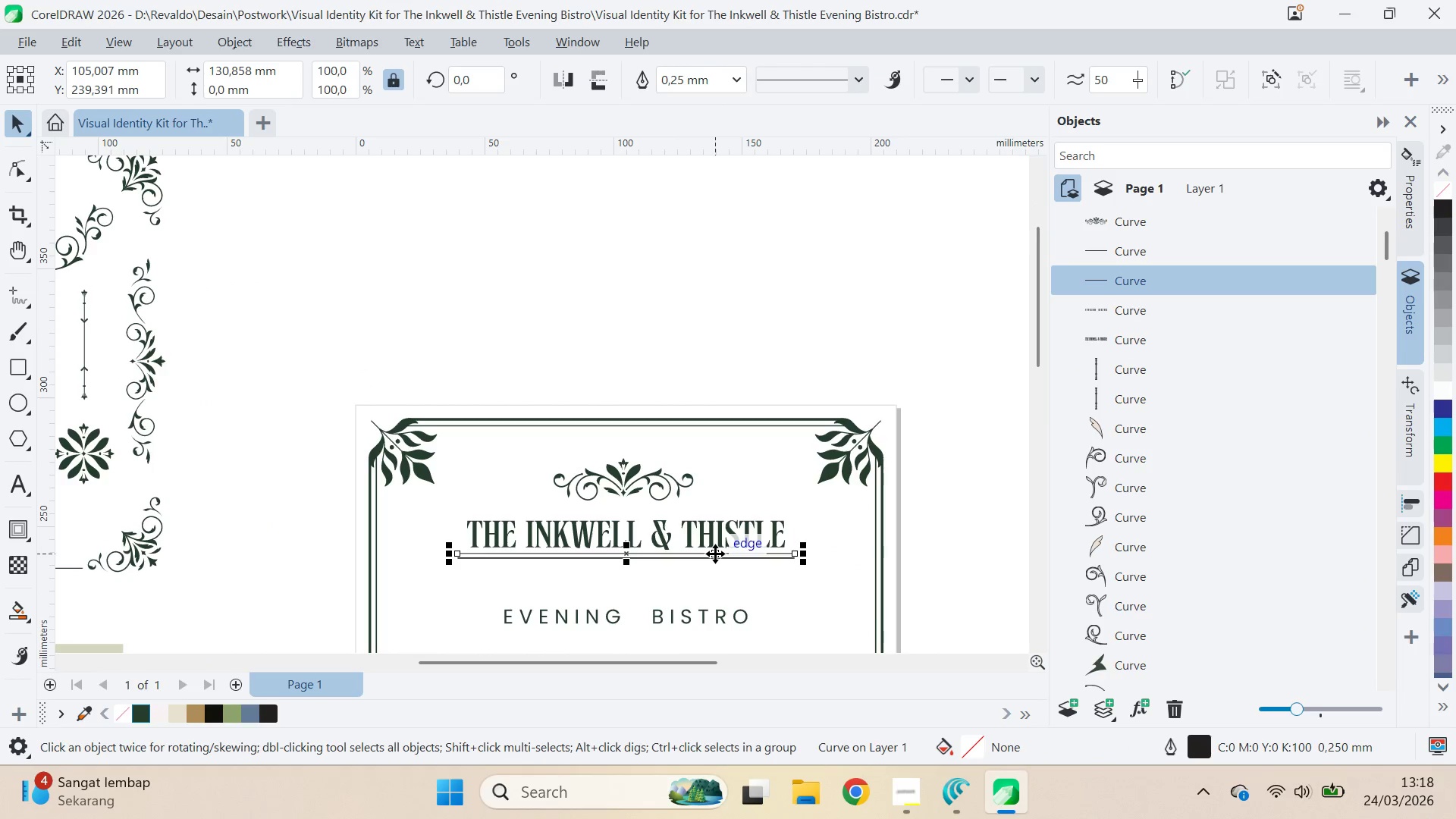 
scroll: coordinate [664, 560], scroll_direction: up, amount: 5.0
 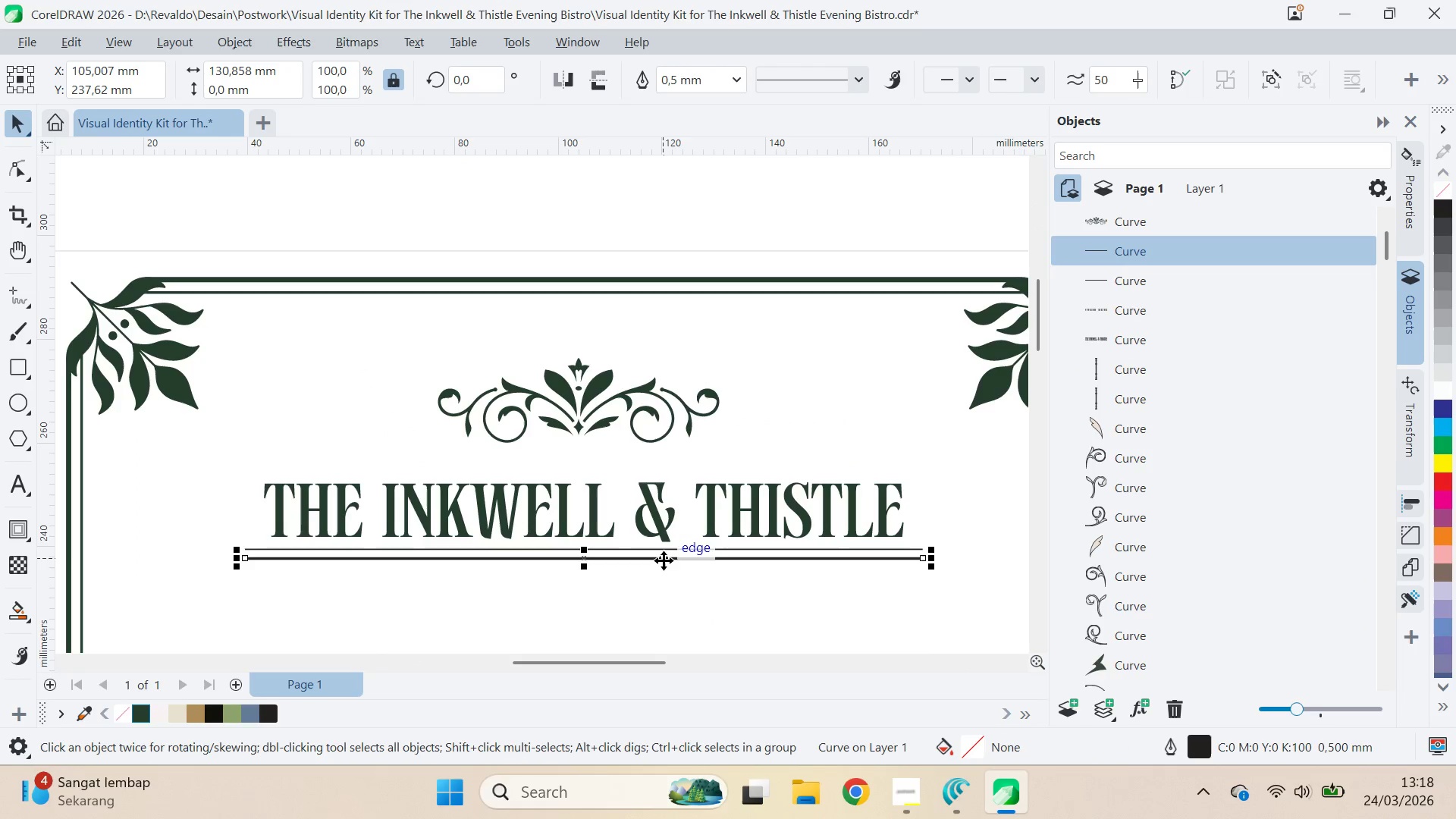 
key(ArrowUp)
 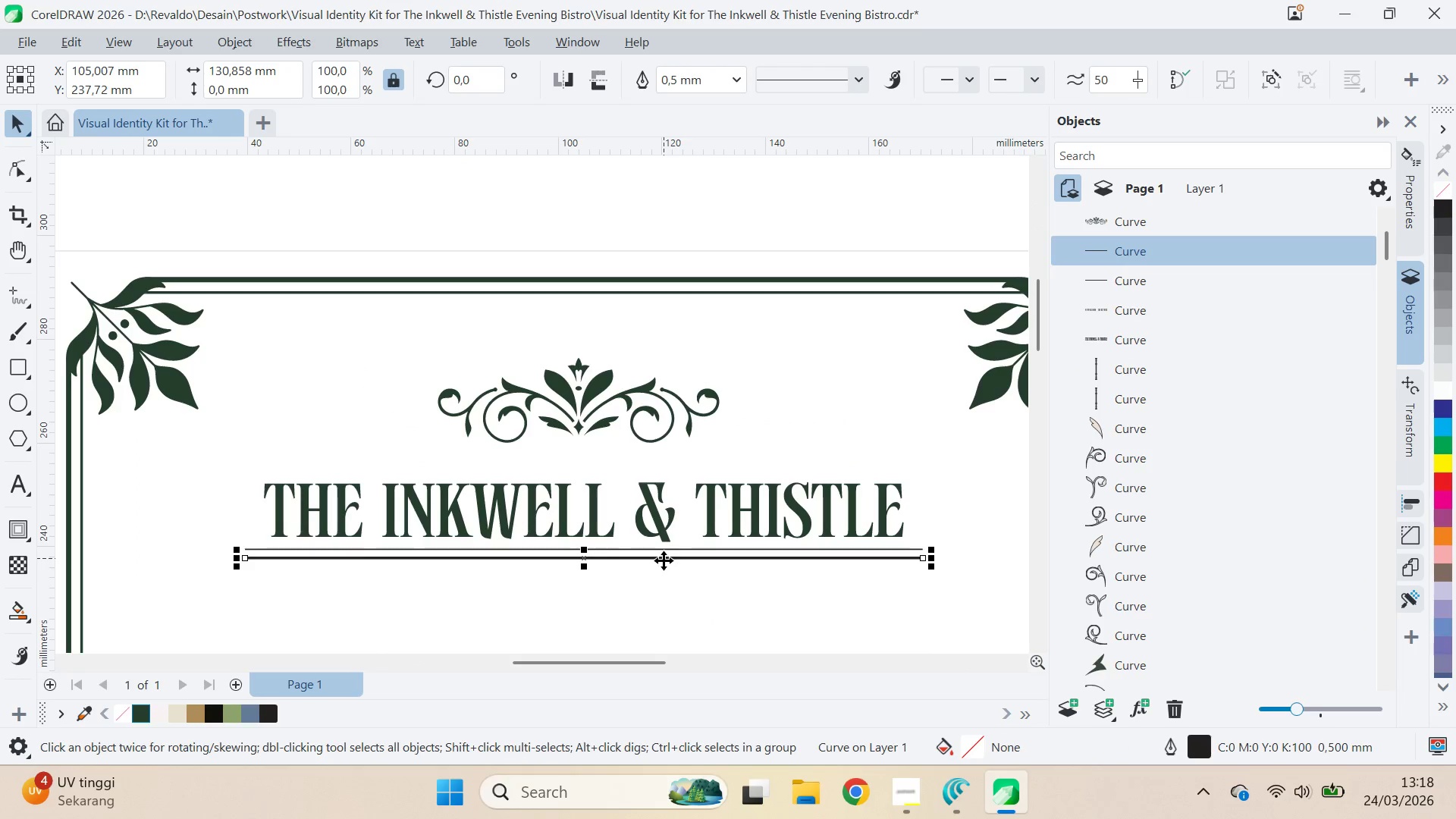 
key(ArrowUp)
 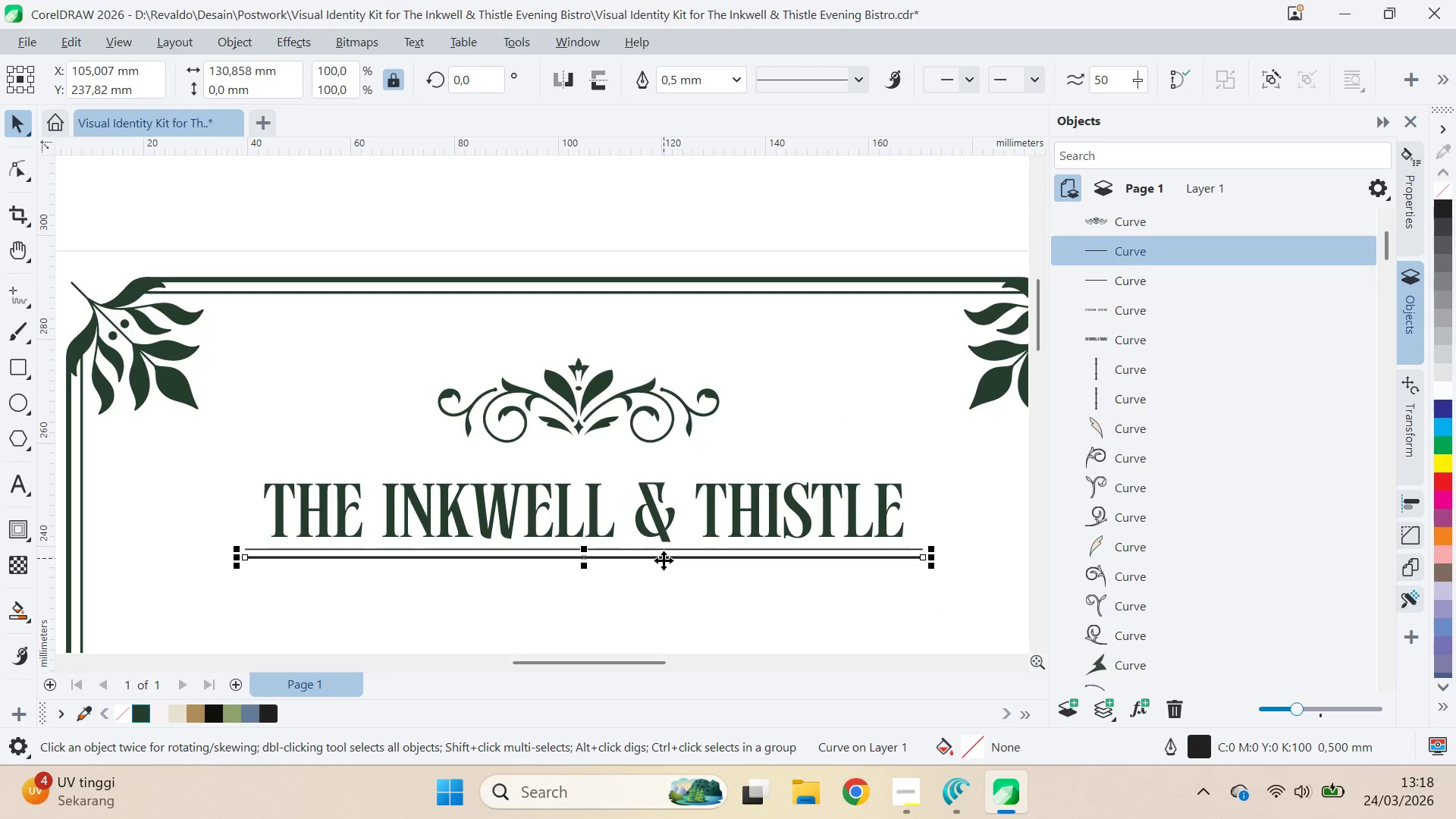 
key(ArrowUp)
 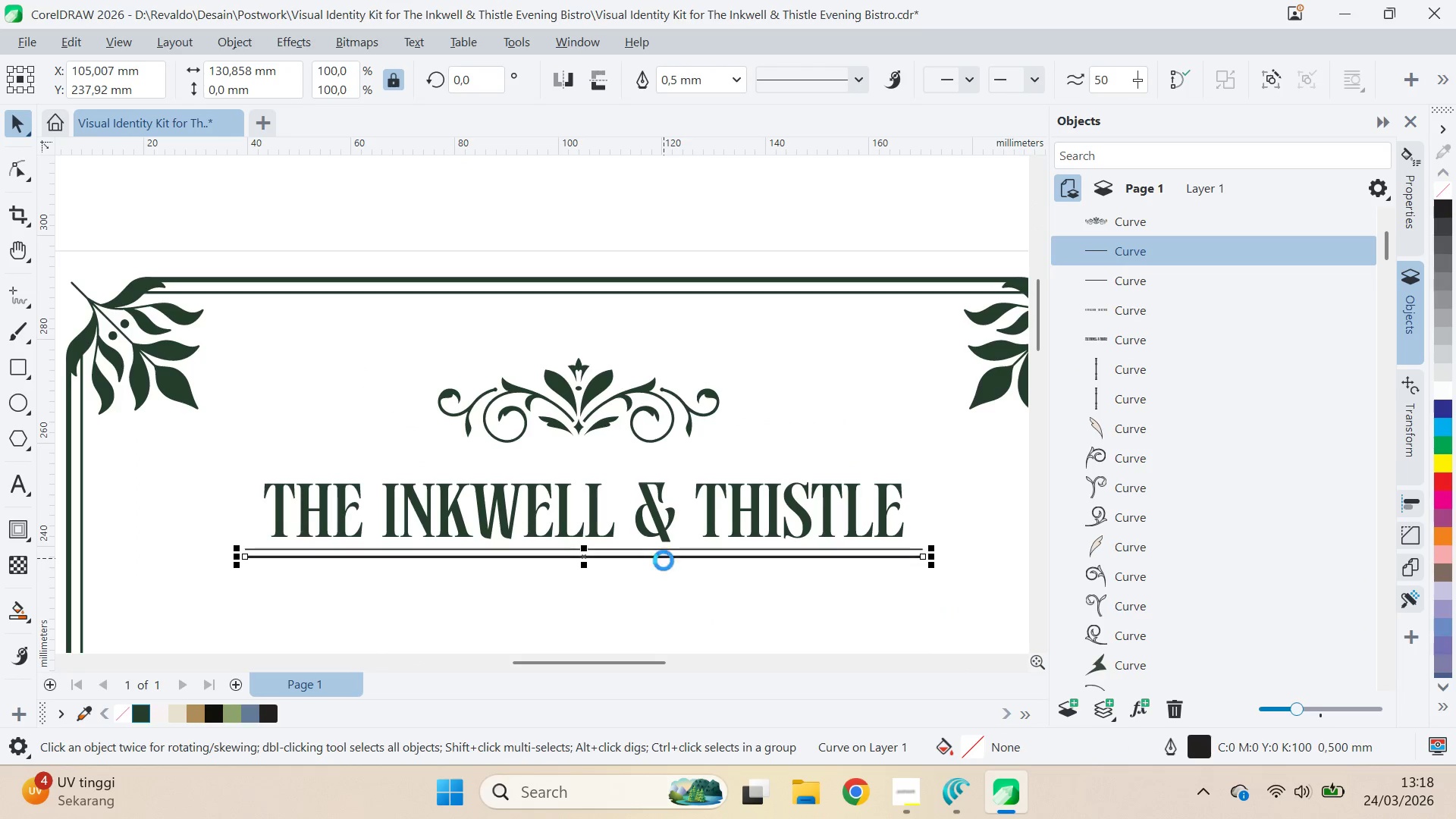 
key(ArrowUp)
 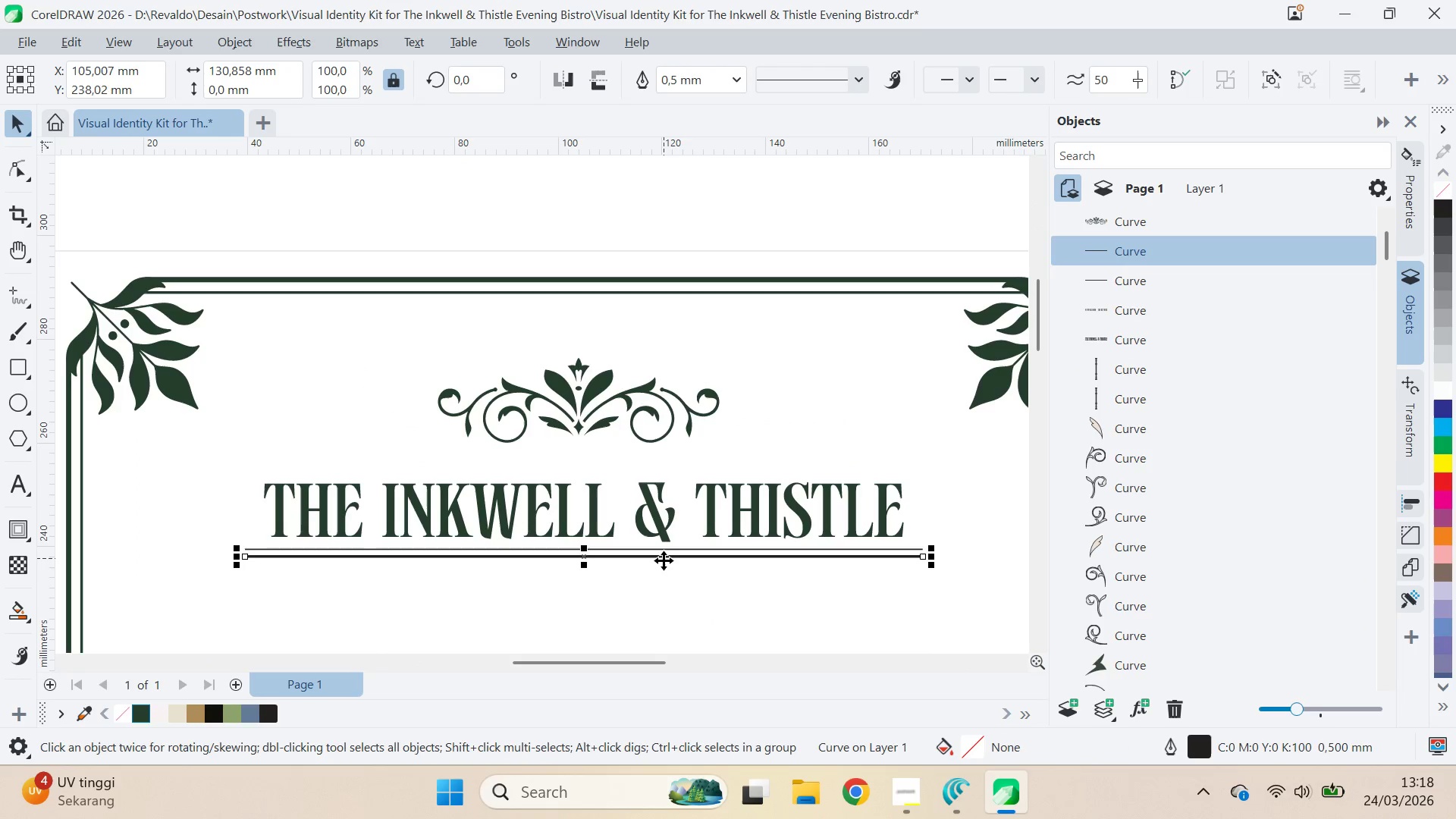 
key(ArrowUp)
 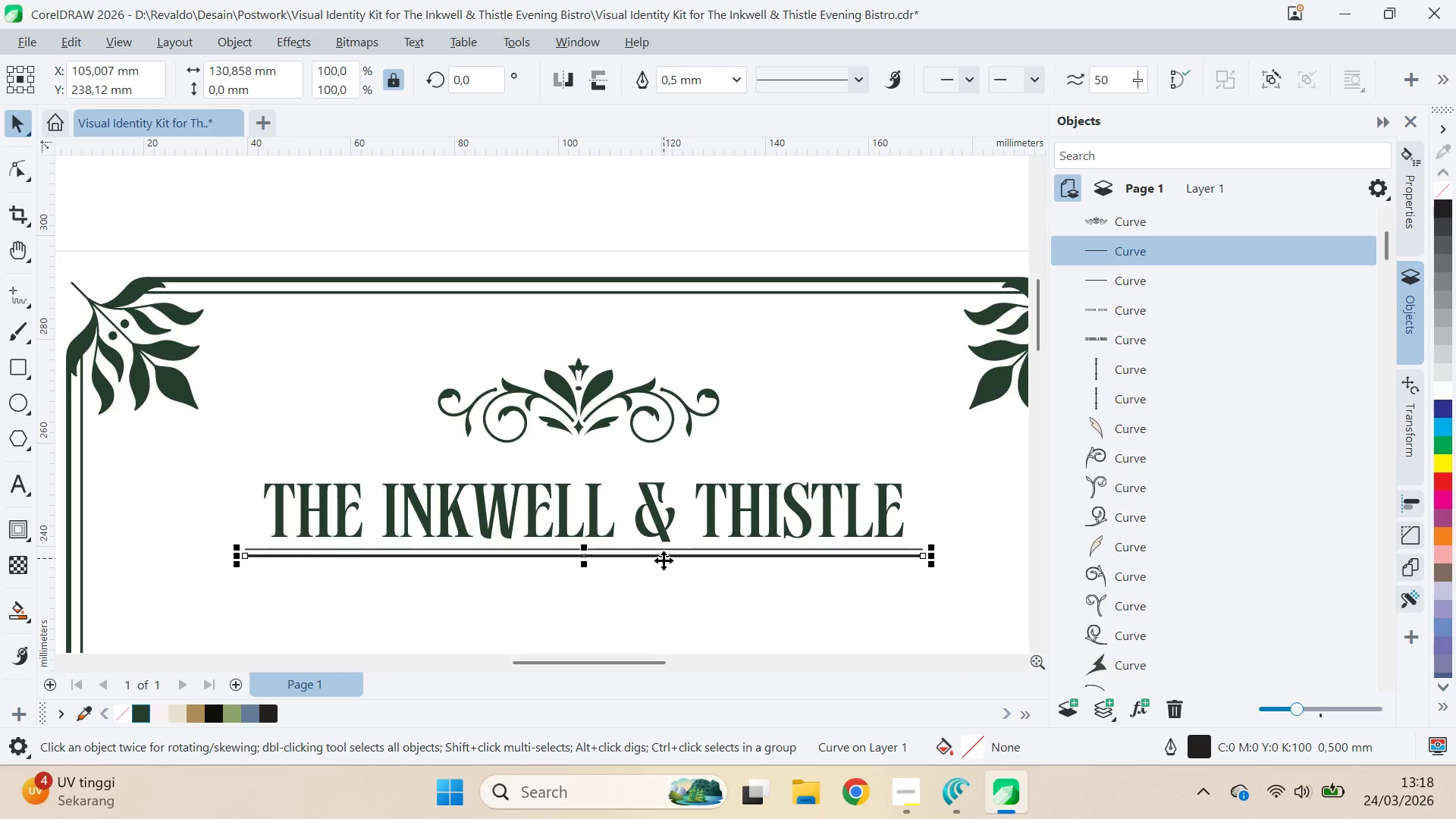 
key(ArrowDown)
 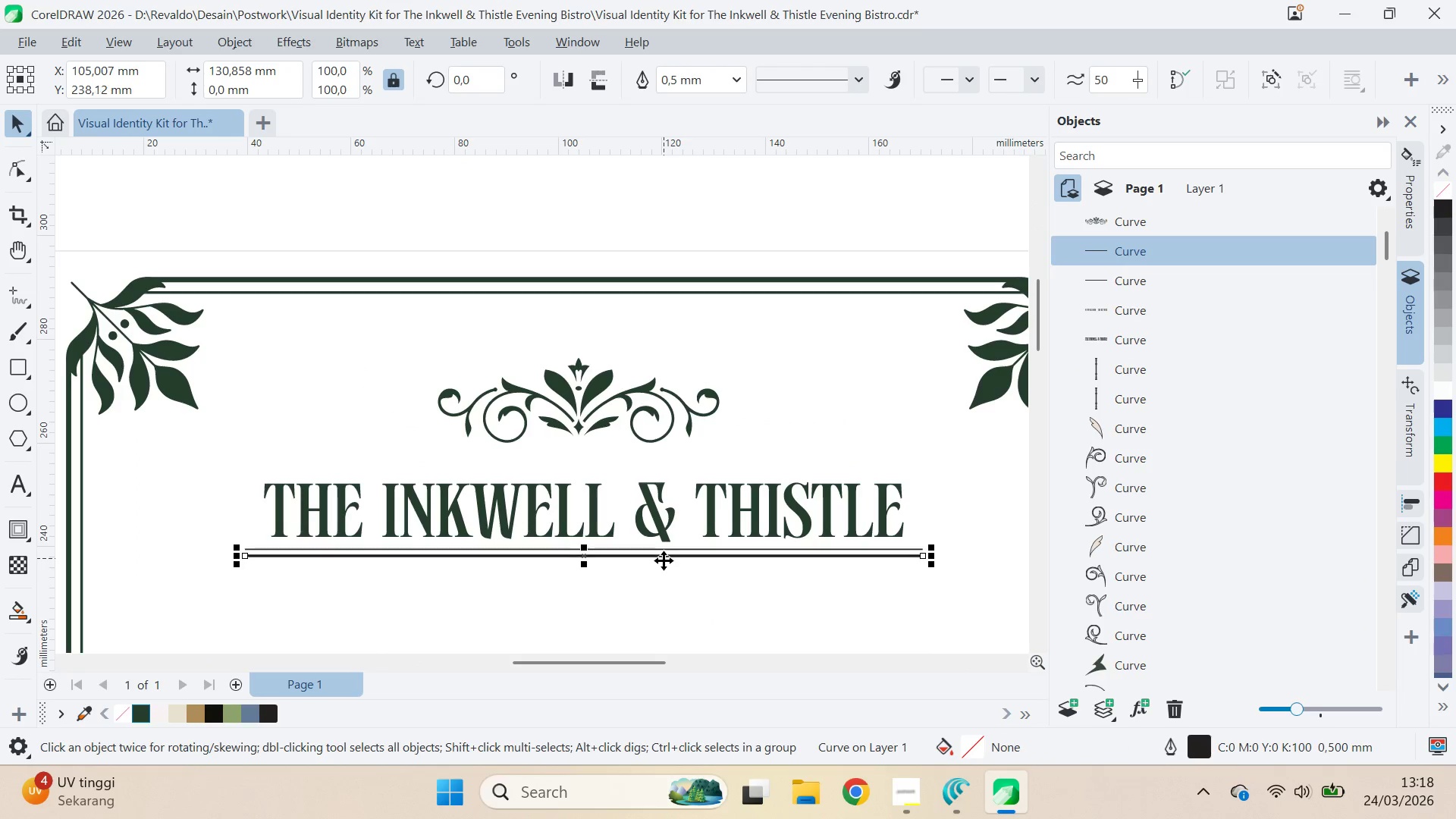 
key(ArrowUp)
 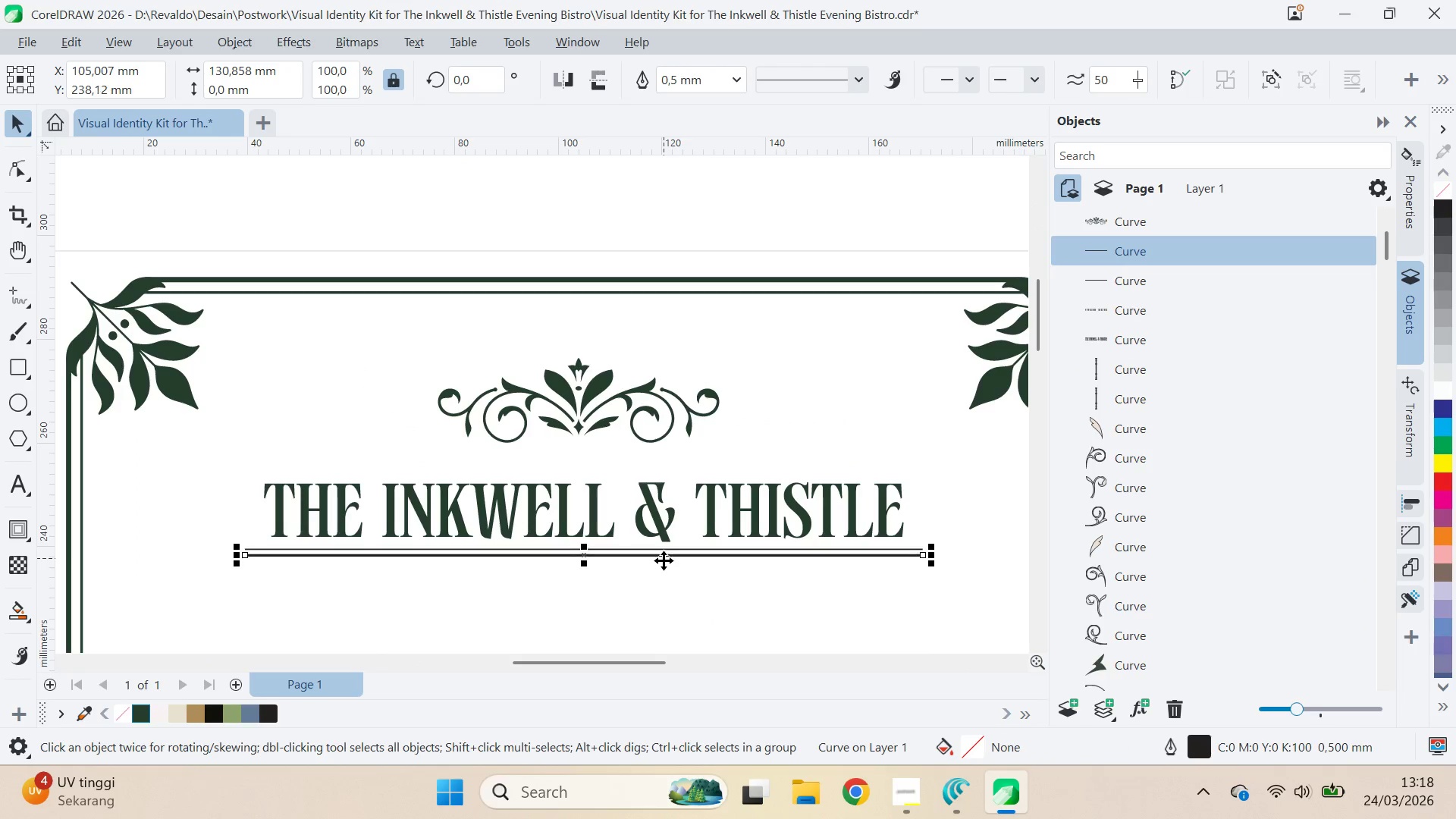 
key(ArrowUp)
 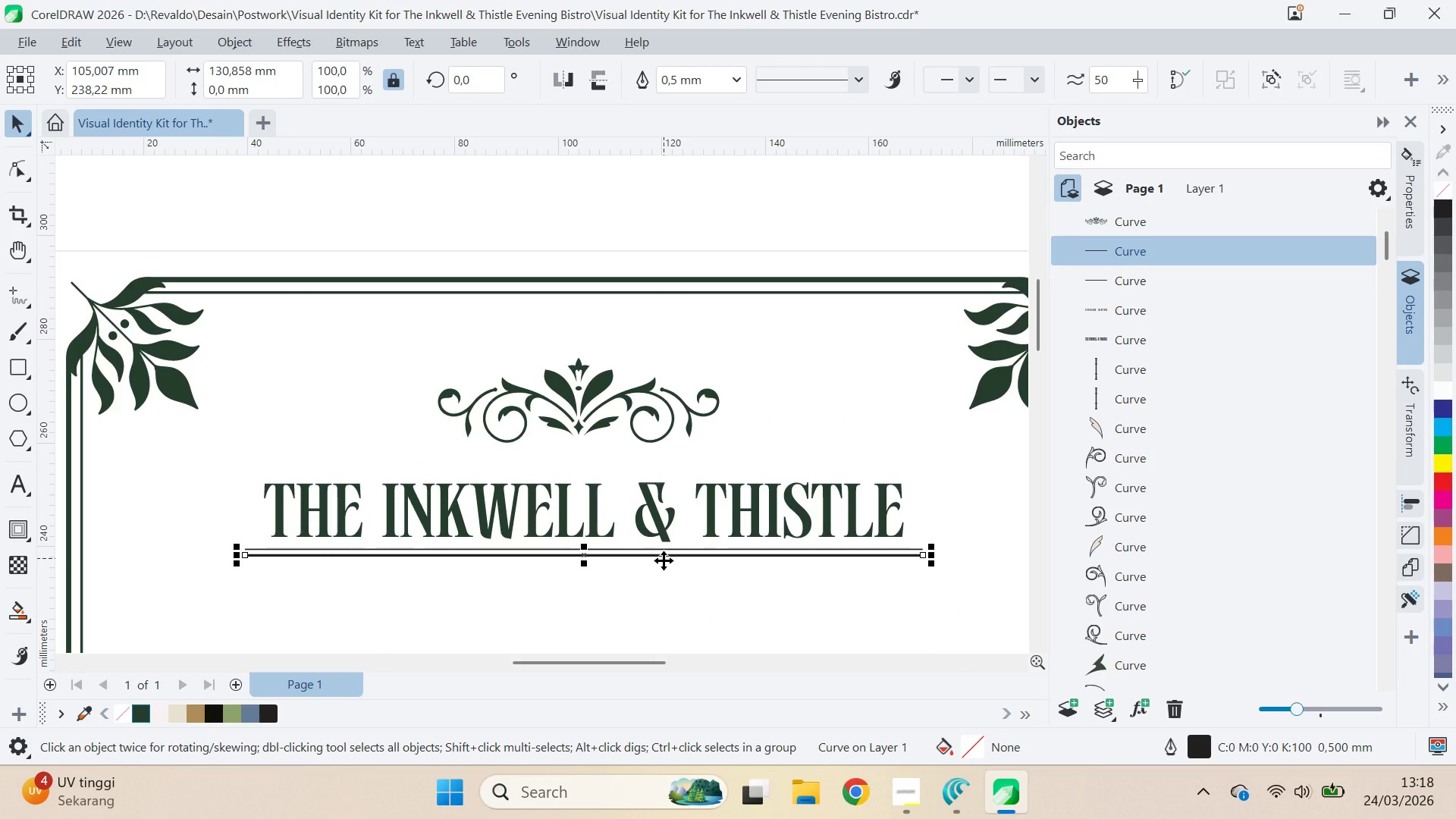 
key(ArrowUp)
 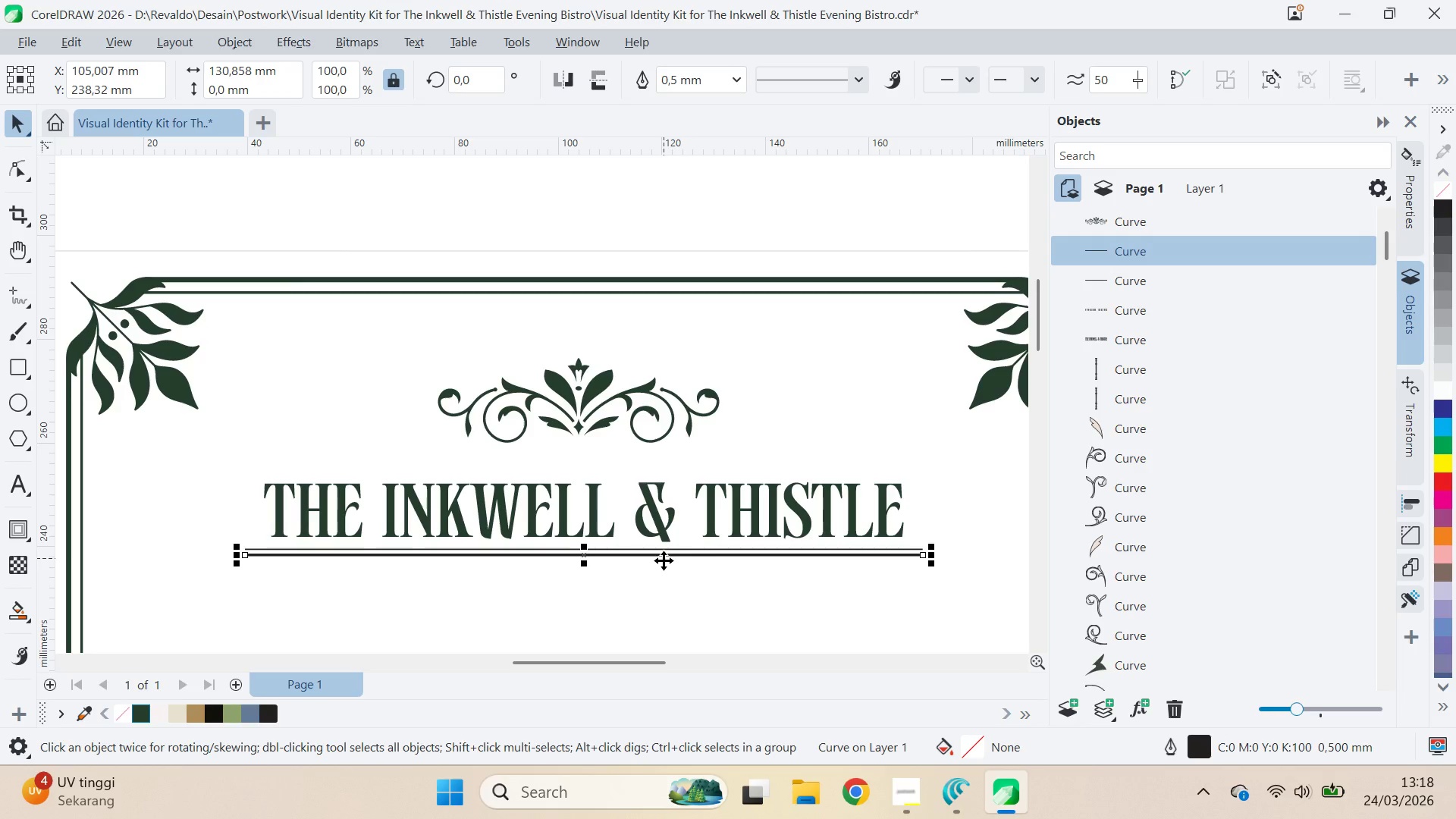 
key(ArrowDown)
 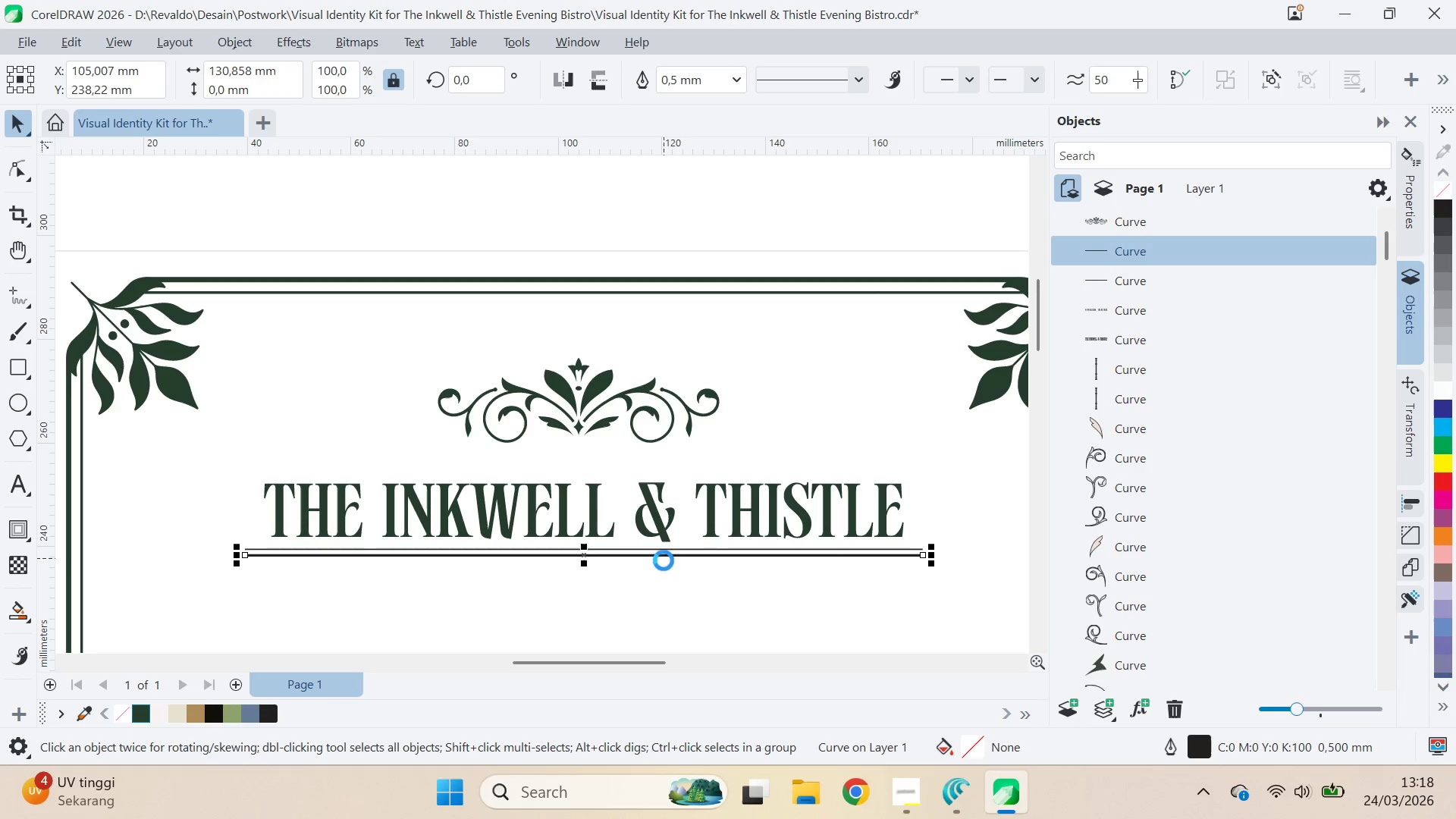 
key(ArrowUp)
 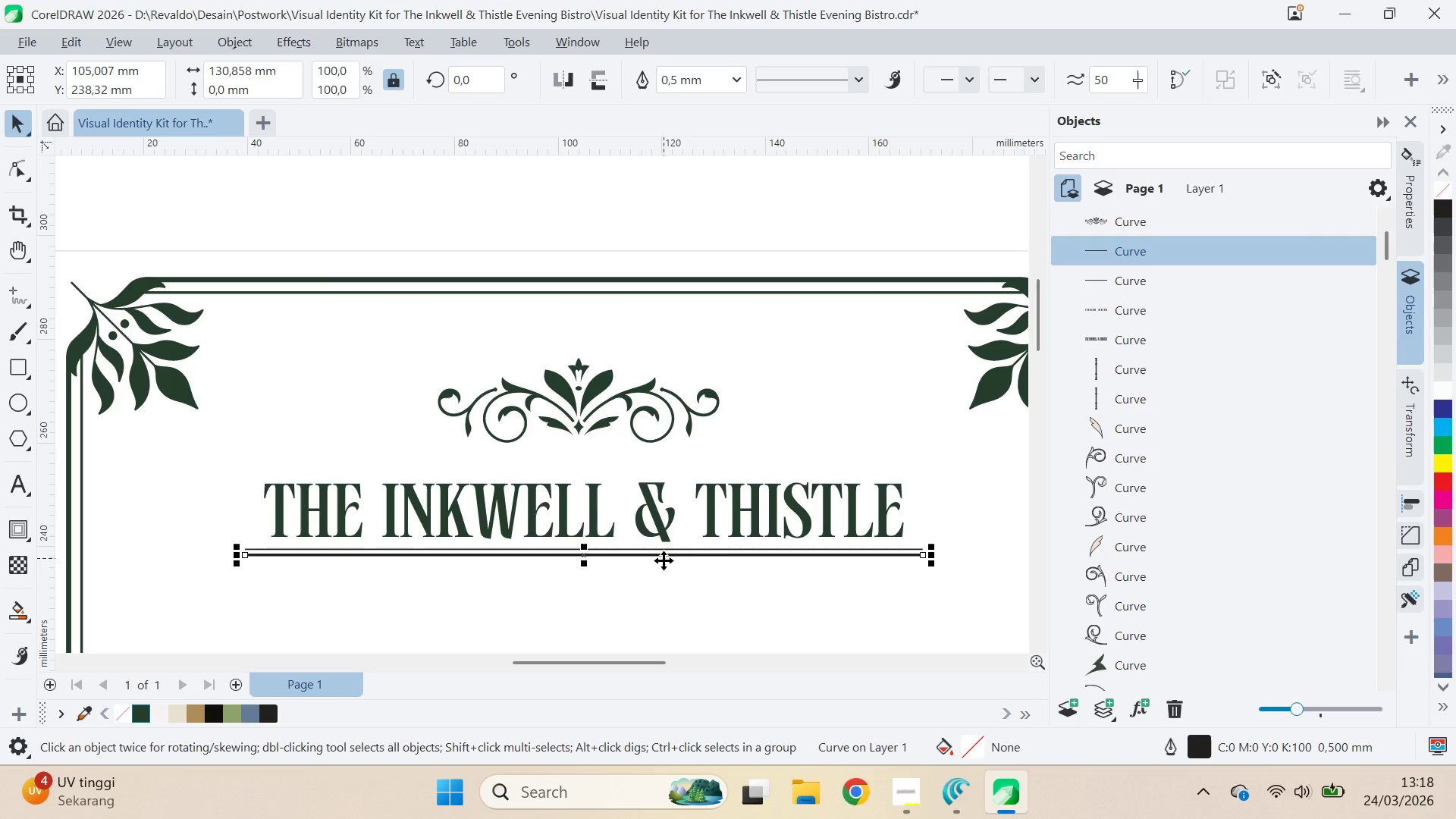 
key(ArrowUp)
 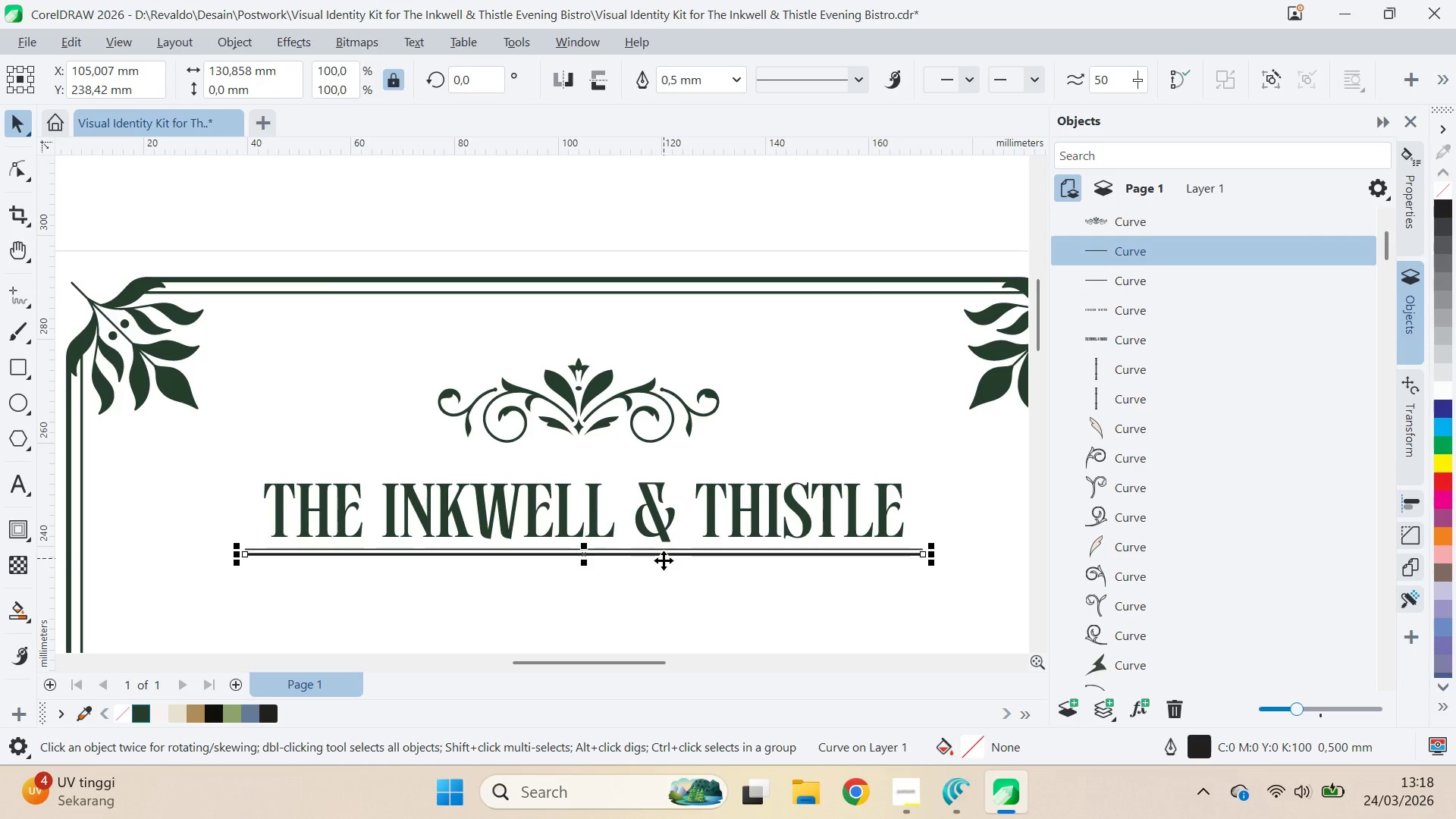 
key(ArrowDown)
 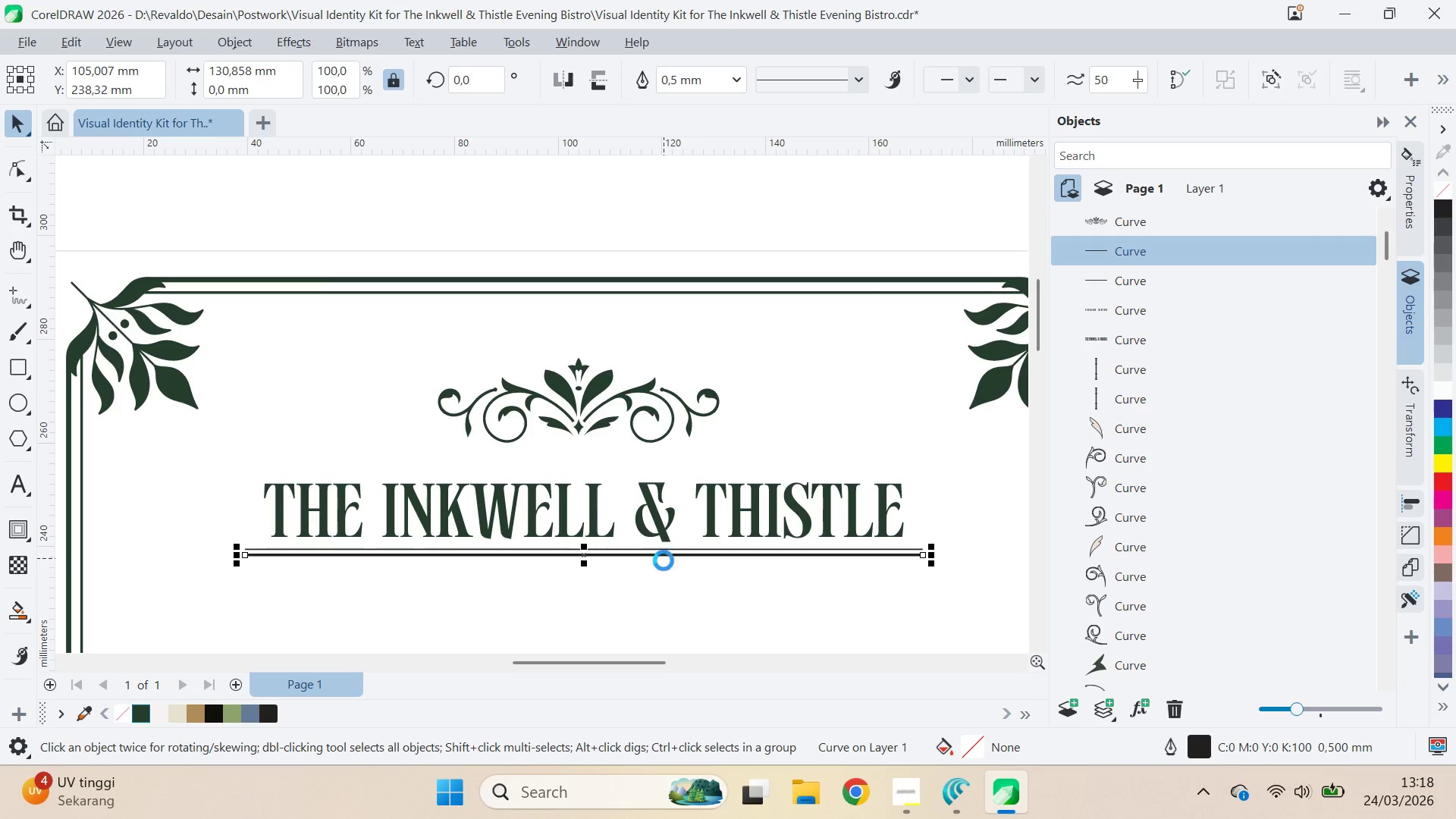 
key(ArrowDown)
 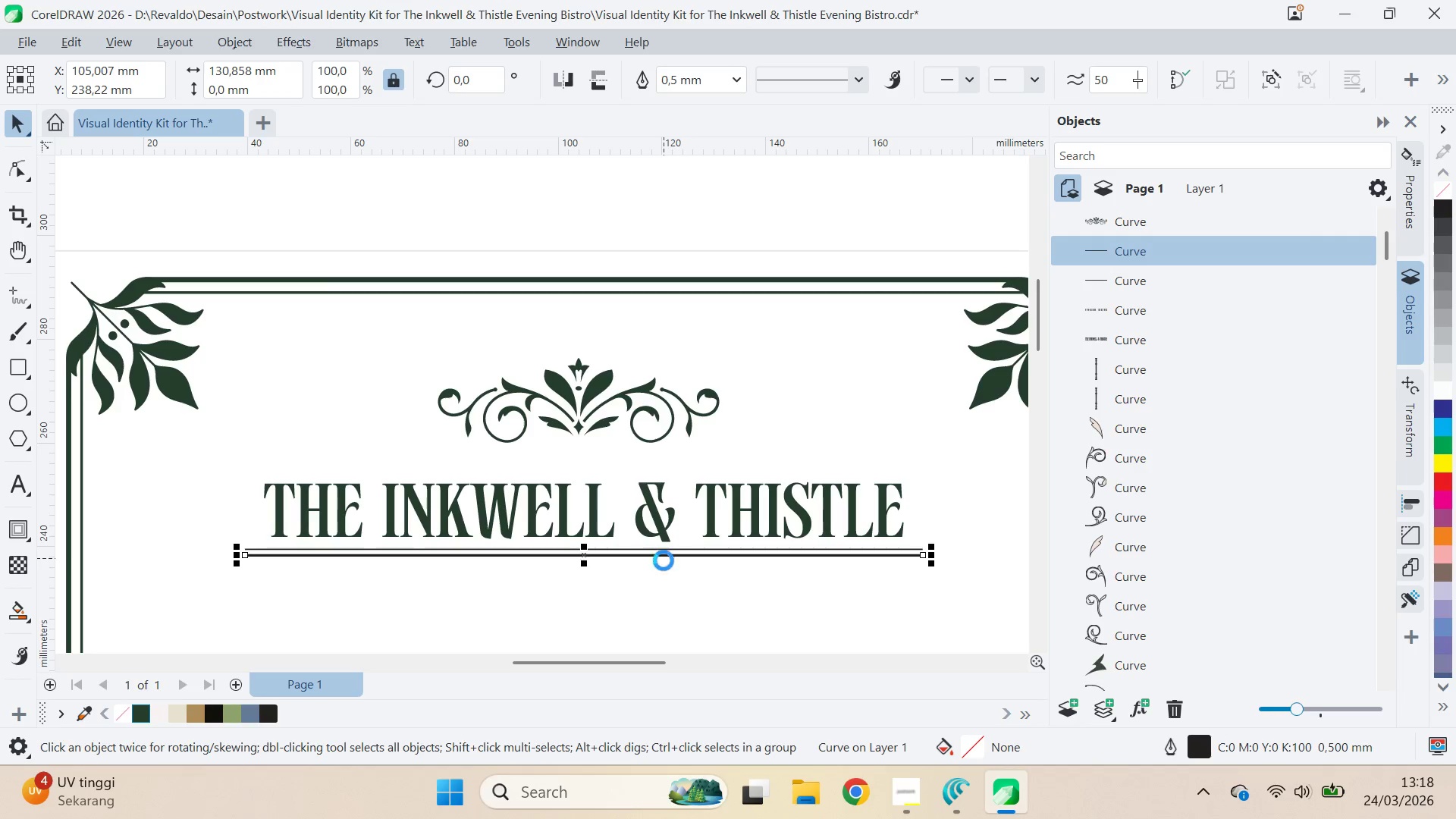 
key(ArrowUp)
 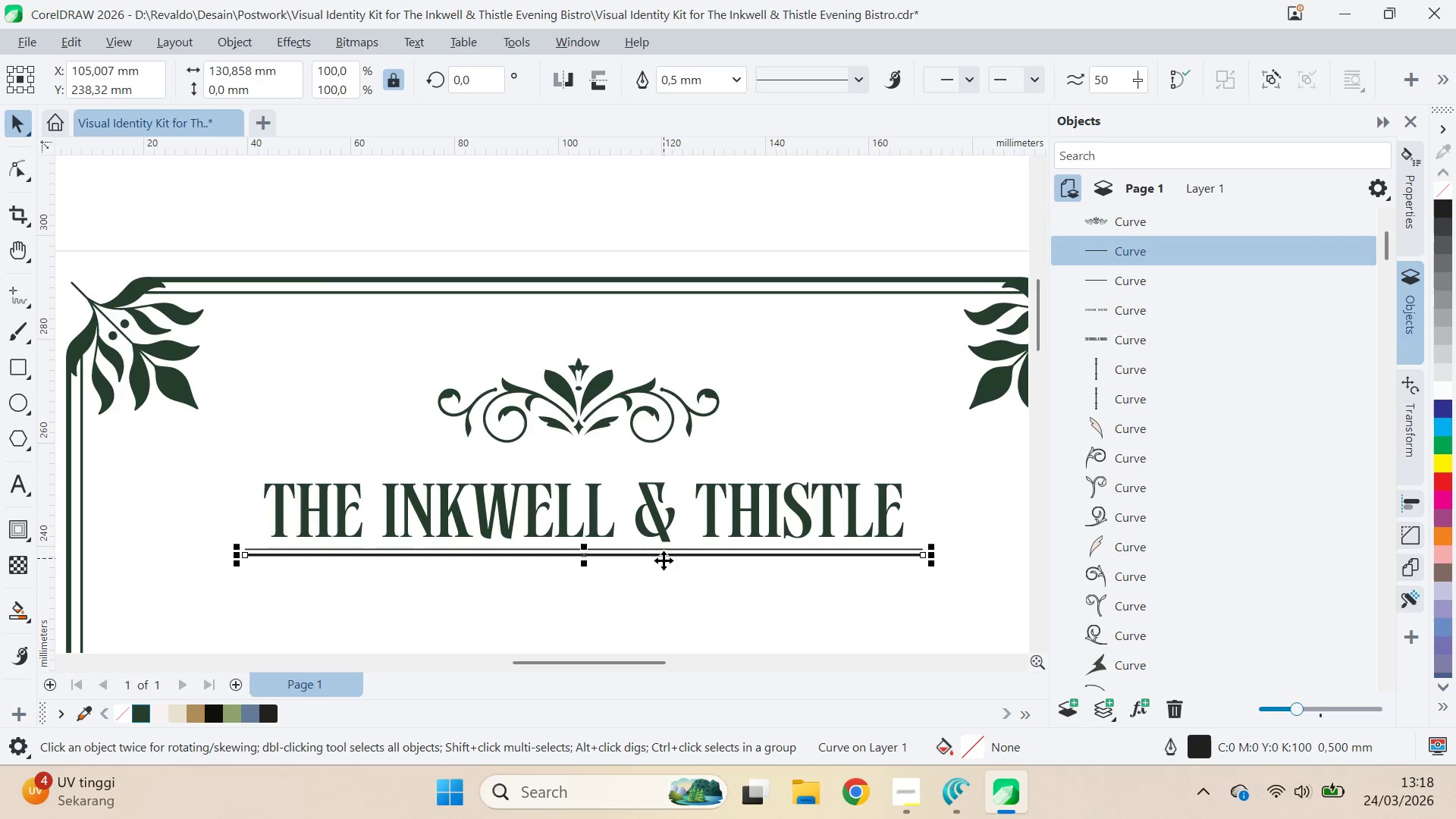 
hold_key(key=ShiftLeft, duration=0.84)
 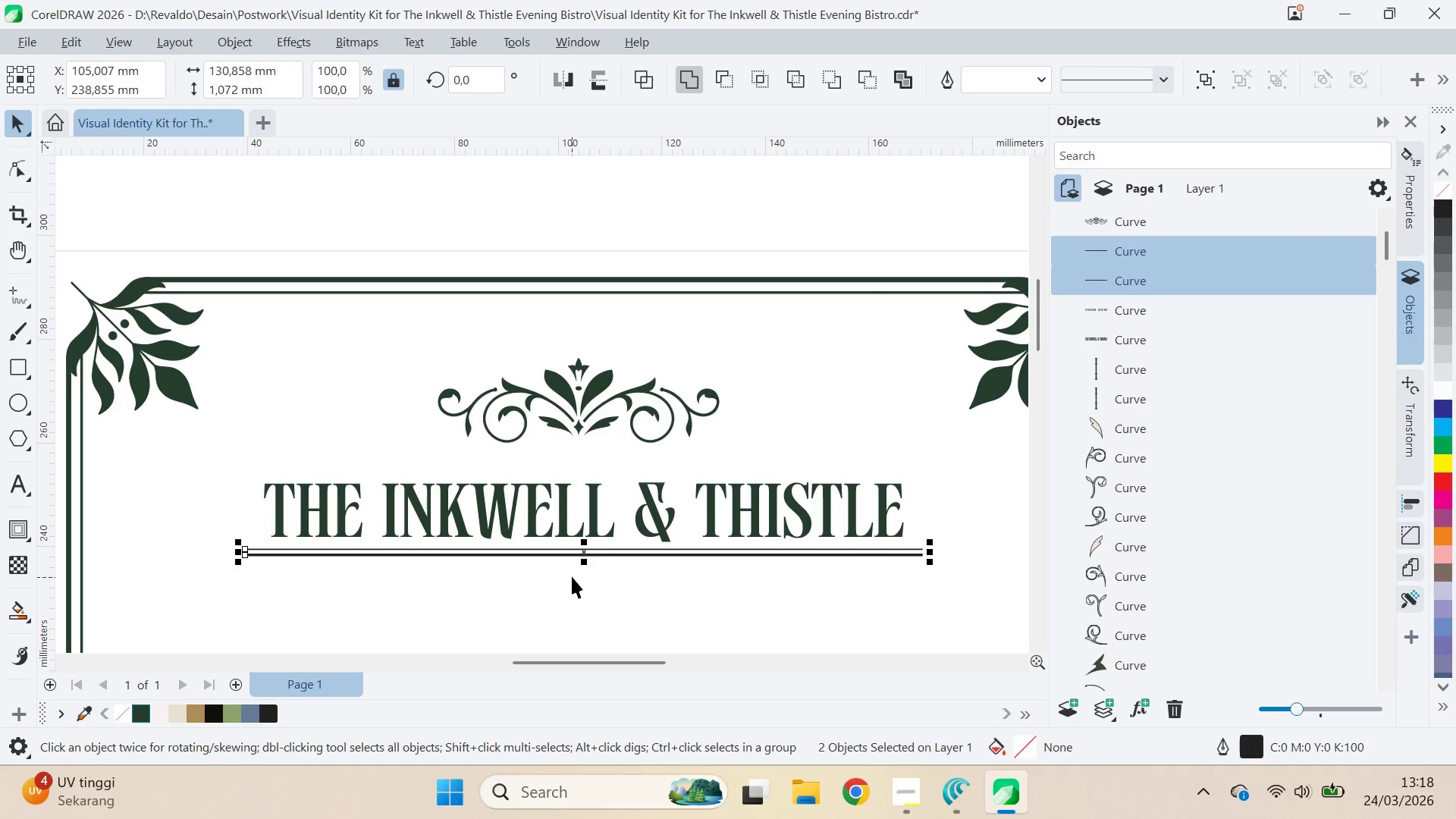 
key(Control+ControlLeft)
 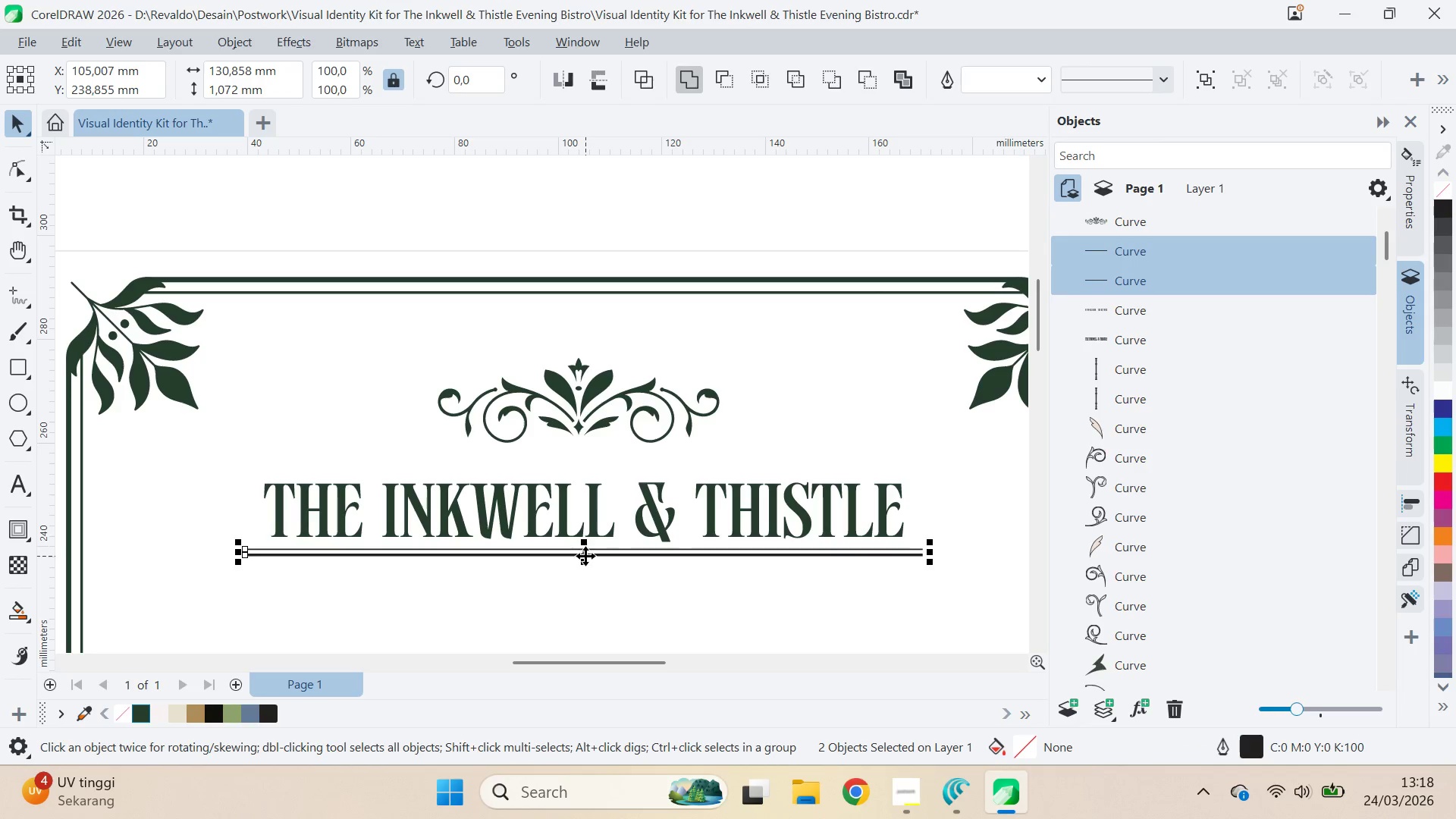 
left_click_drag(start_coordinate=[585, 555], to_coordinate=[577, 472])
 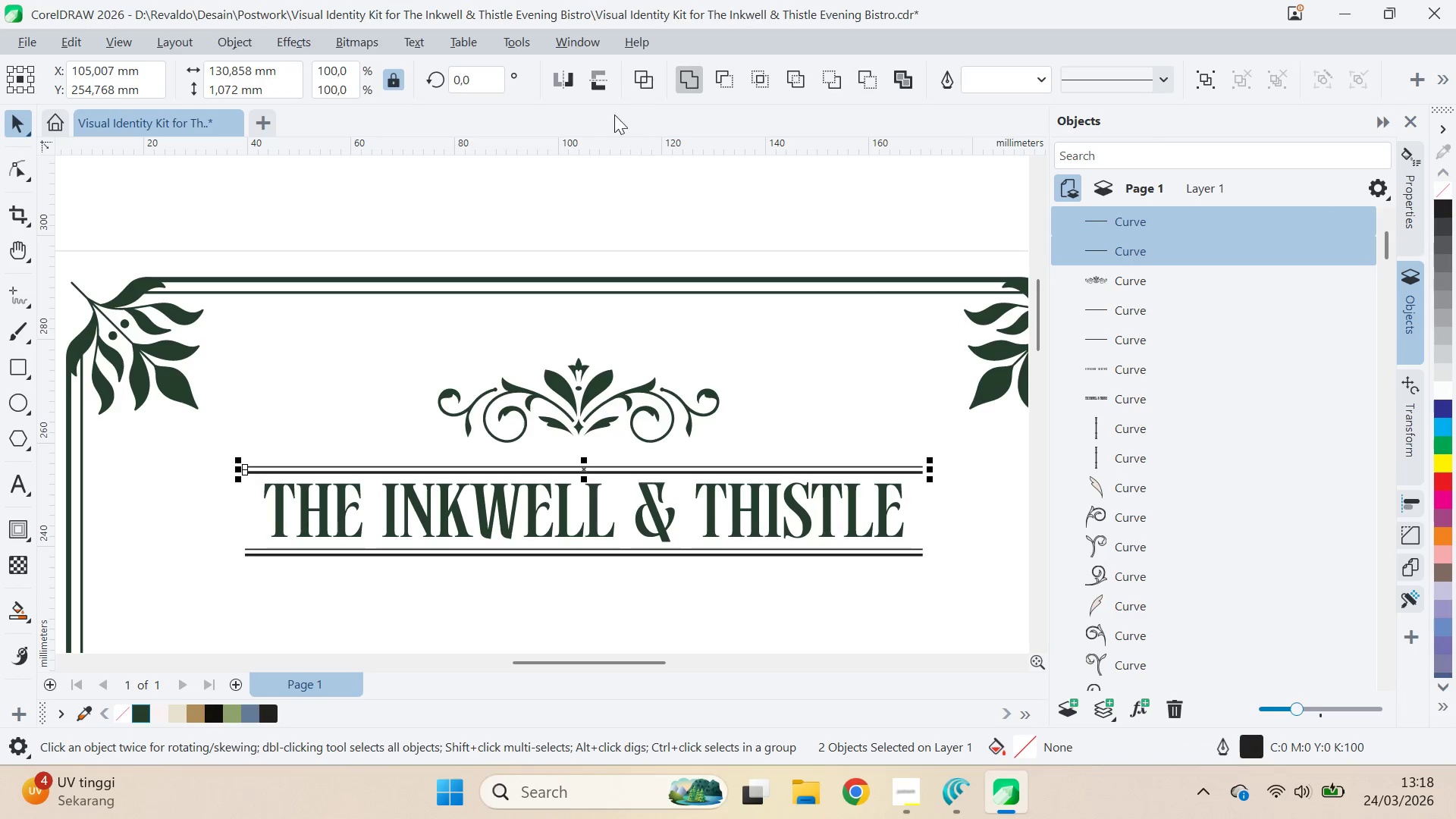 
hold_key(key=ShiftLeft, duration=1.14)
right_click([570, 466])
 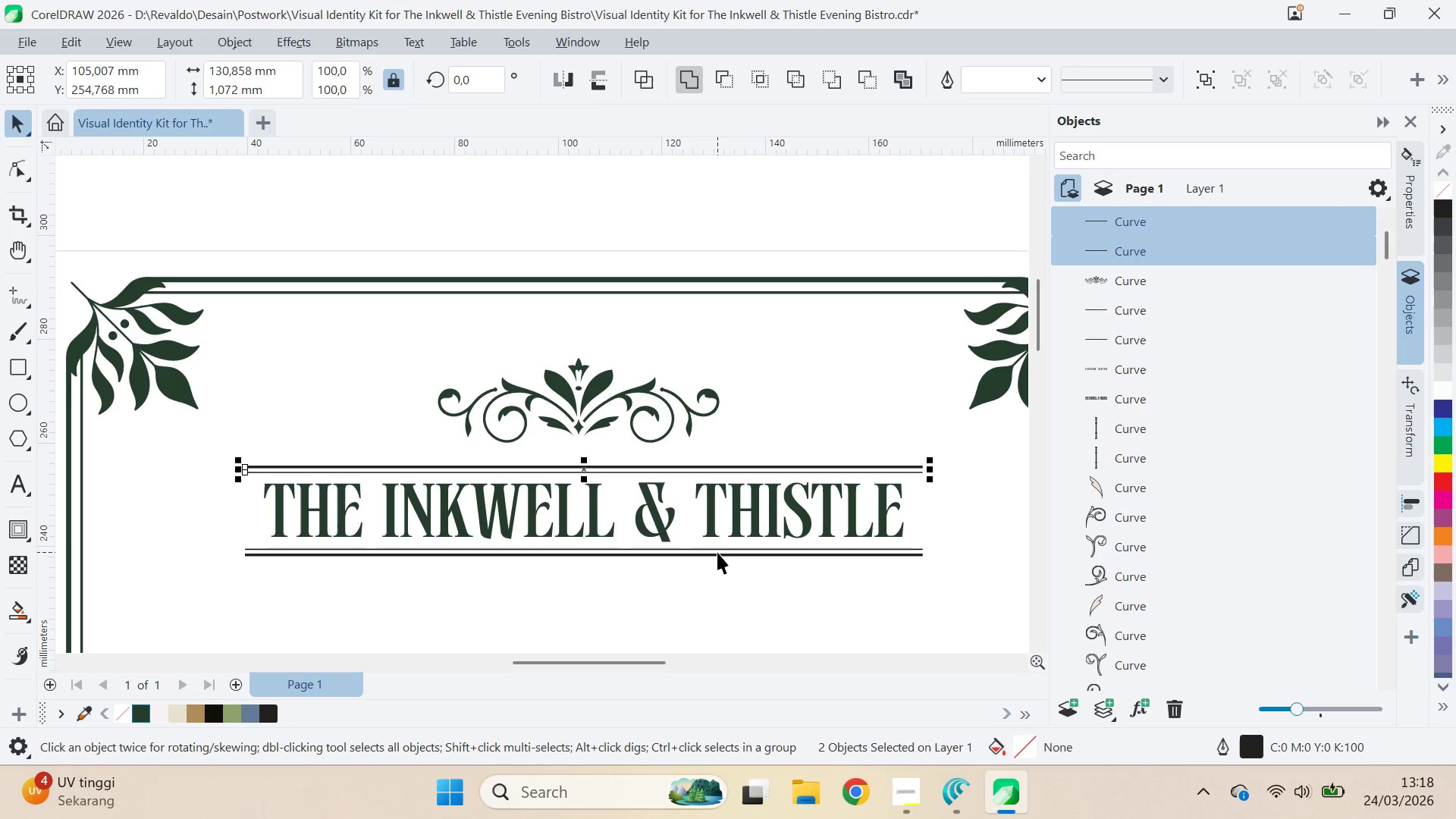 
key(ArrowDown)
 